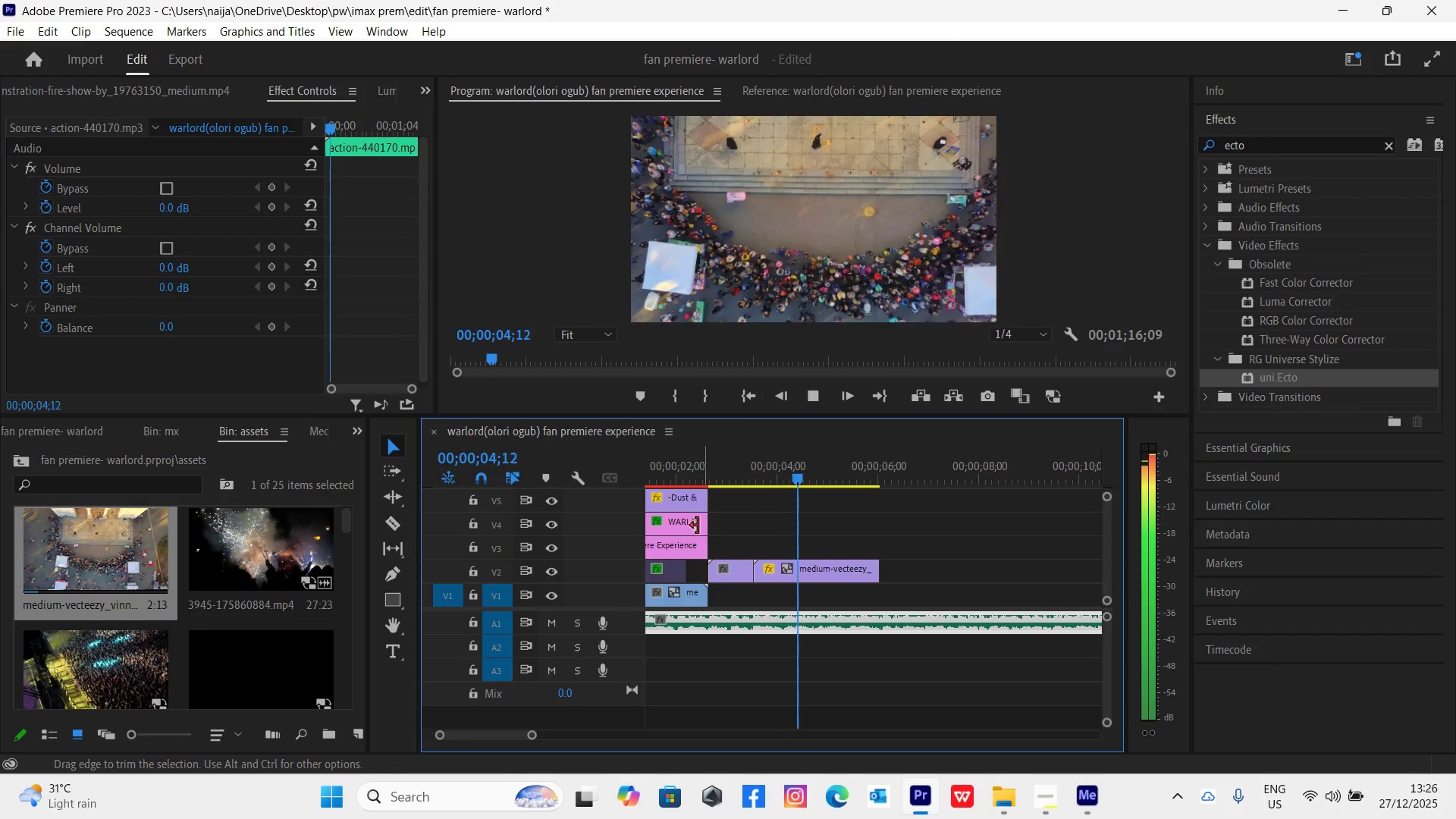 
left_click([704, 475])
 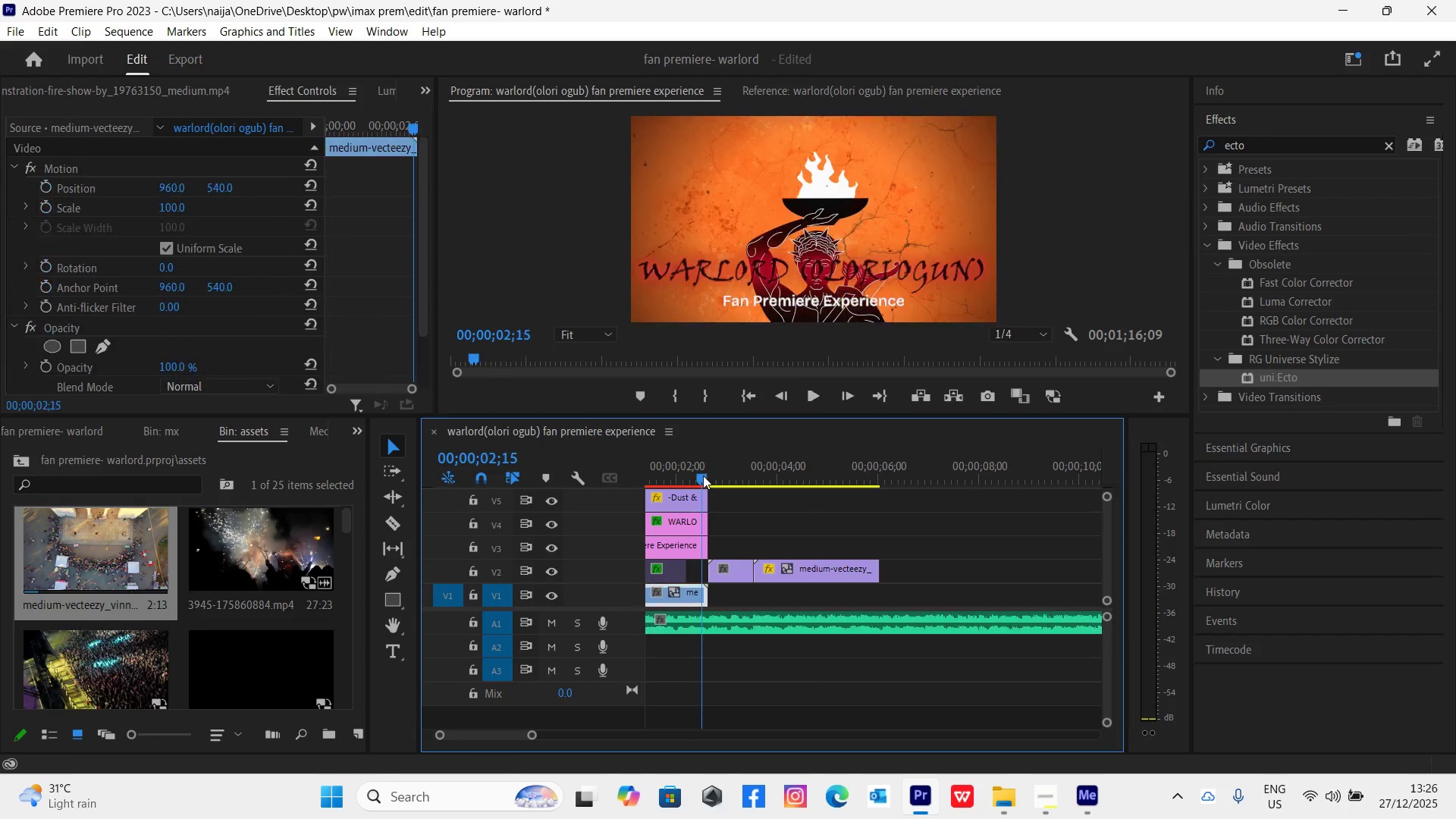 
key(Space)
 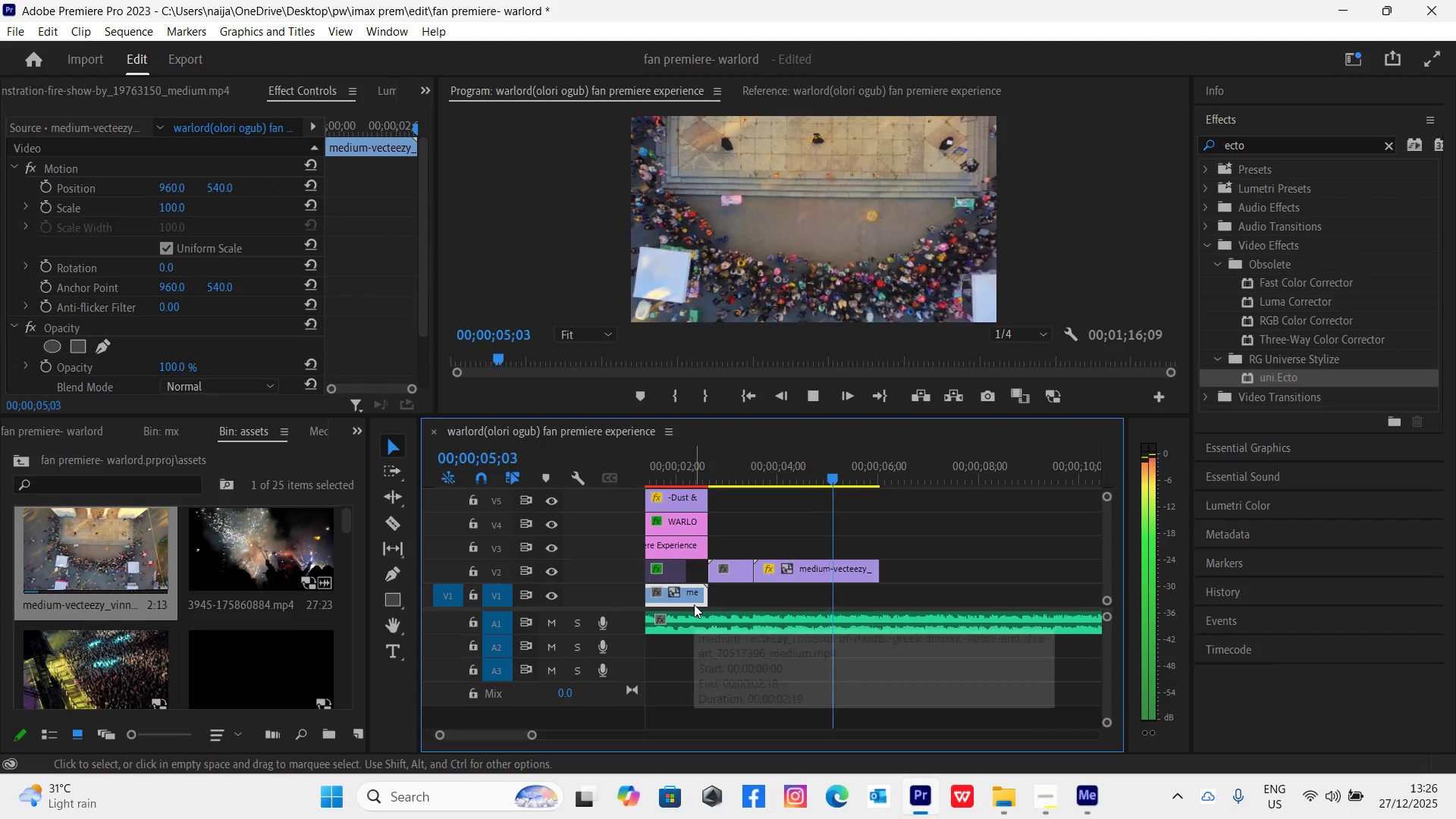 
key(Space)
 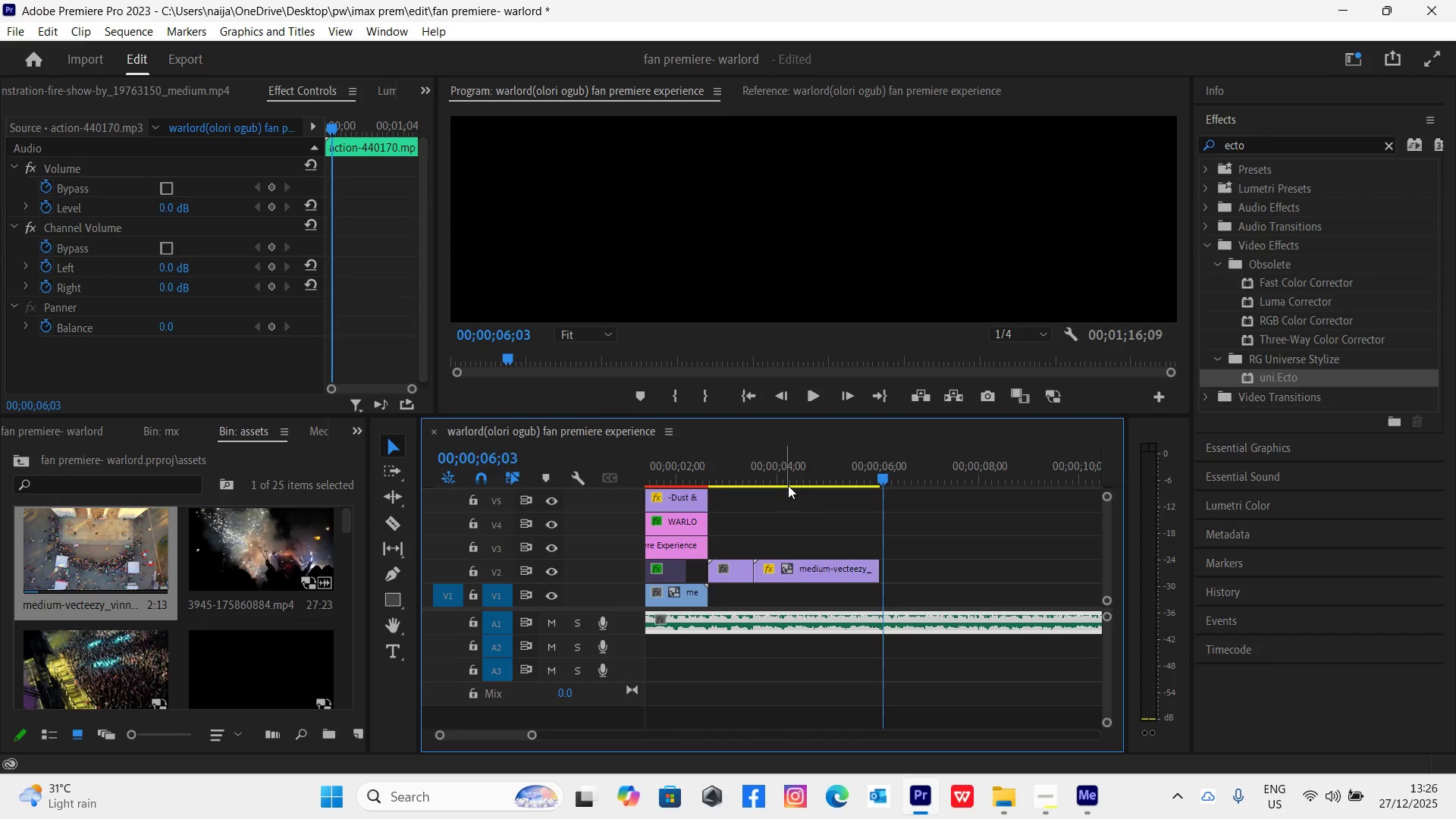 
double_click([792, 480])
 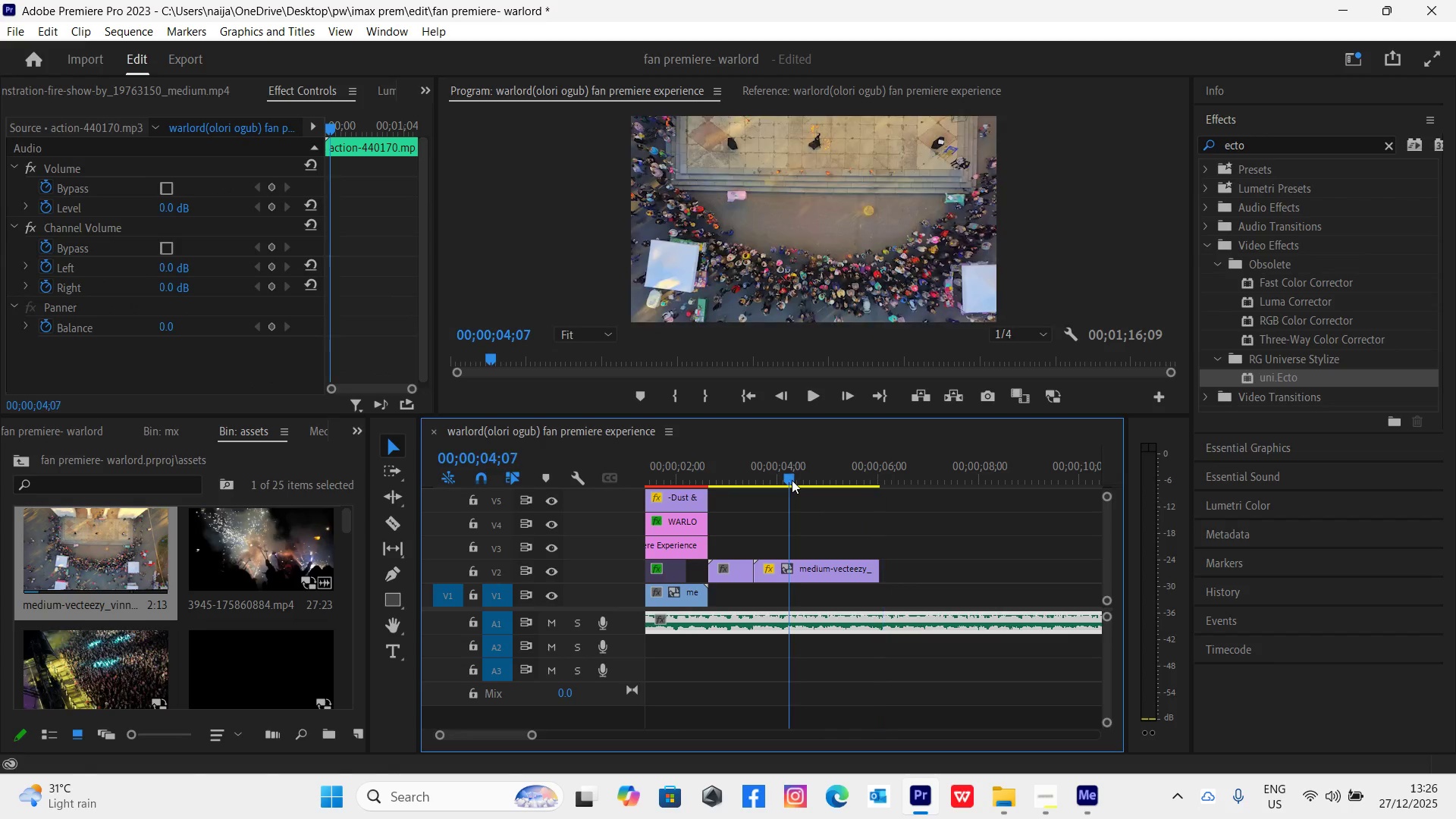 
key(Space)
 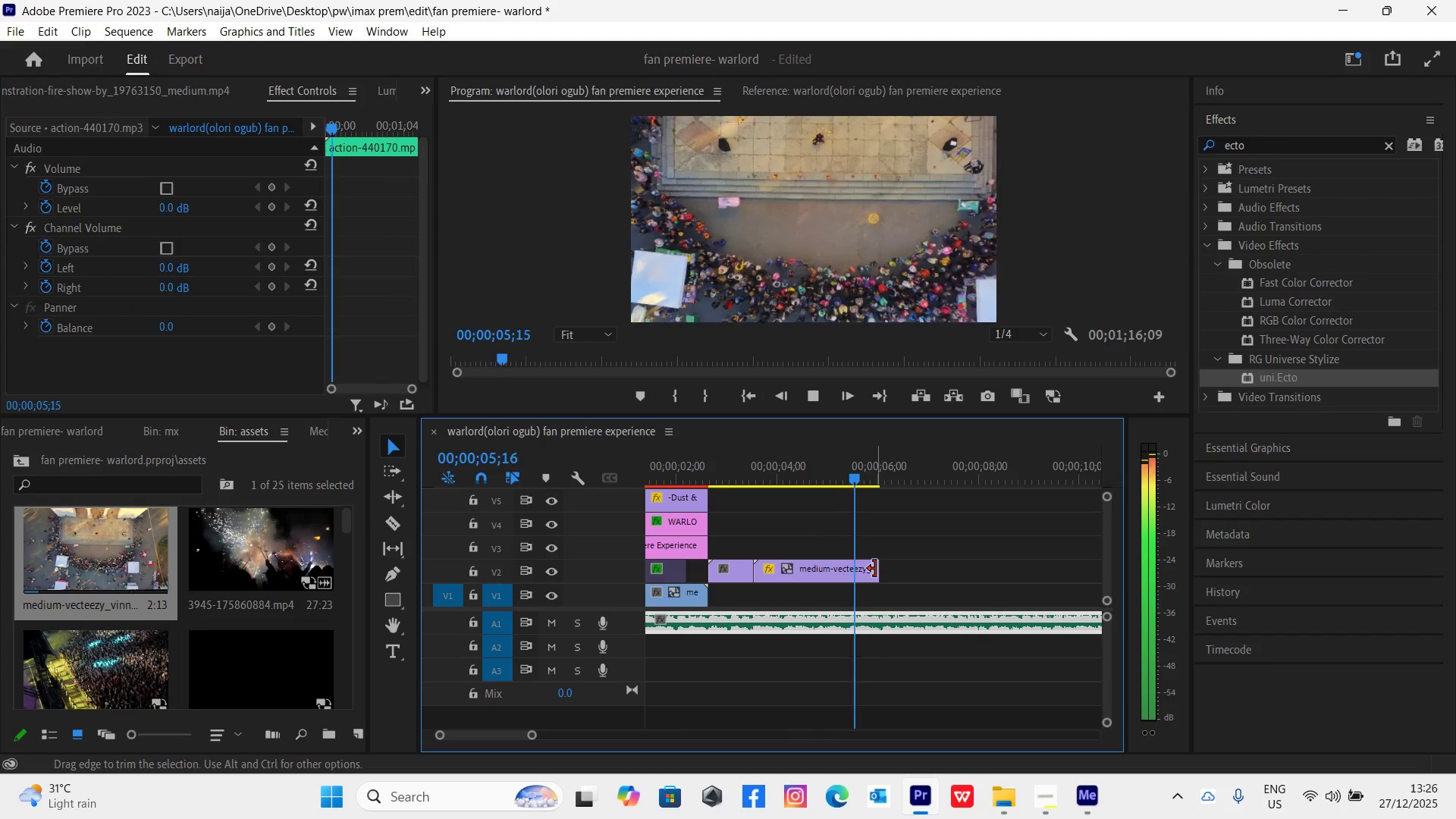 
key(Space)
 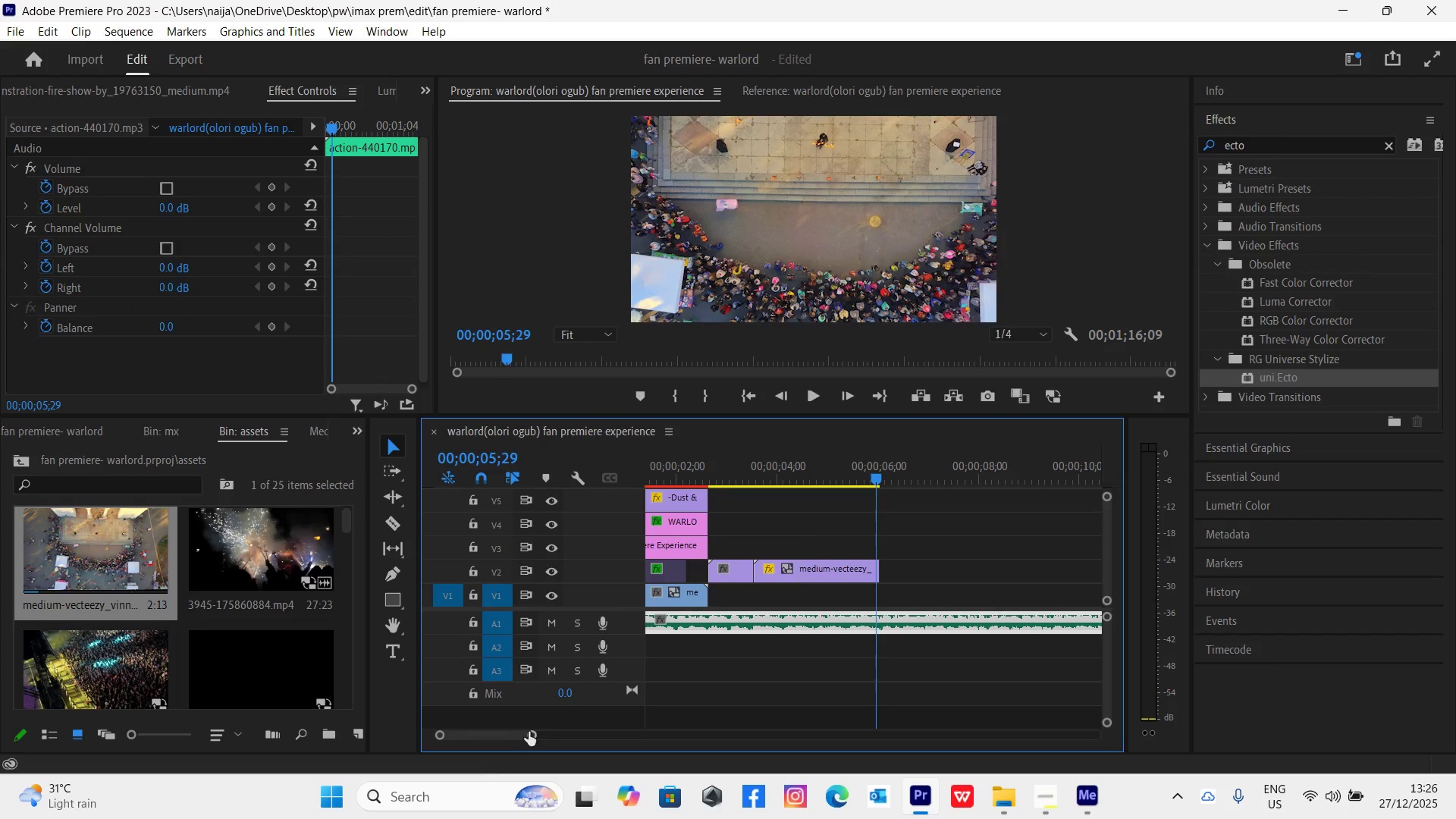 
left_click_drag(start_coordinate=[529, 731], to_coordinate=[497, 722])
 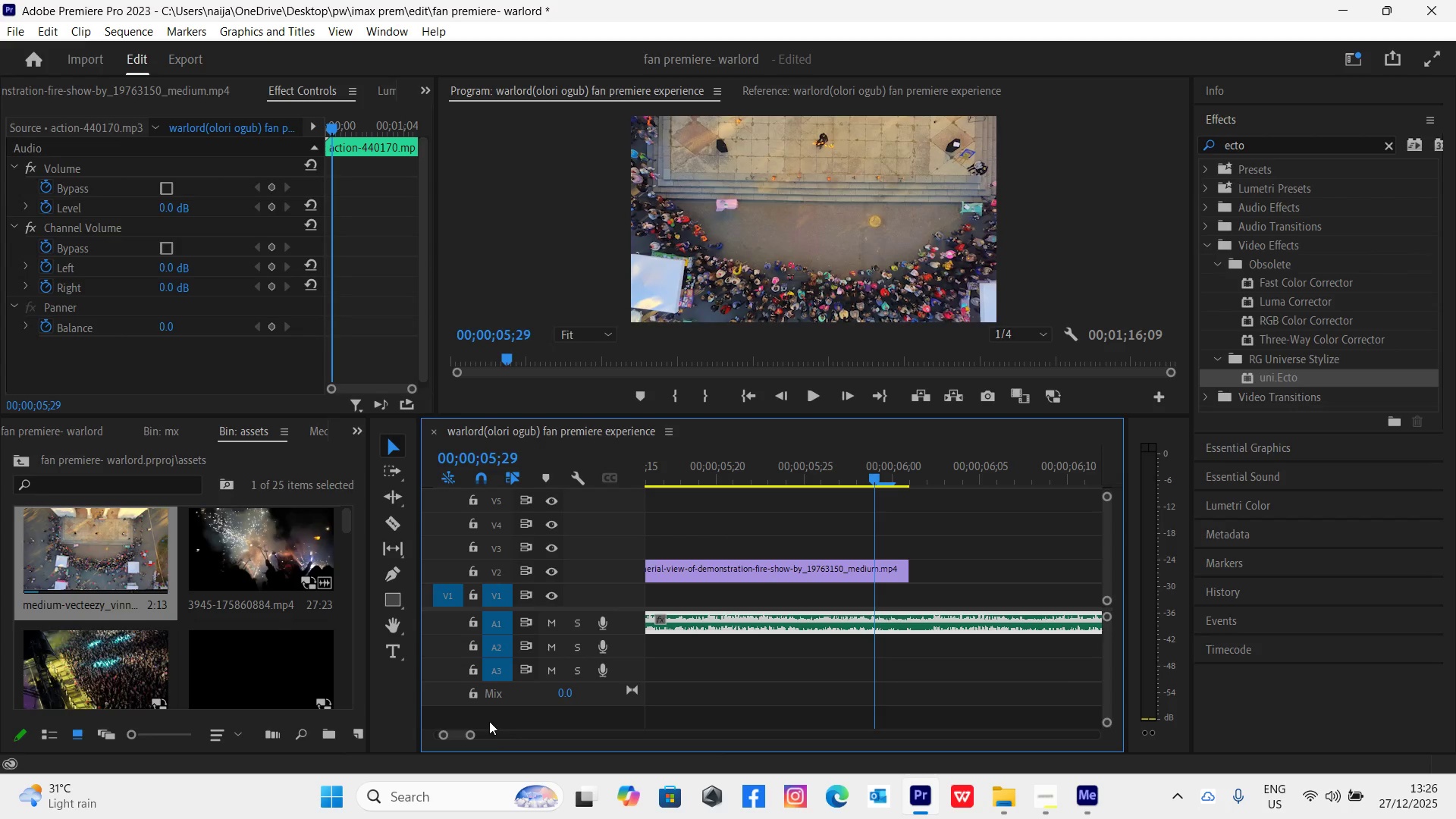 
key(Space)
 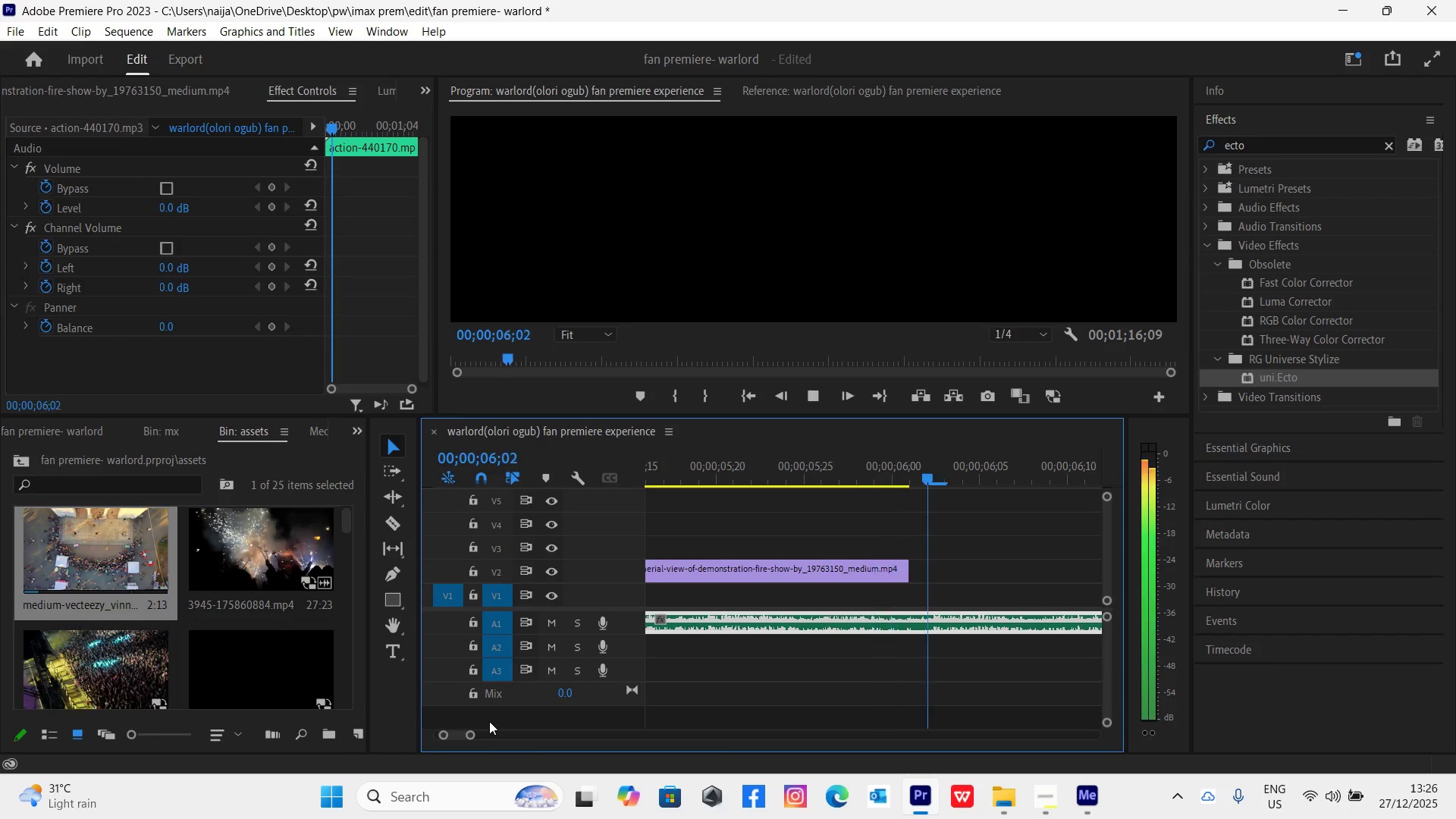 
key(Space)
 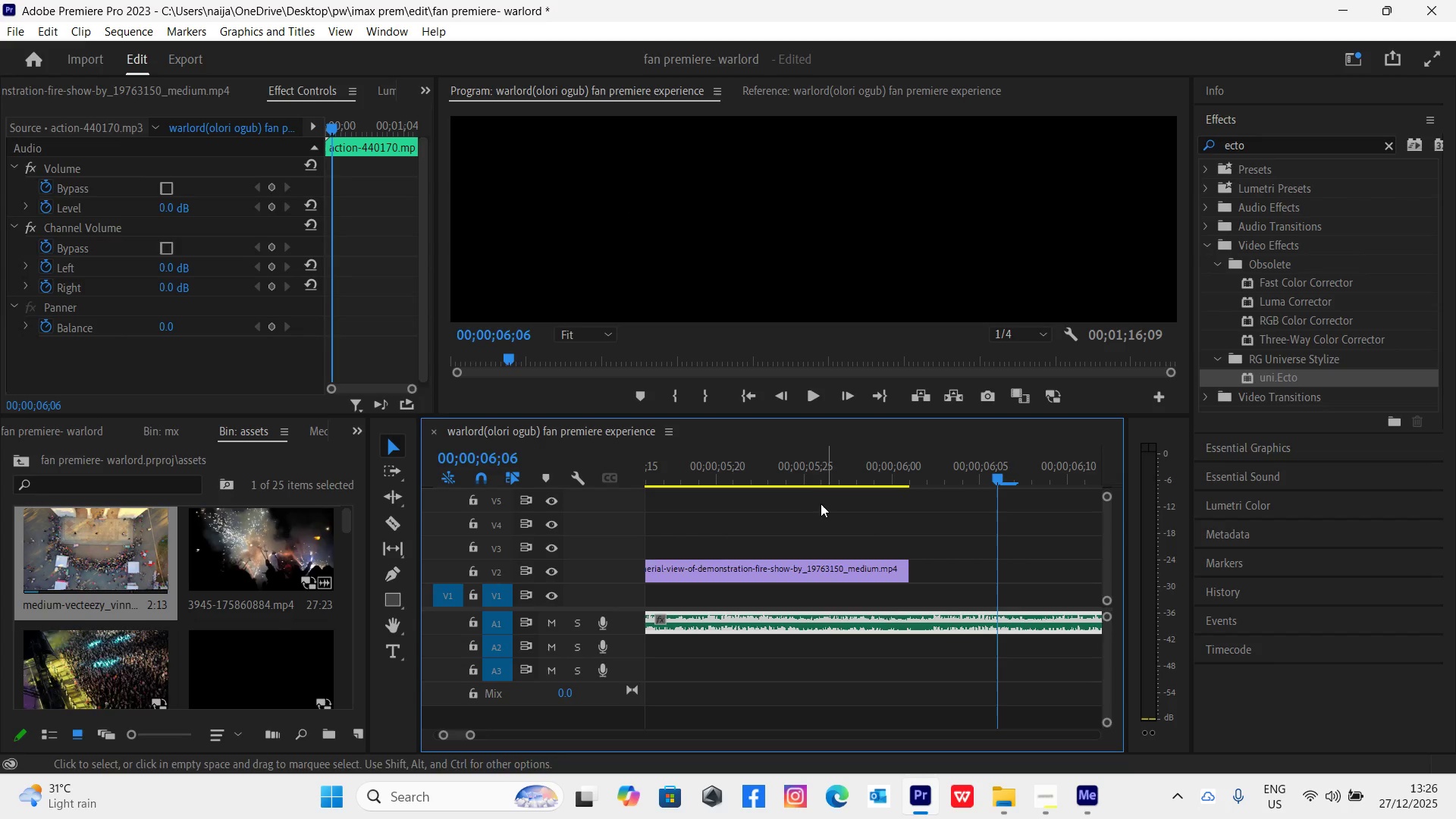 
left_click([768, 484])
 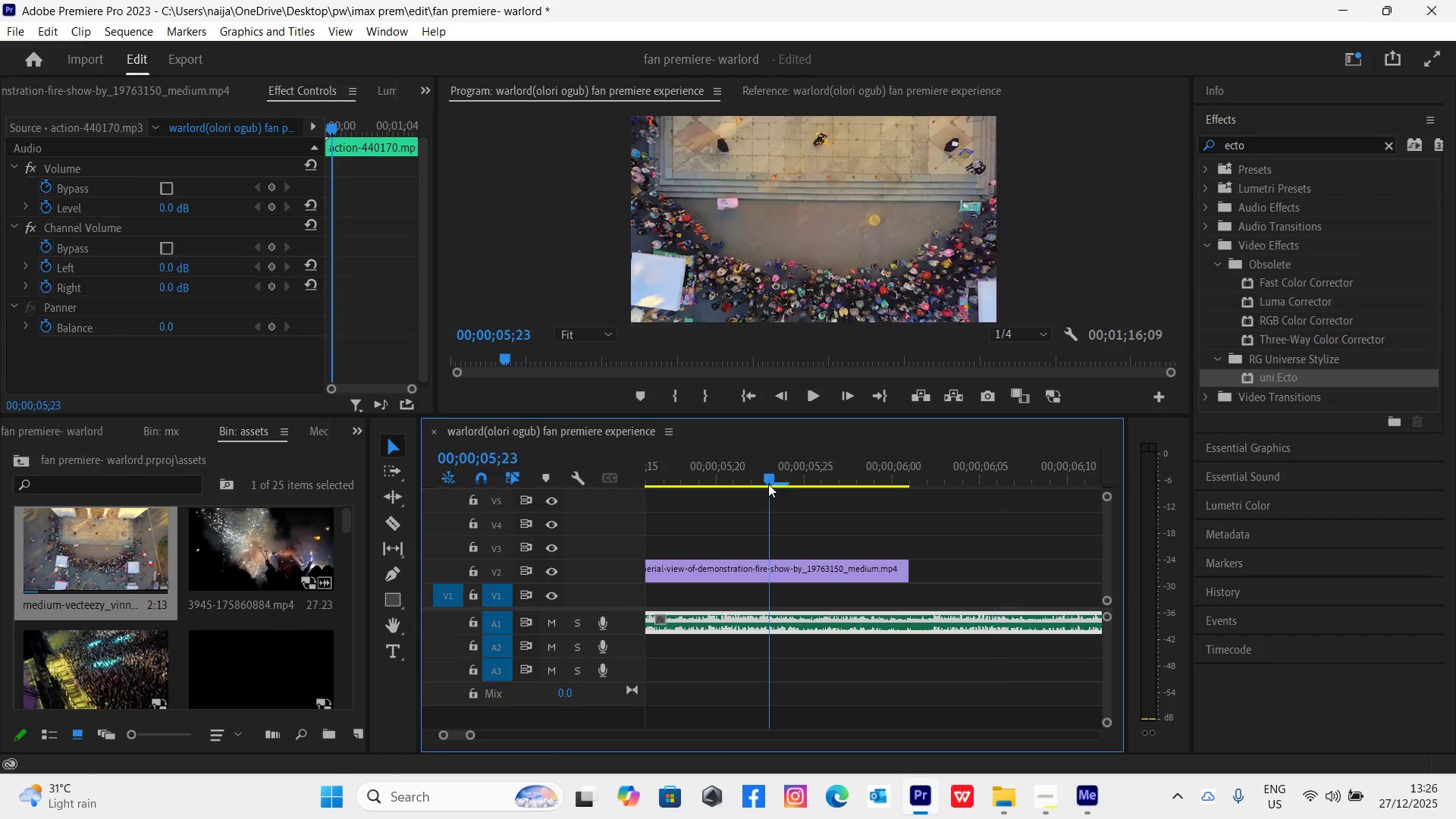 
key(Space)
 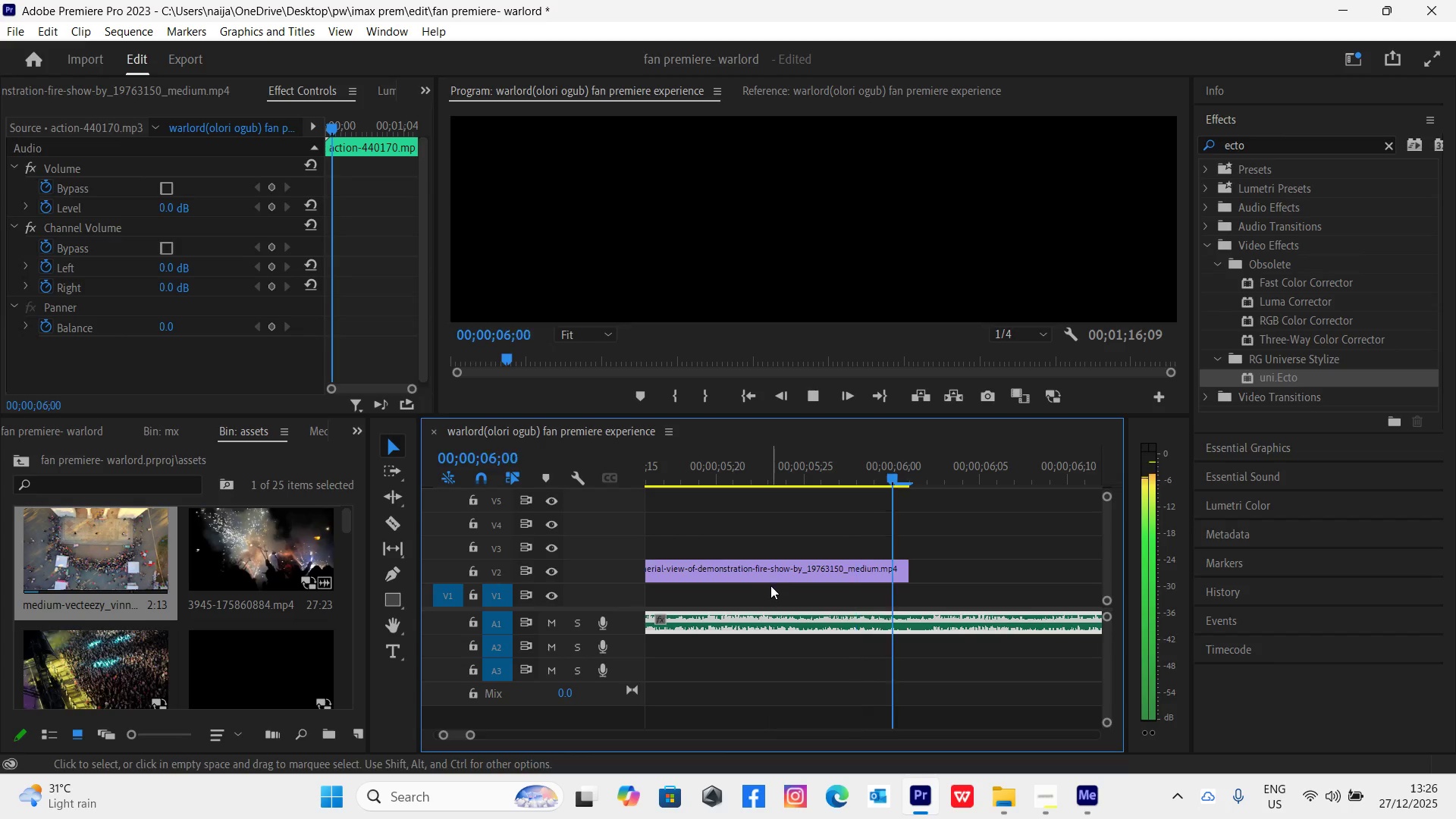 
key(Space)
 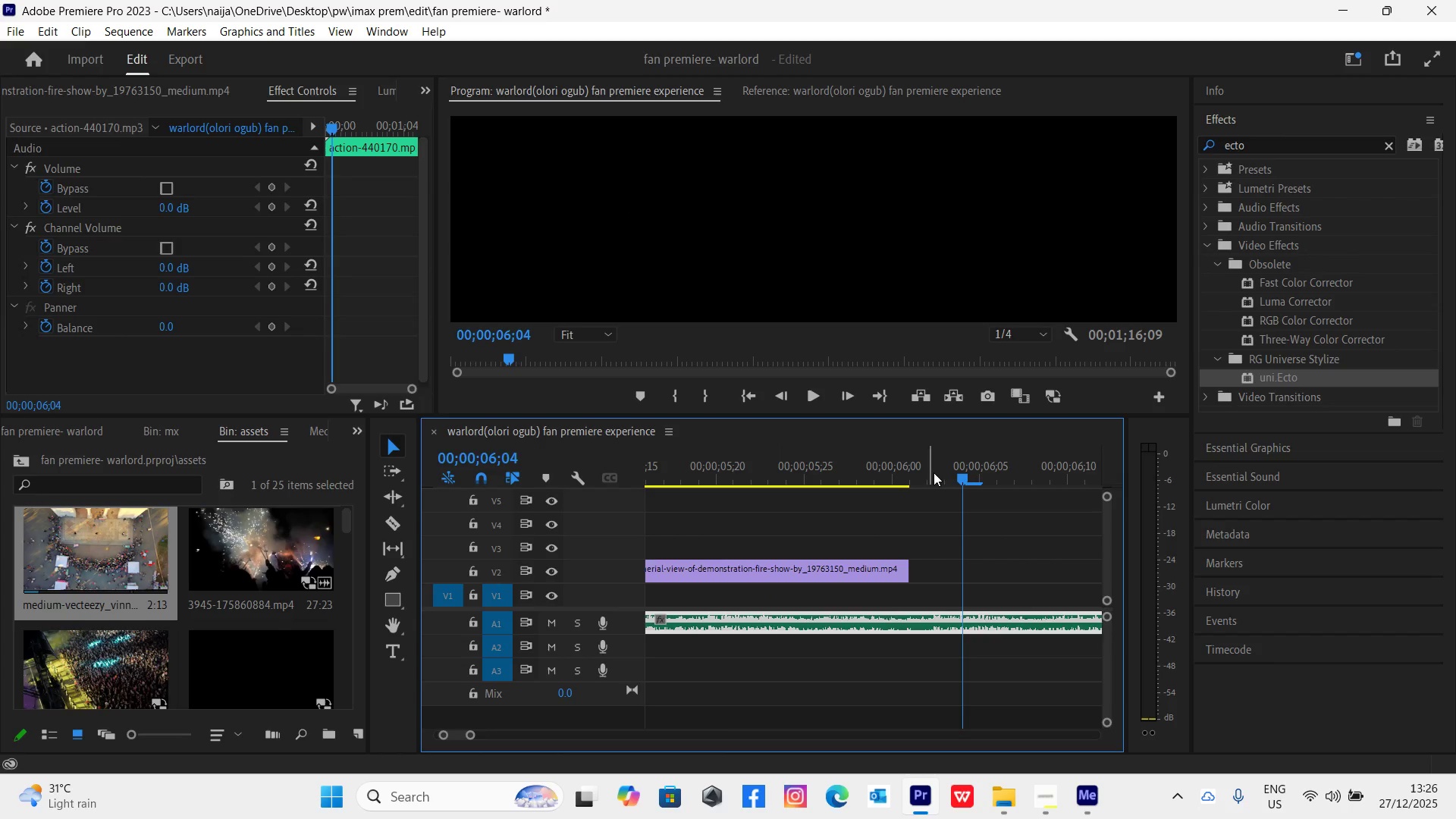 
left_click_drag(start_coordinate=[934, 472], to_coordinate=[939, 483])
 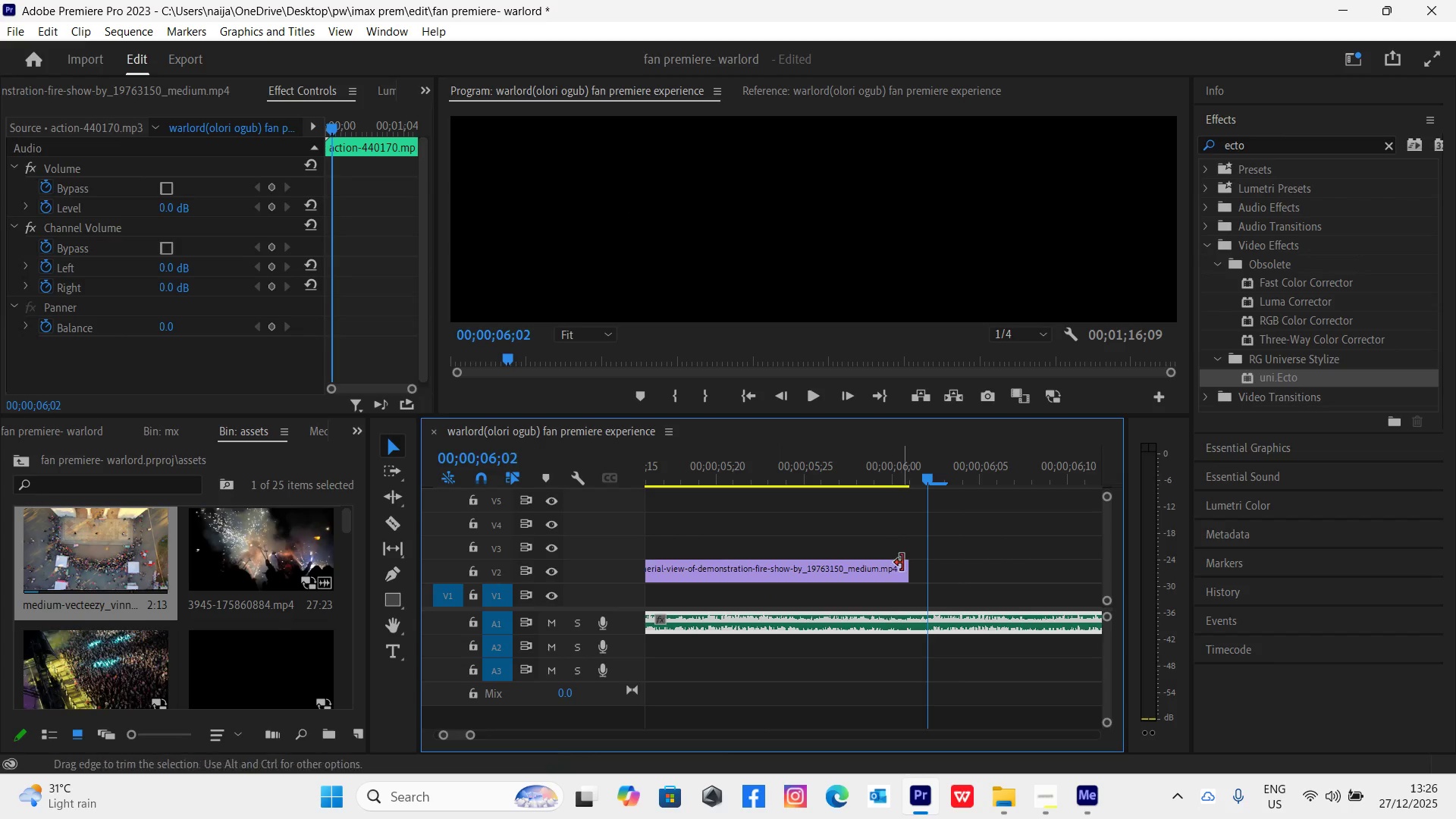 
left_click_drag(start_coordinate=[902, 563], to_coordinate=[918, 574])
 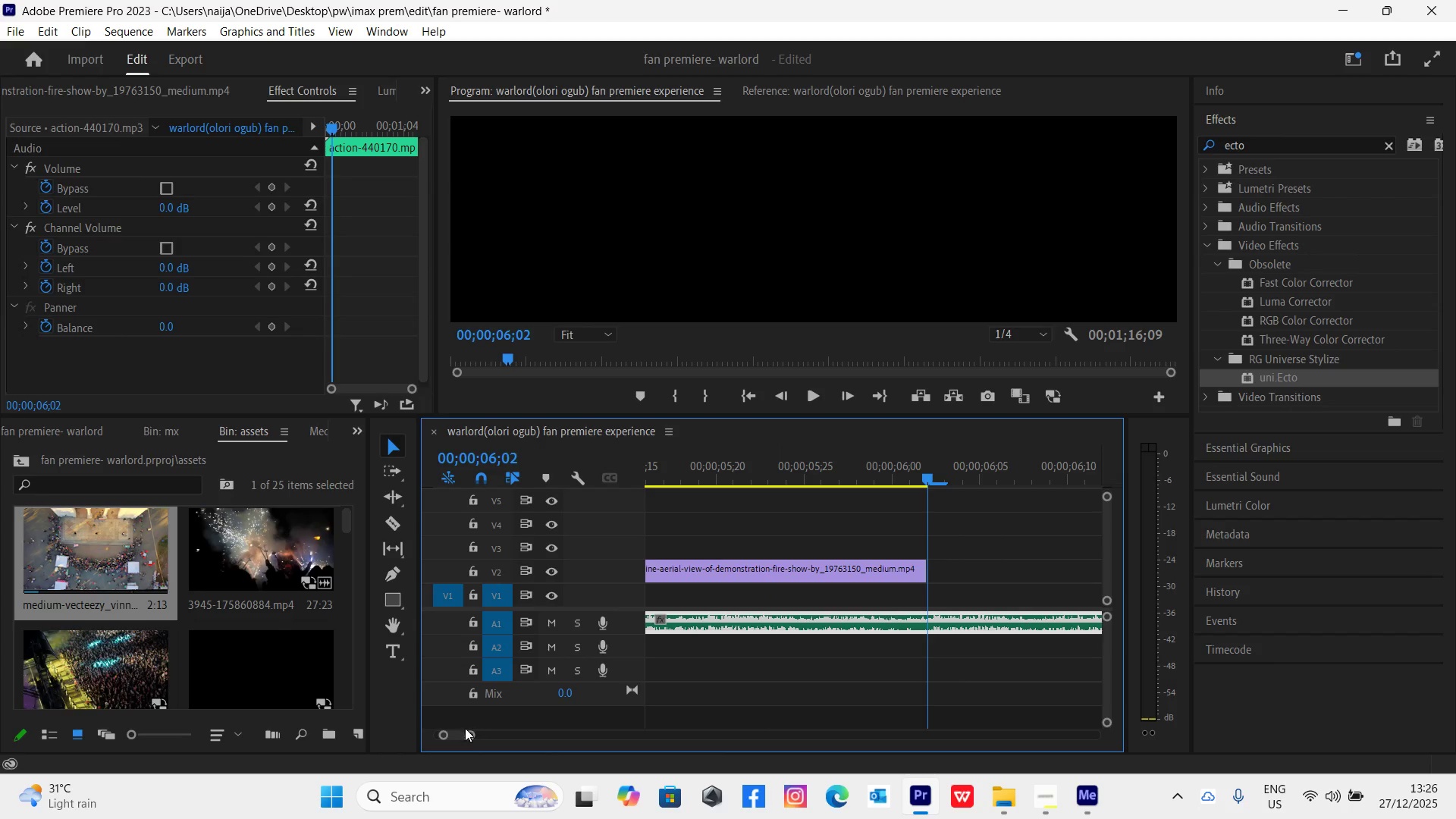 
left_click_drag(start_coordinate=[465, 732], to_coordinate=[474, 738])
 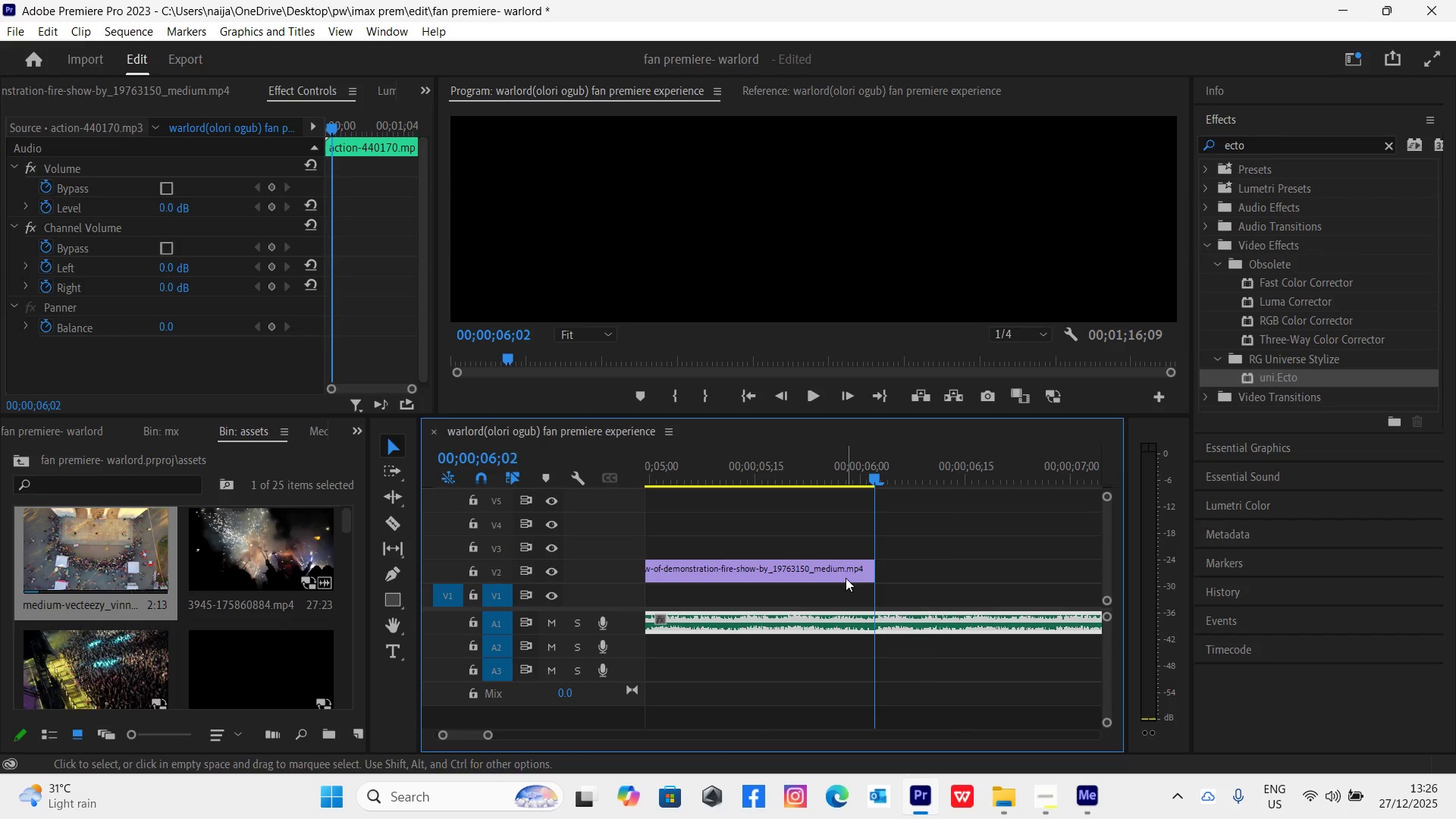 
left_click([846, 578])
 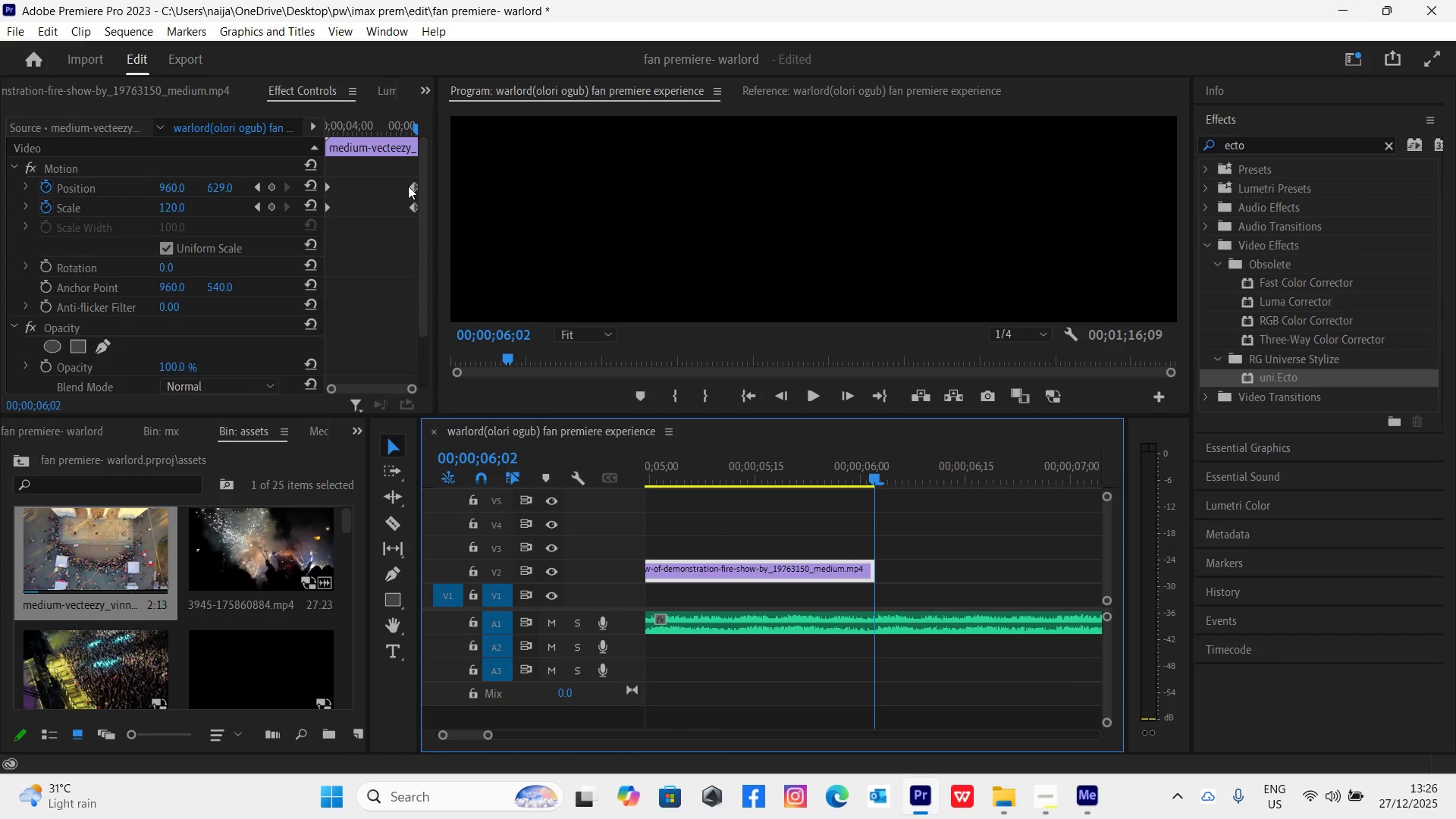 
left_click_drag(start_coordinate=[414, 185], to_coordinate=[426, 192])
 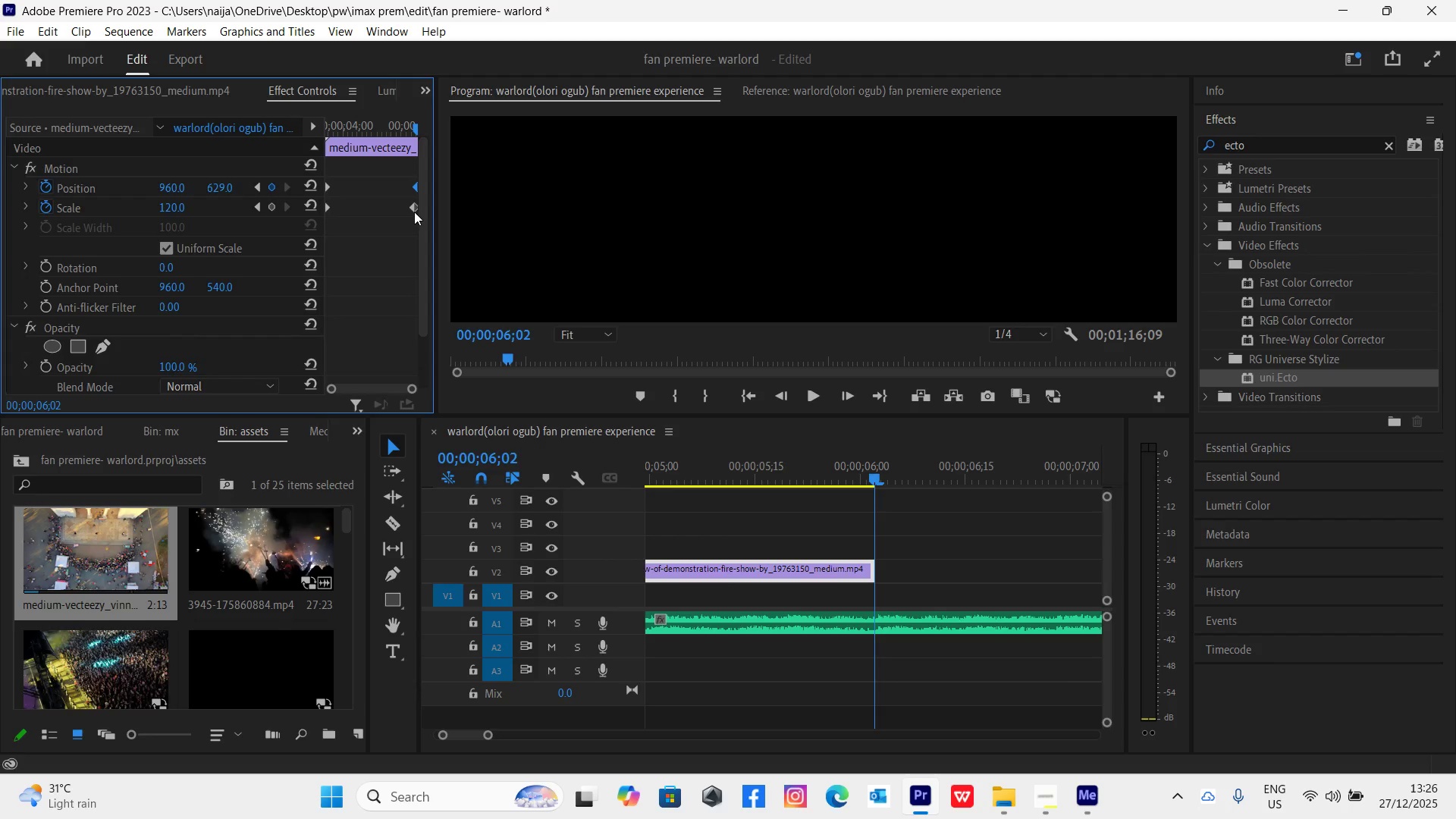 
left_click_drag(start_coordinate=[415, 209], to_coordinate=[433, 218])
 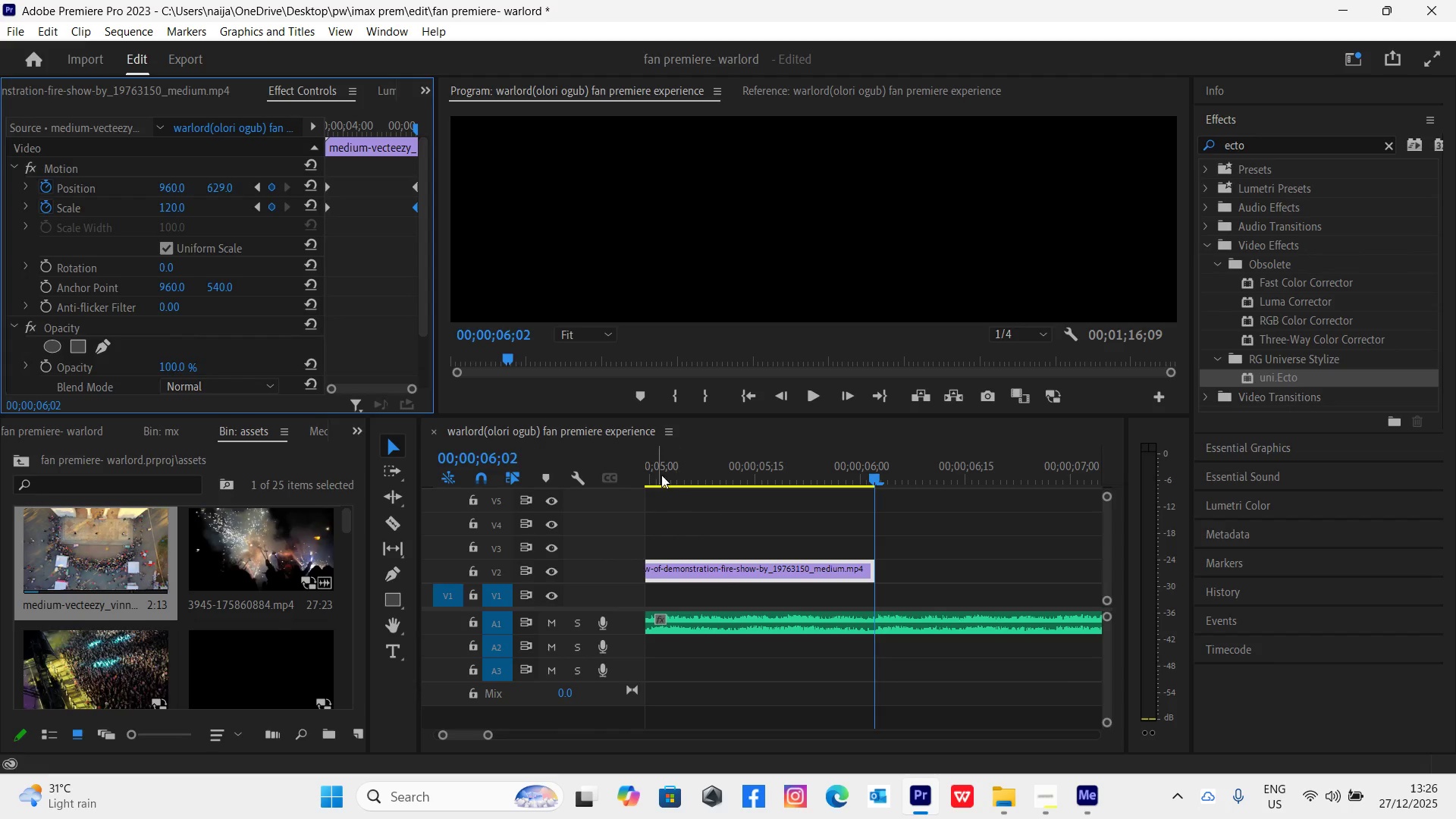 
left_click([659, 470])
 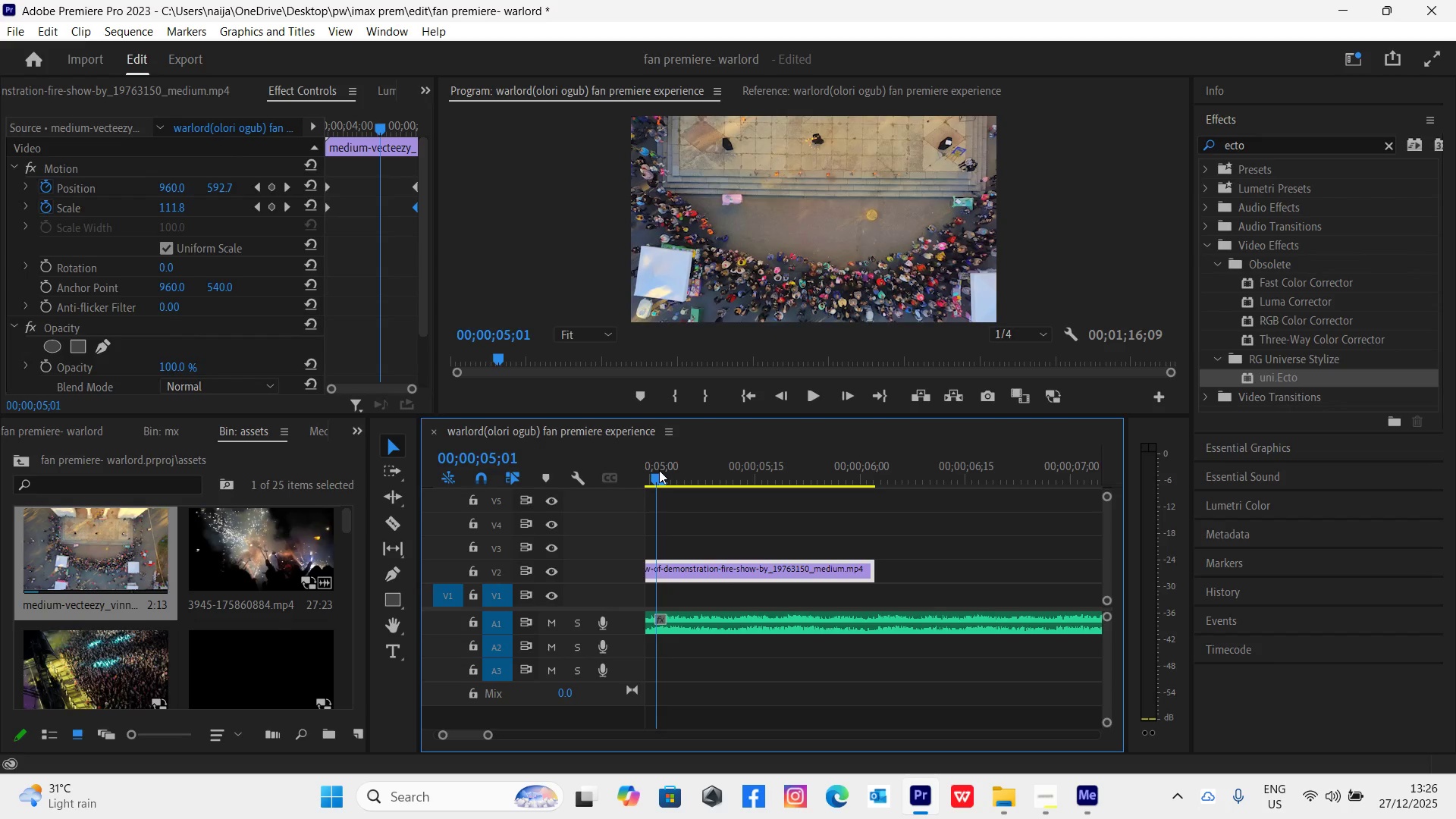 
key(Space)
 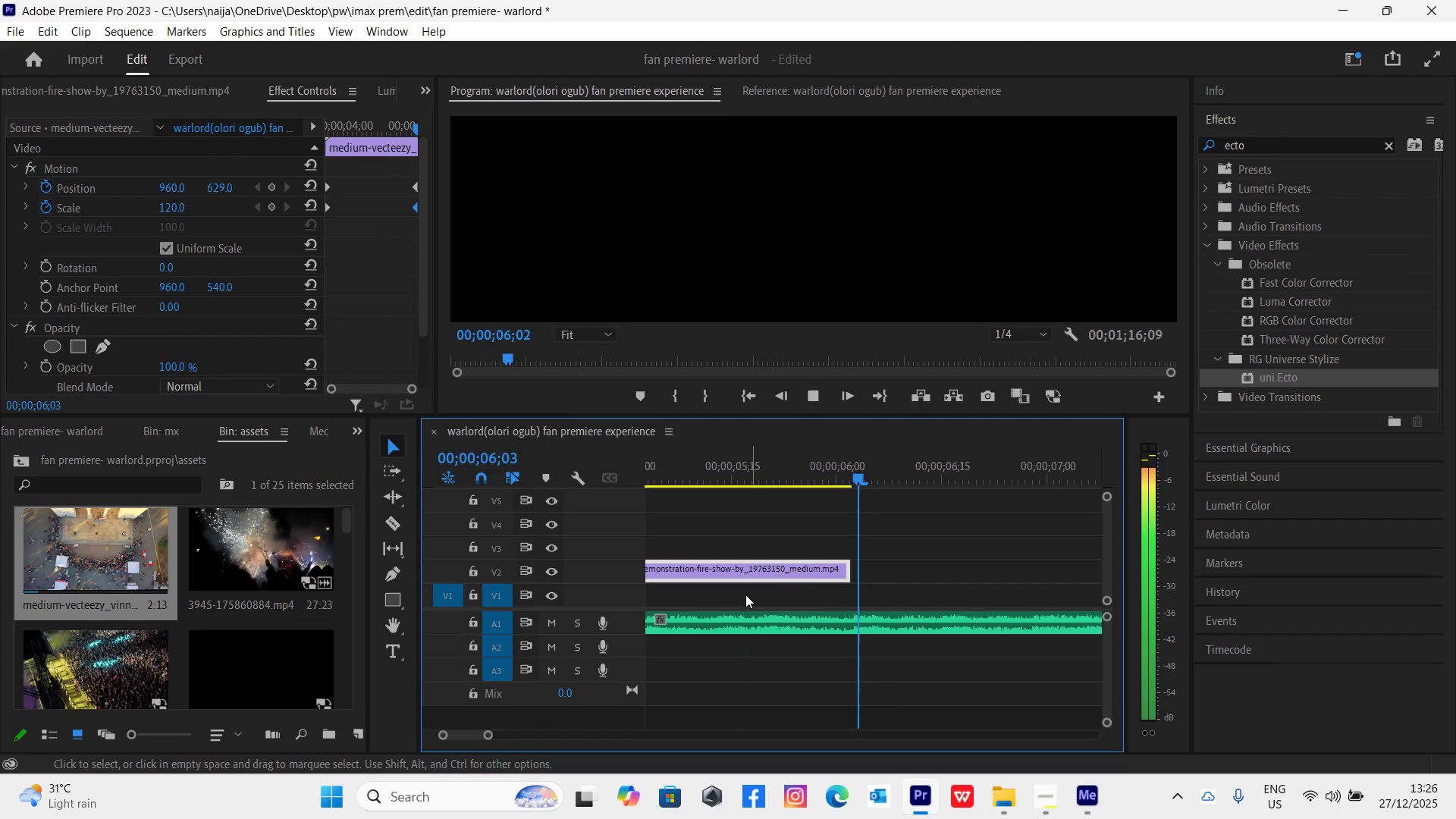 
key(Space)
 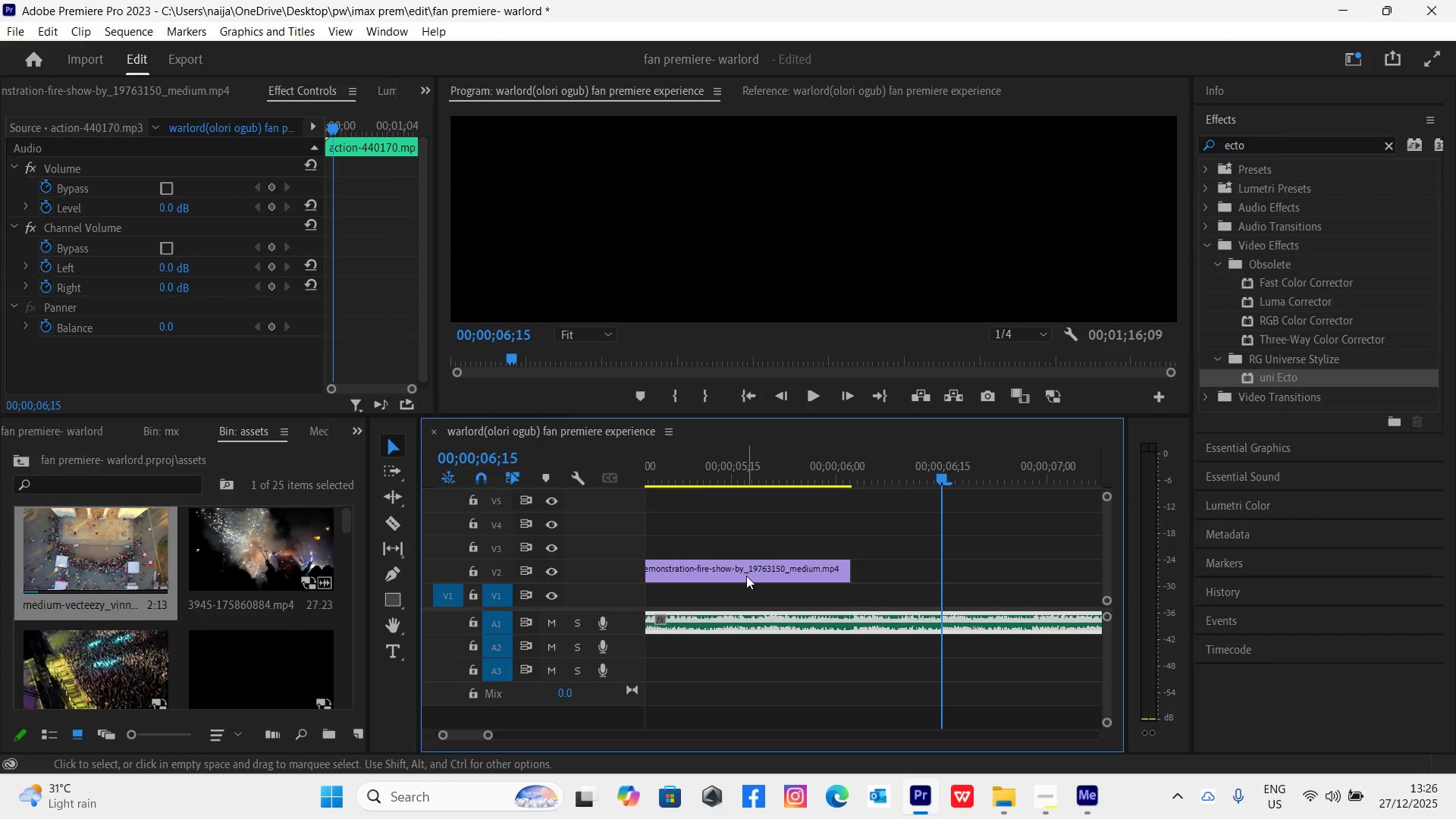 
key(Minus)
 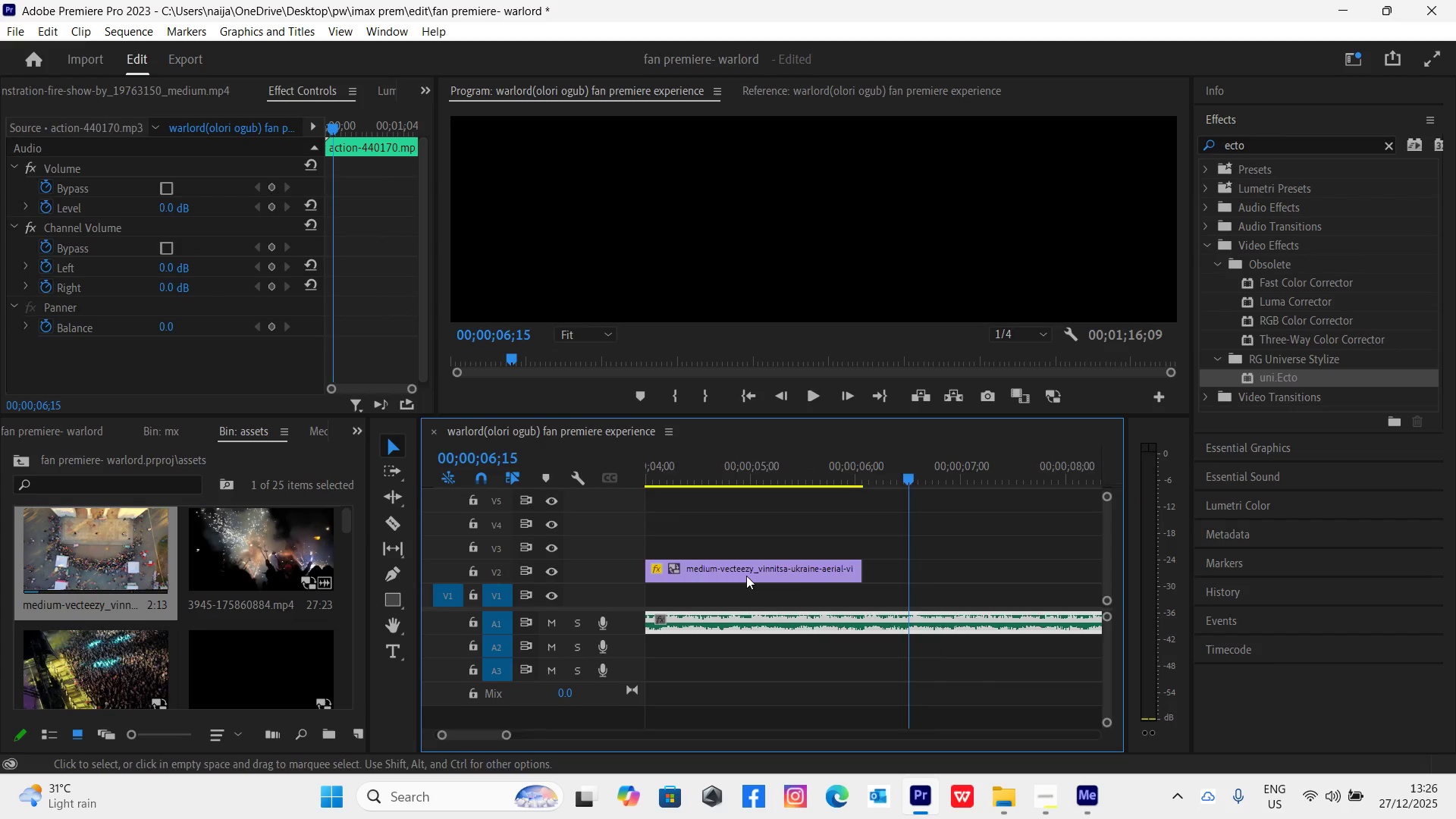 
key(Minus)
 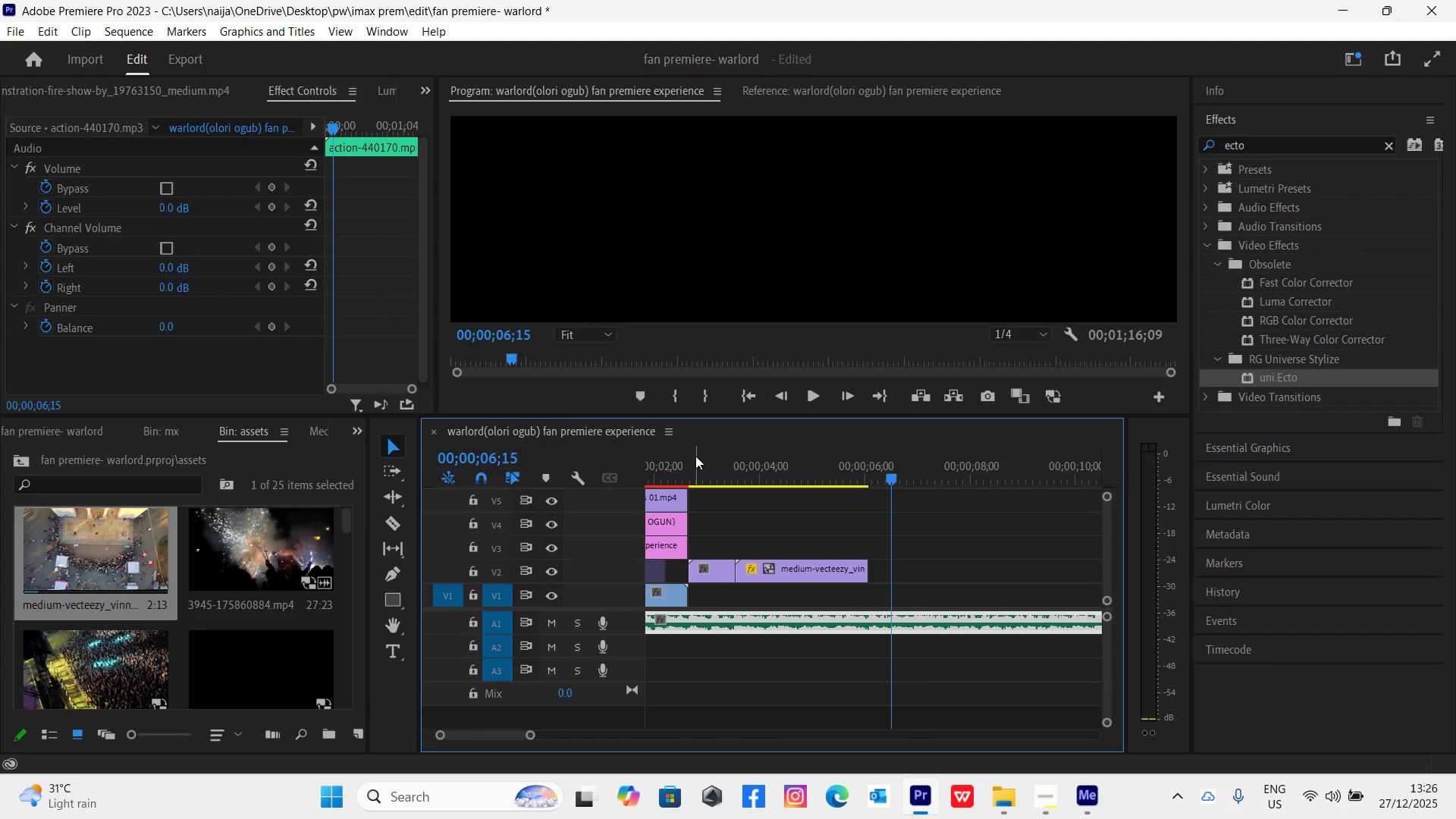 
left_click_drag(start_coordinate=[707, 470], to_coordinate=[623, 472])
 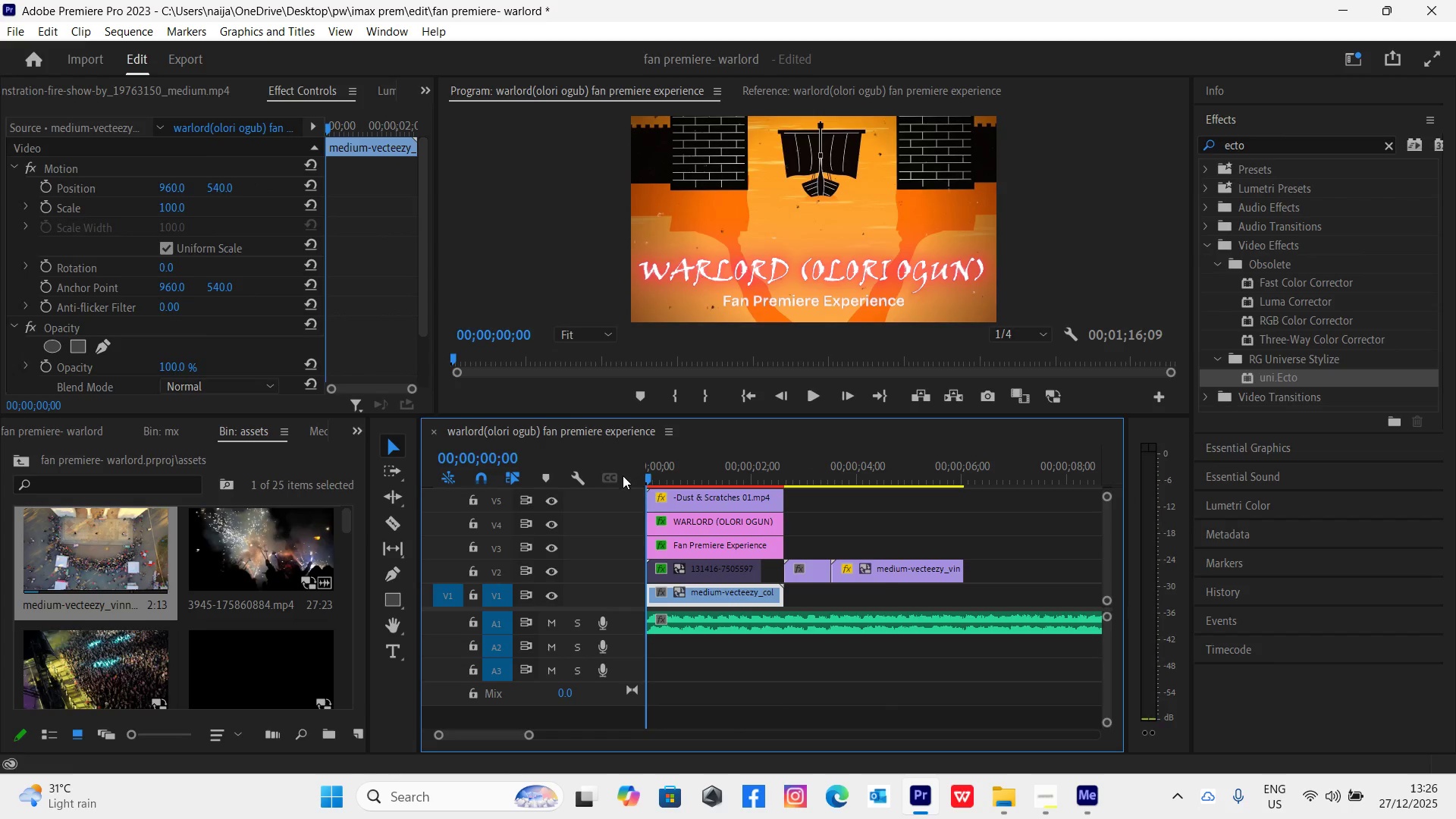 
key(Space)
 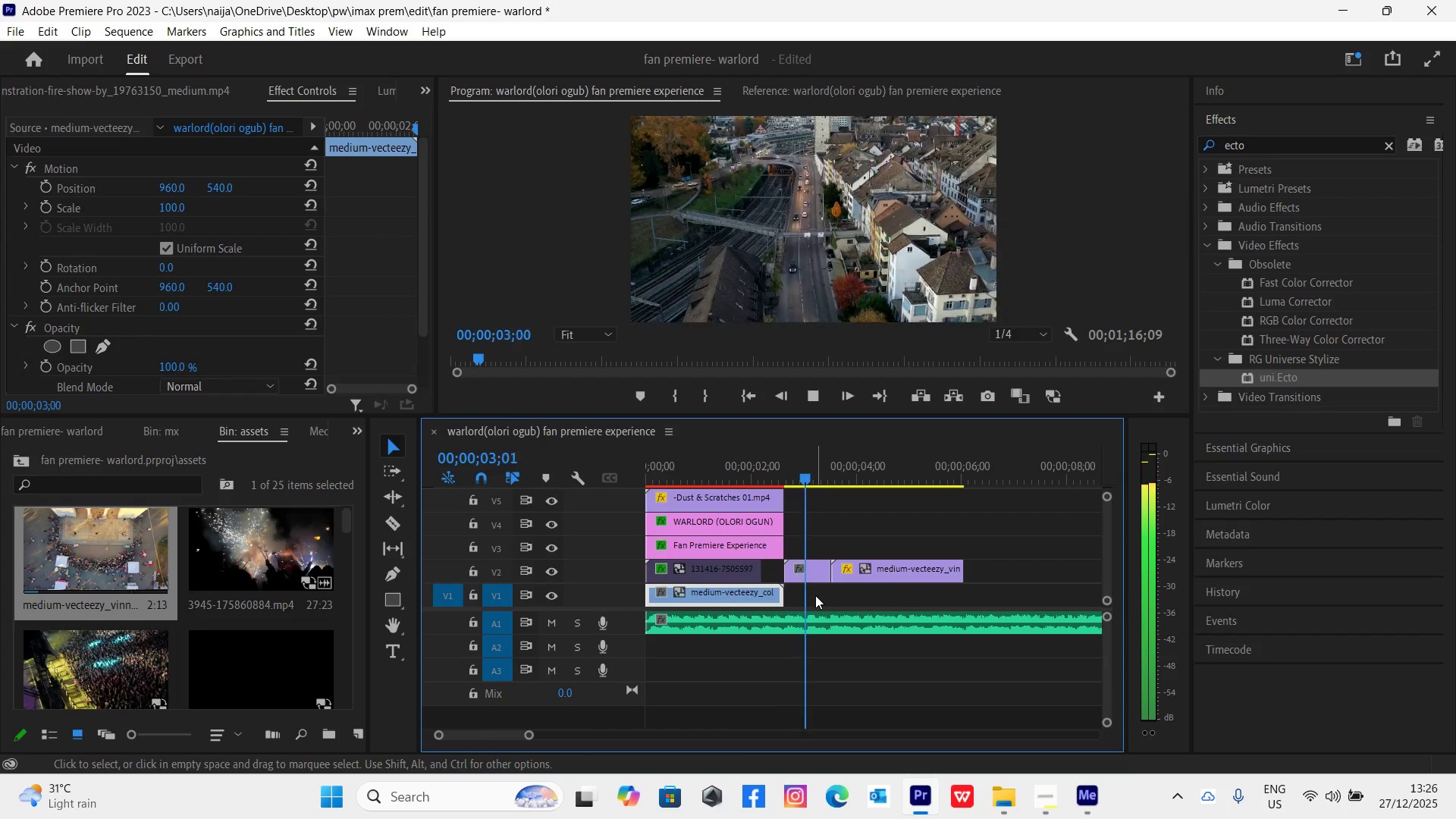 
key(Space)
 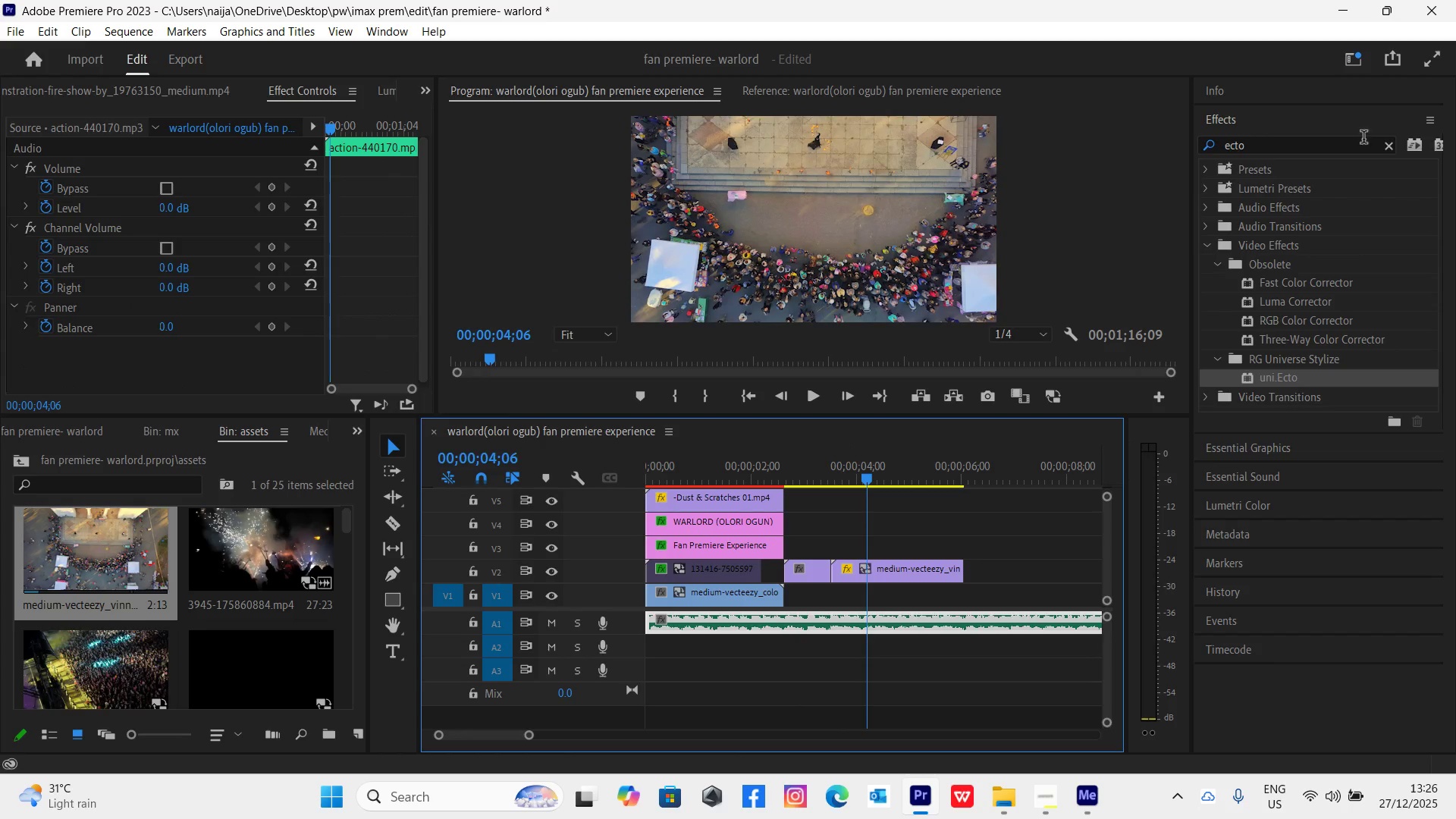 
left_click([1387, 146])
 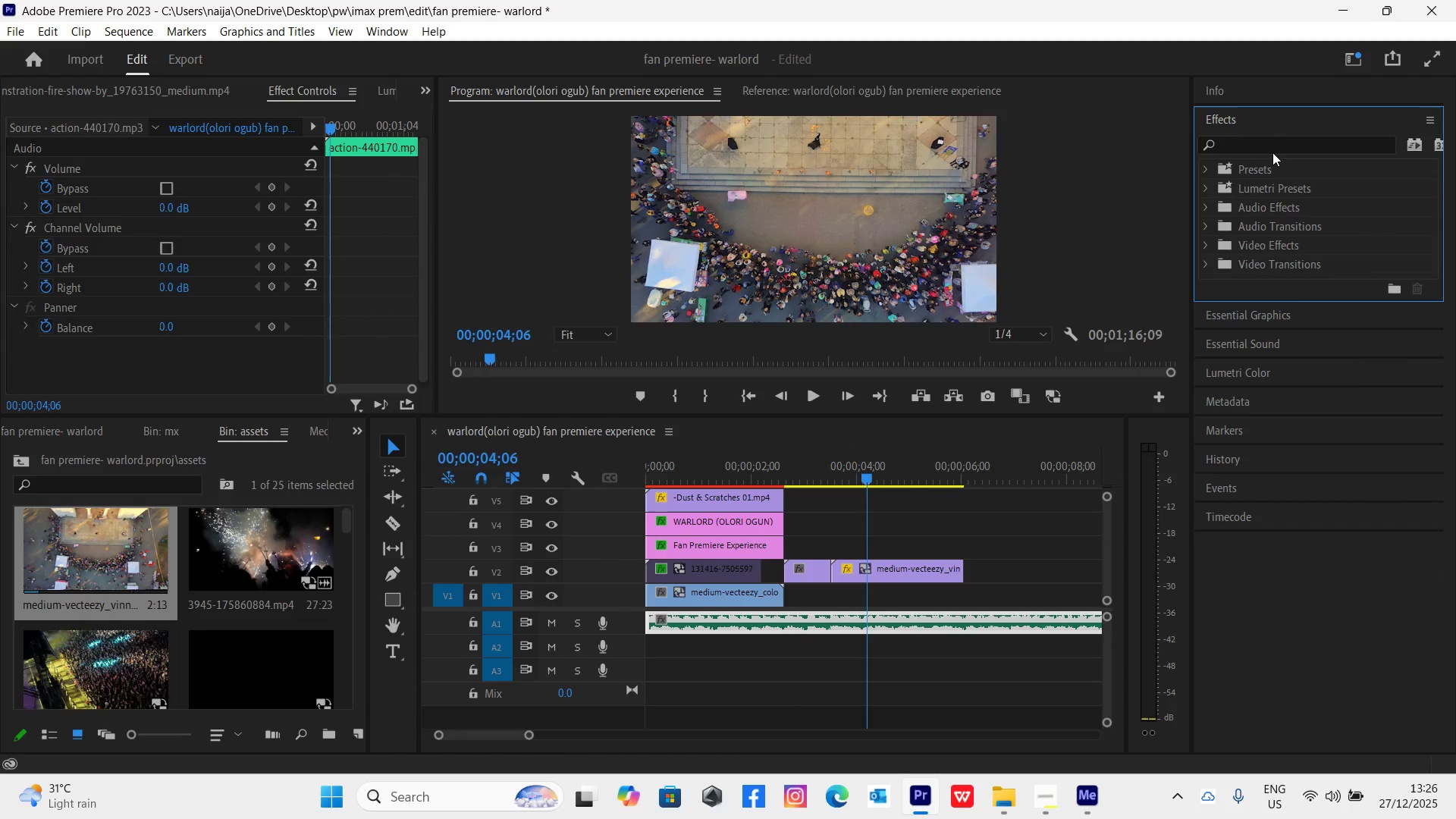 
left_click([1264, 146])
 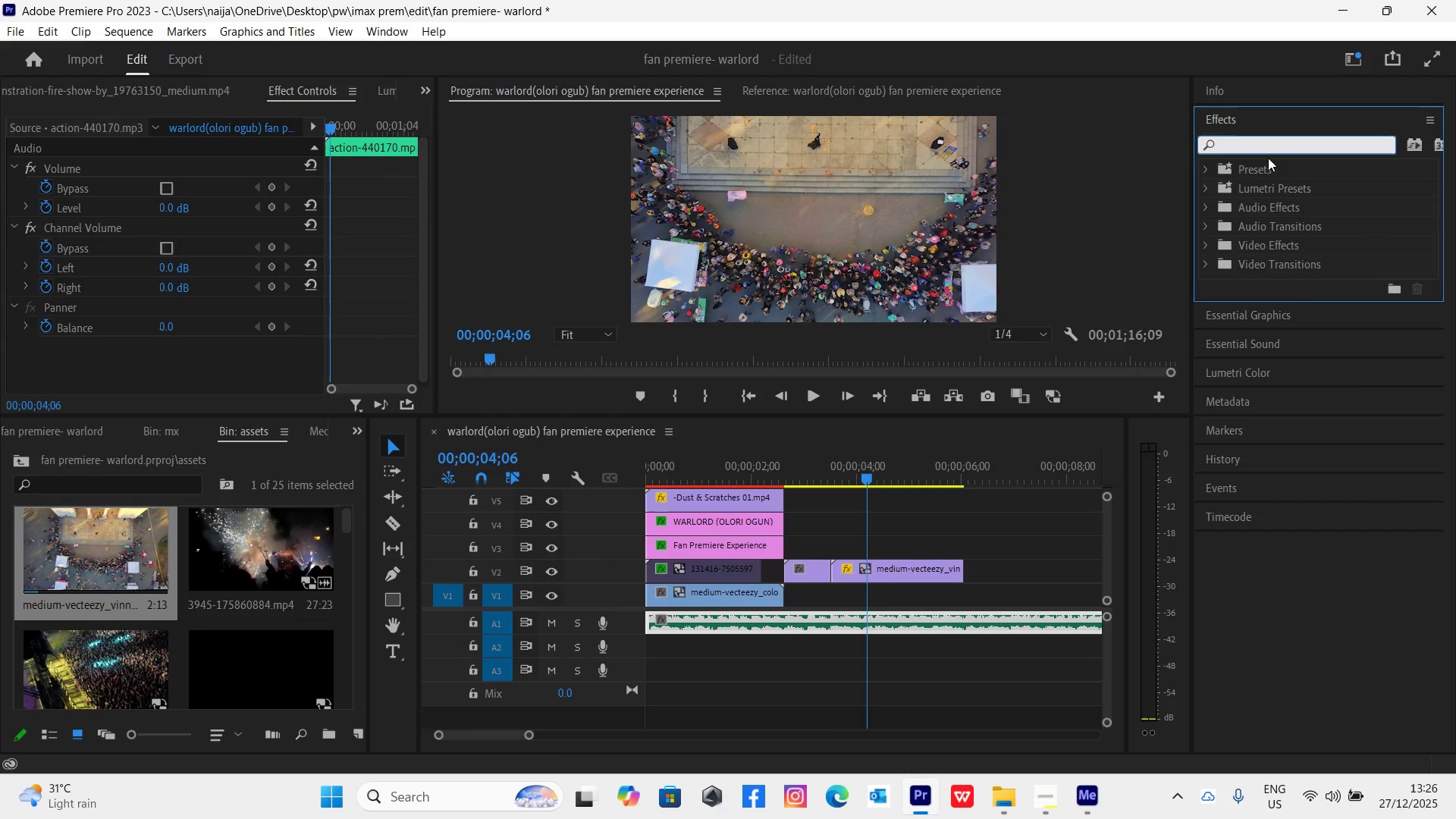 
type(whip)
 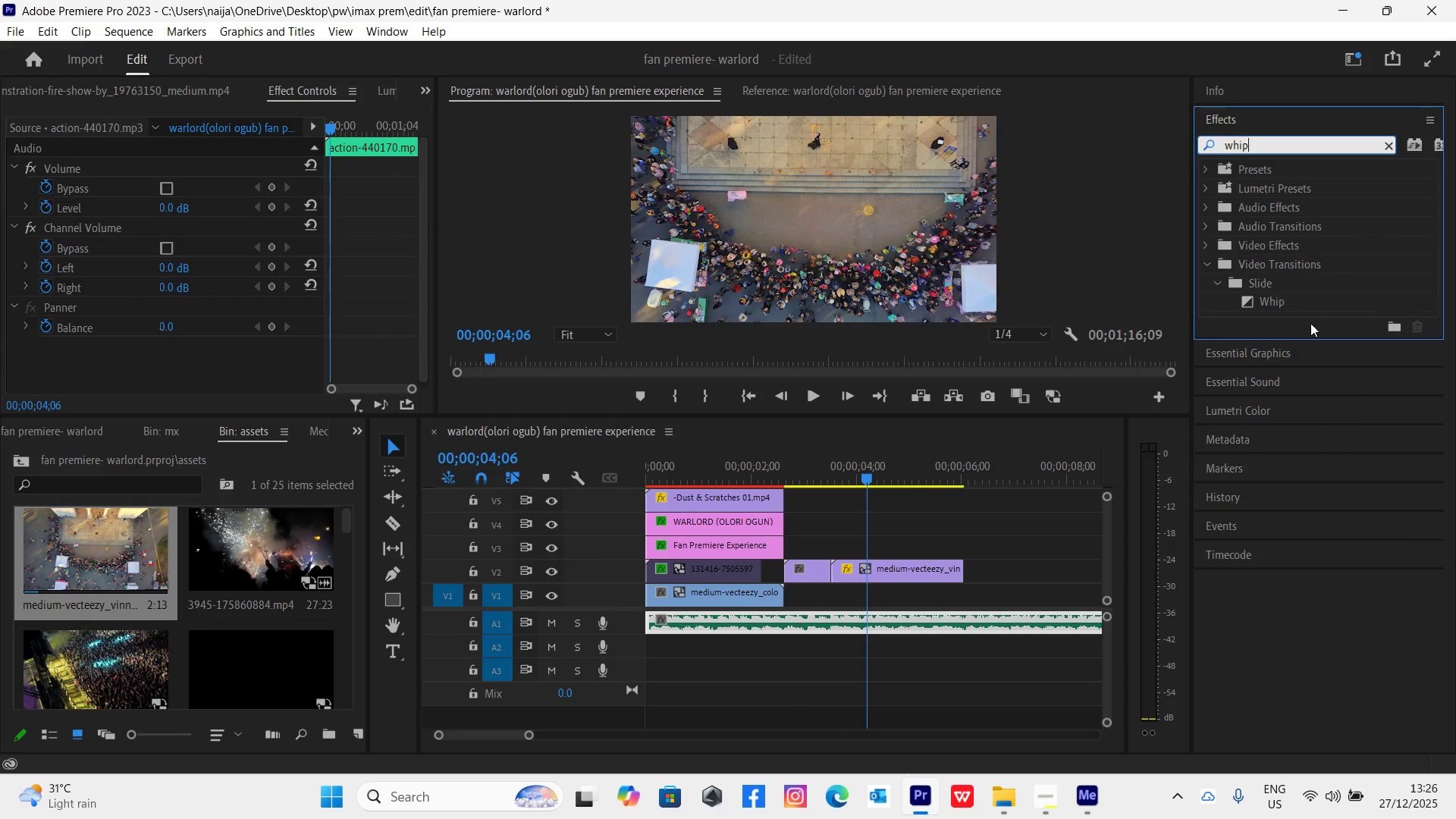 
left_click_drag(start_coordinate=[1278, 299], to_coordinate=[827, 570])
 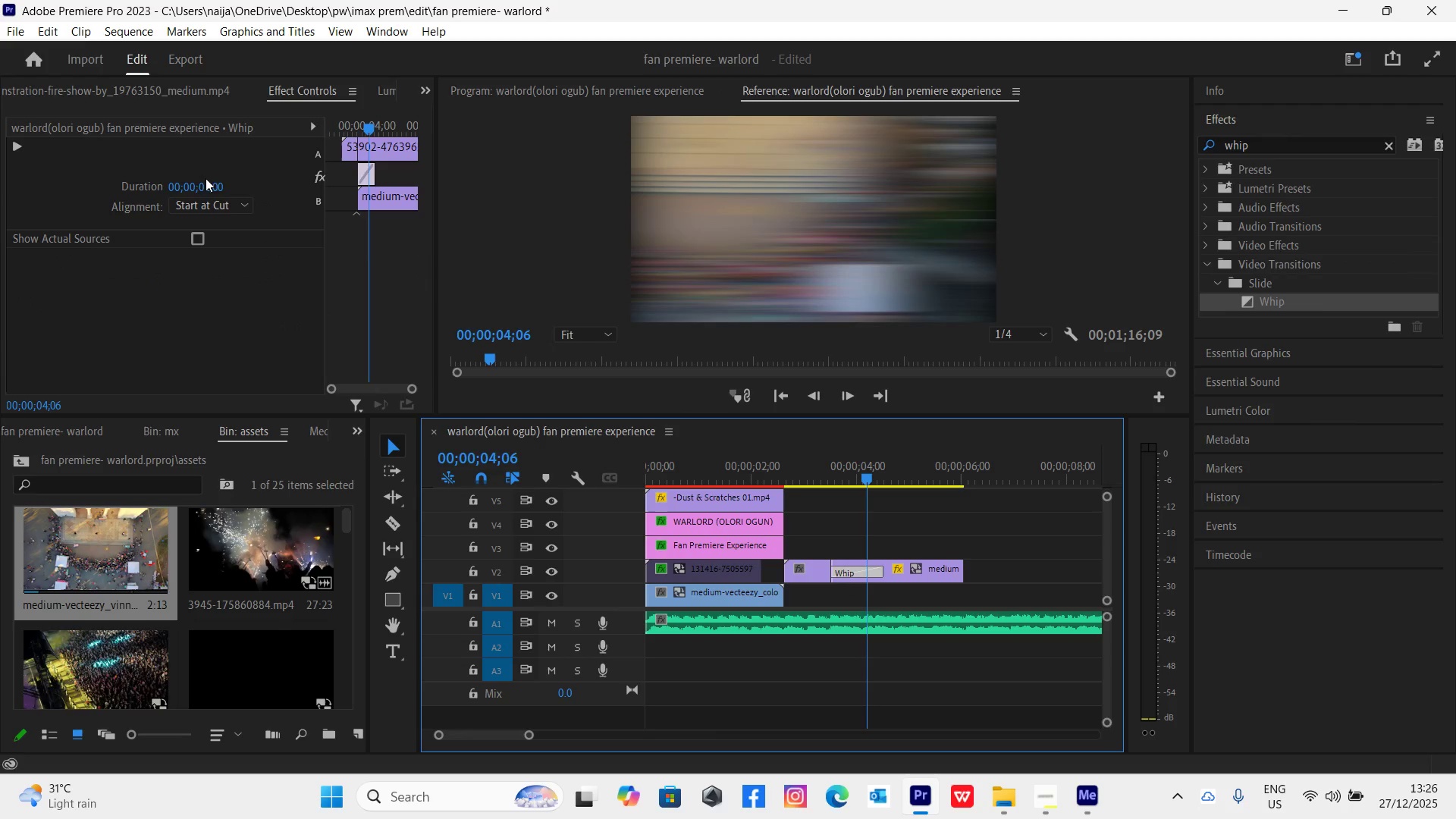 
left_click([201, 202])
 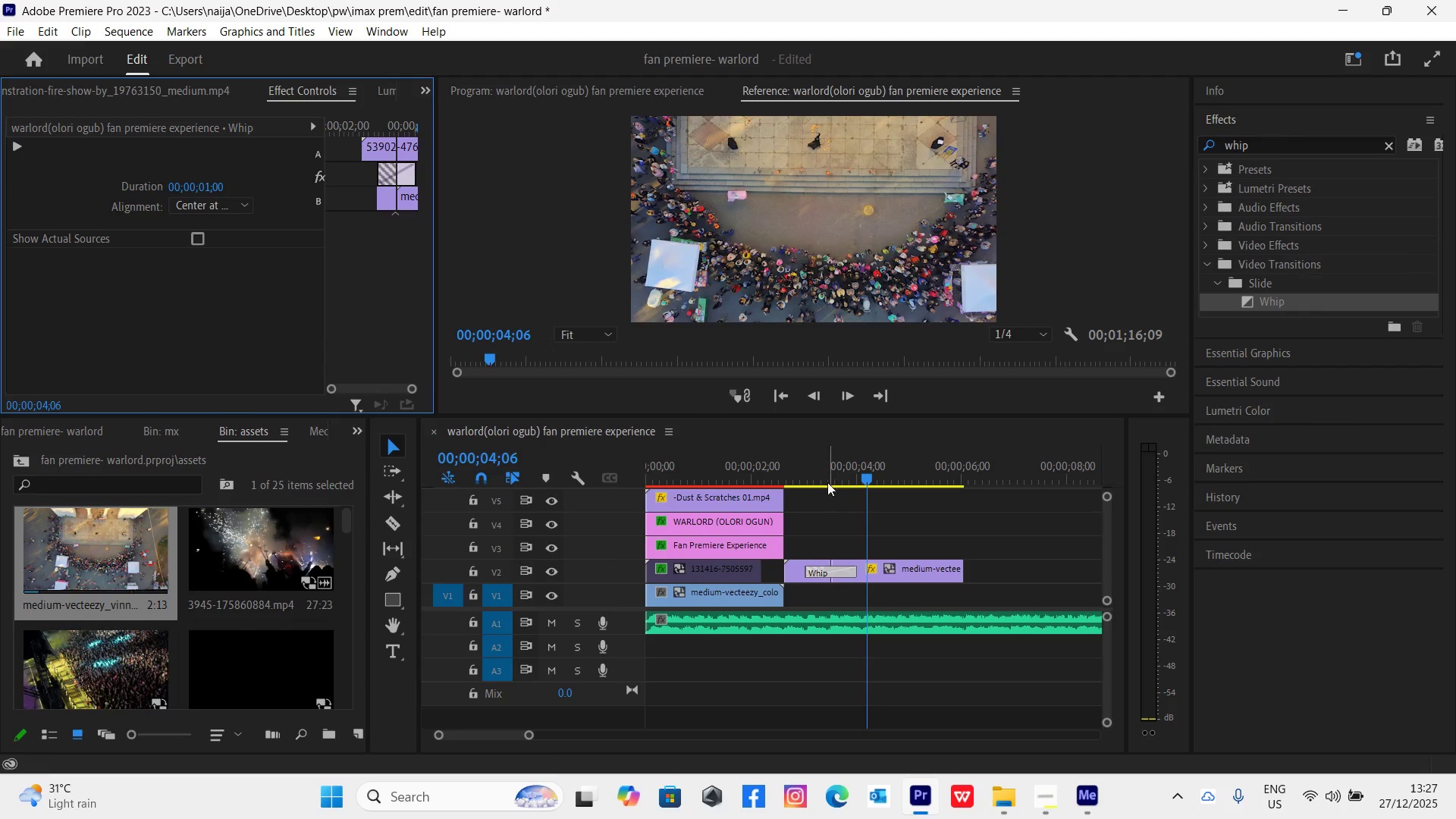 
key(Space)
 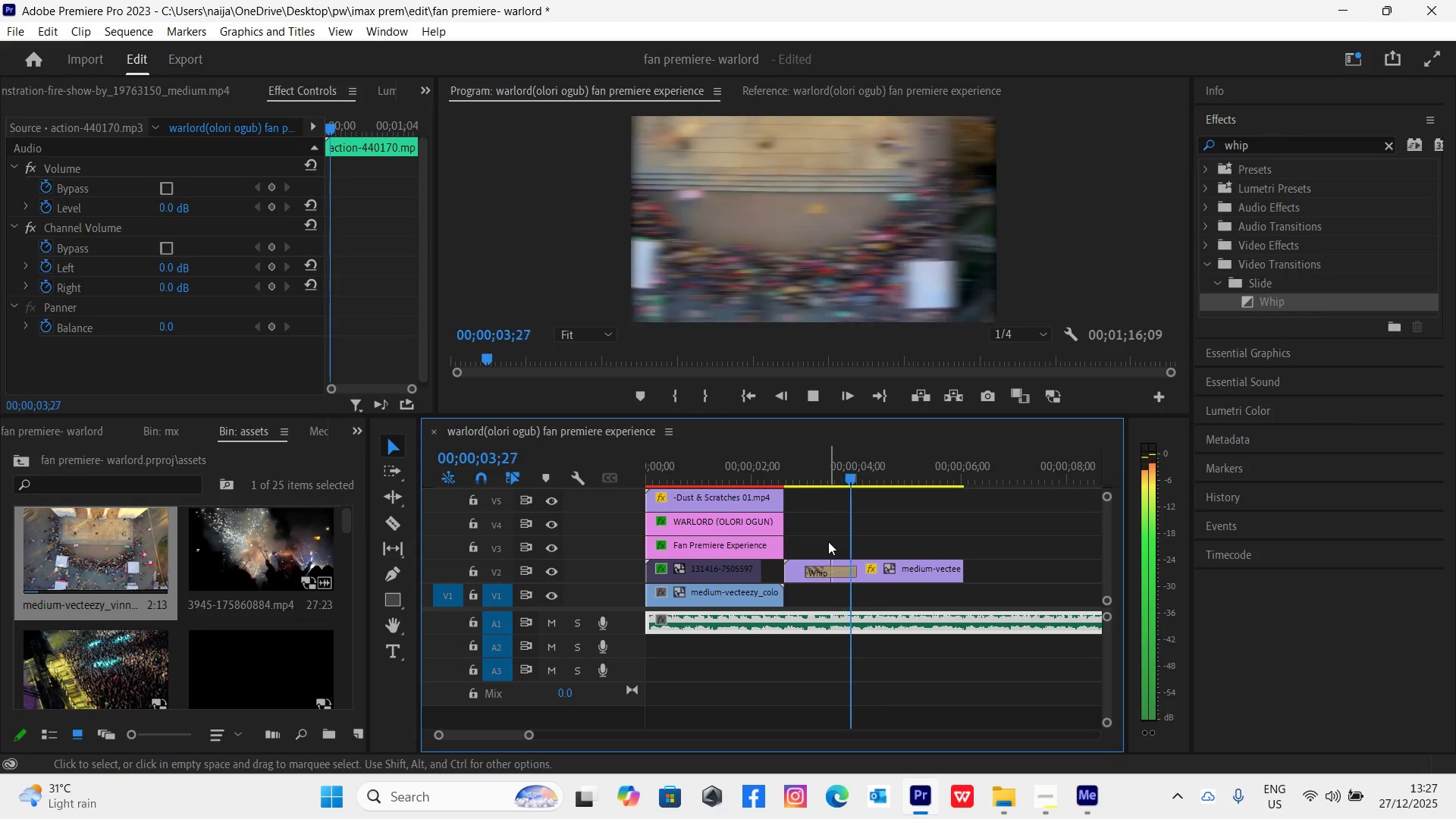 
key(Space)
 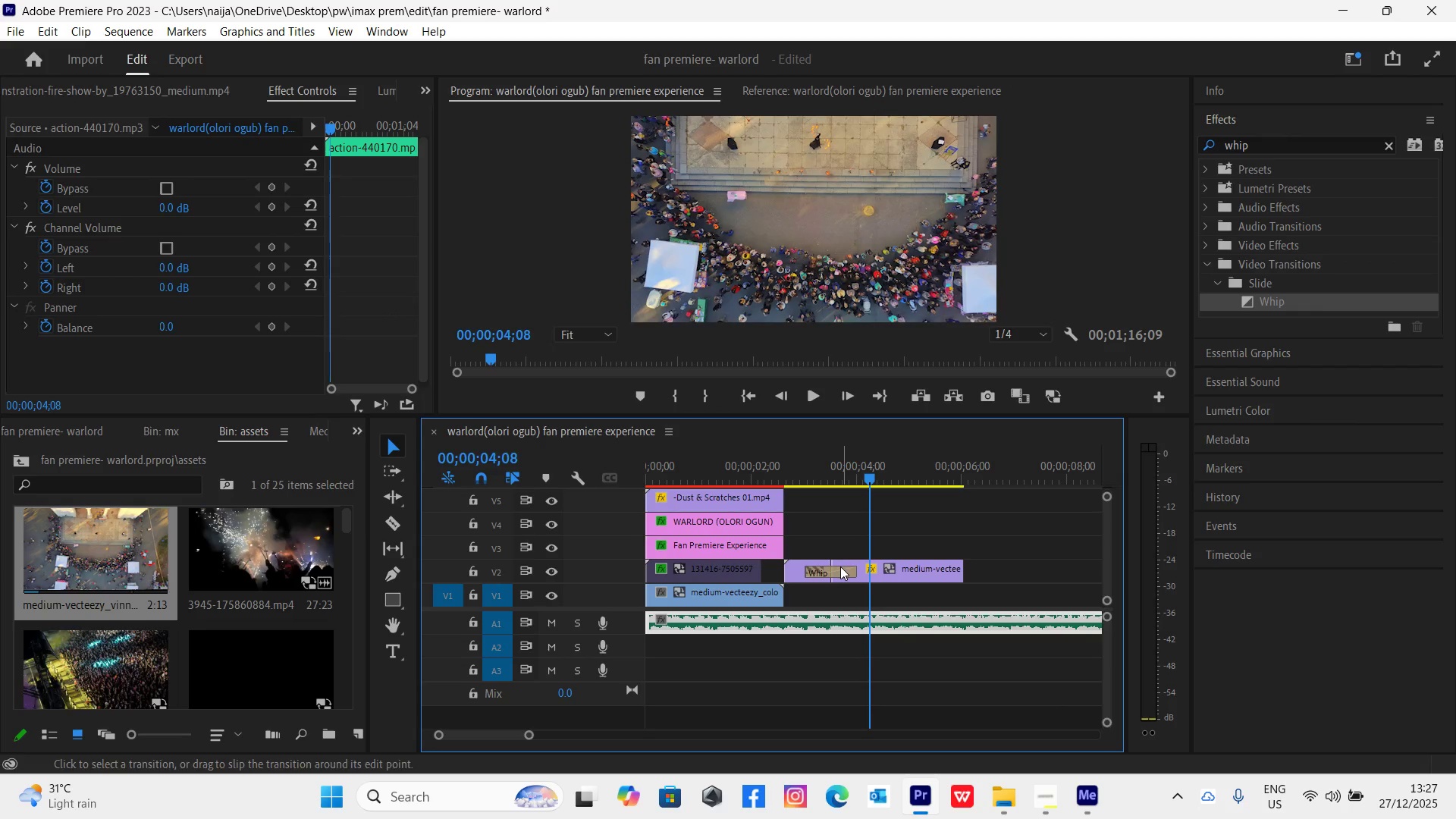 
left_click([840, 568])
 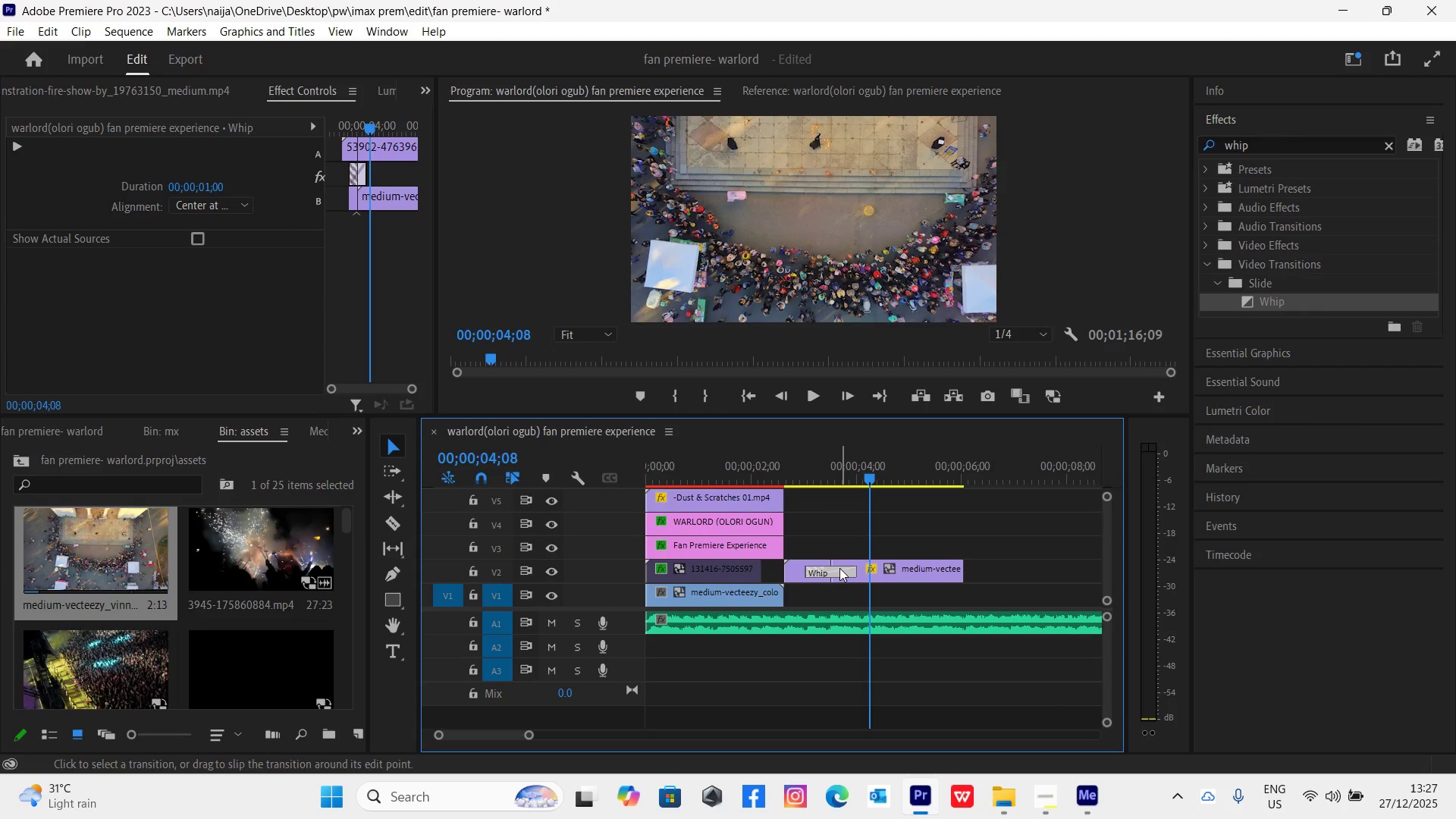 
key(Delete)
 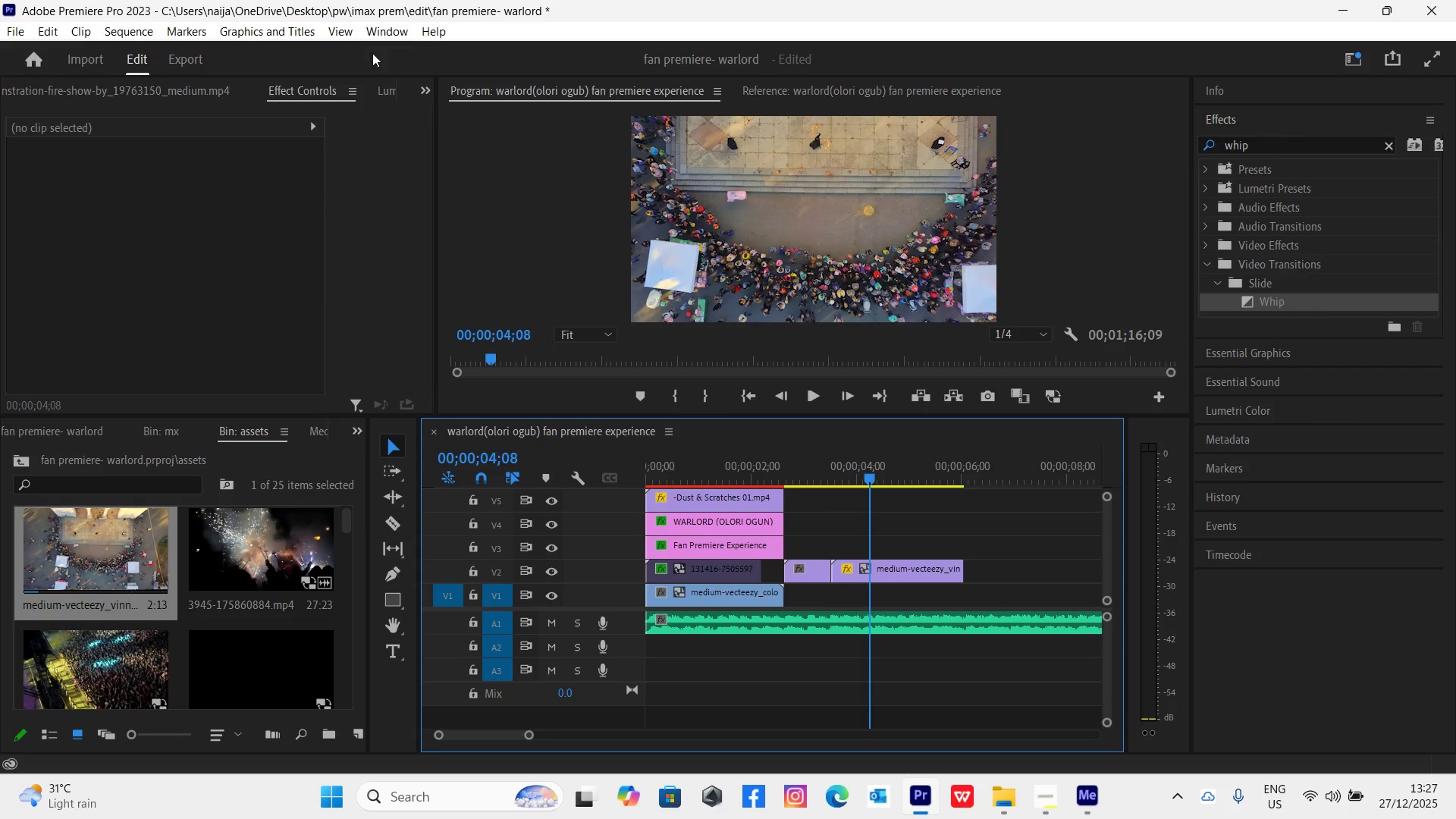 
left_click([407, 32])
 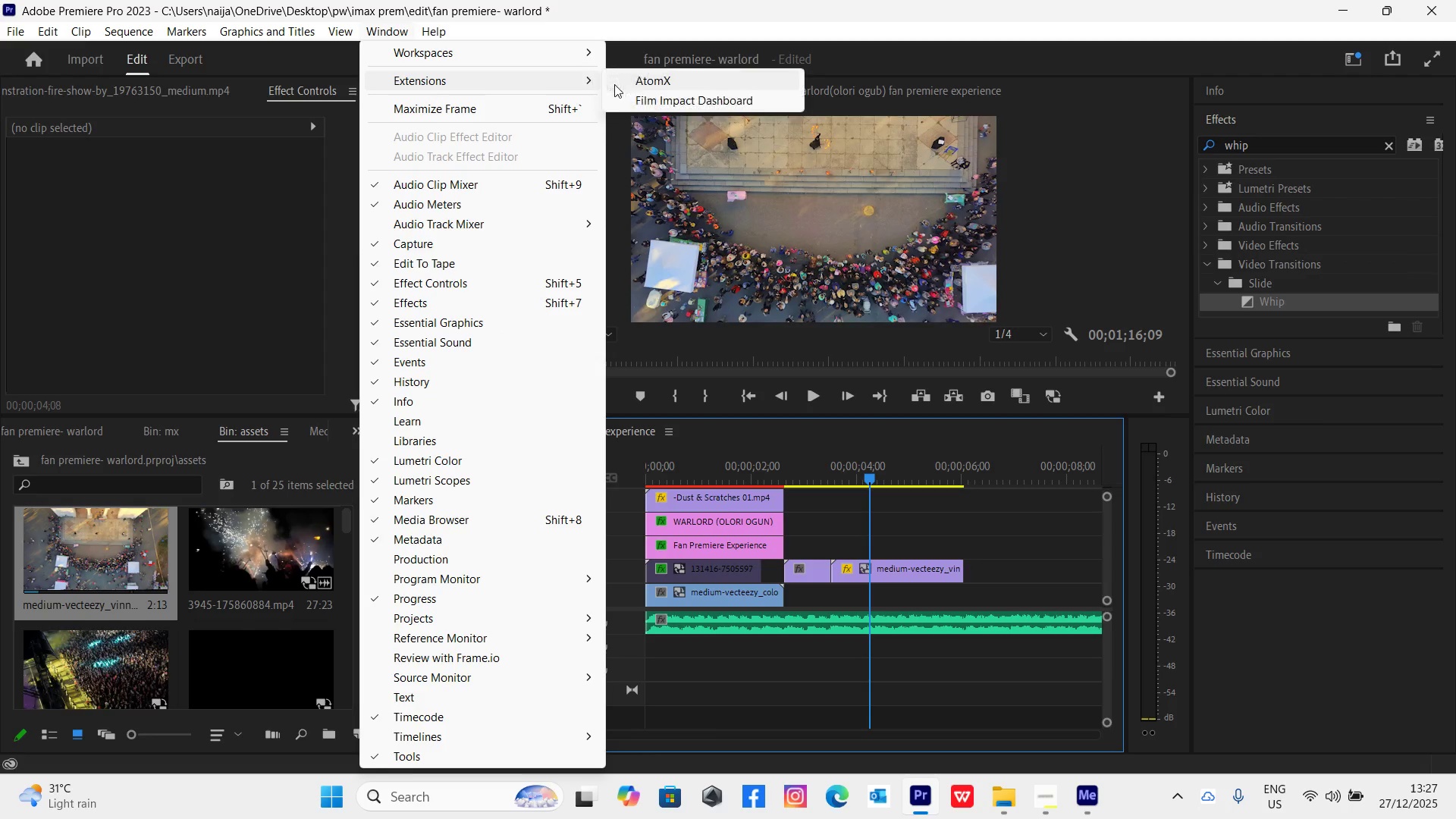 
left_click([658, 80])
 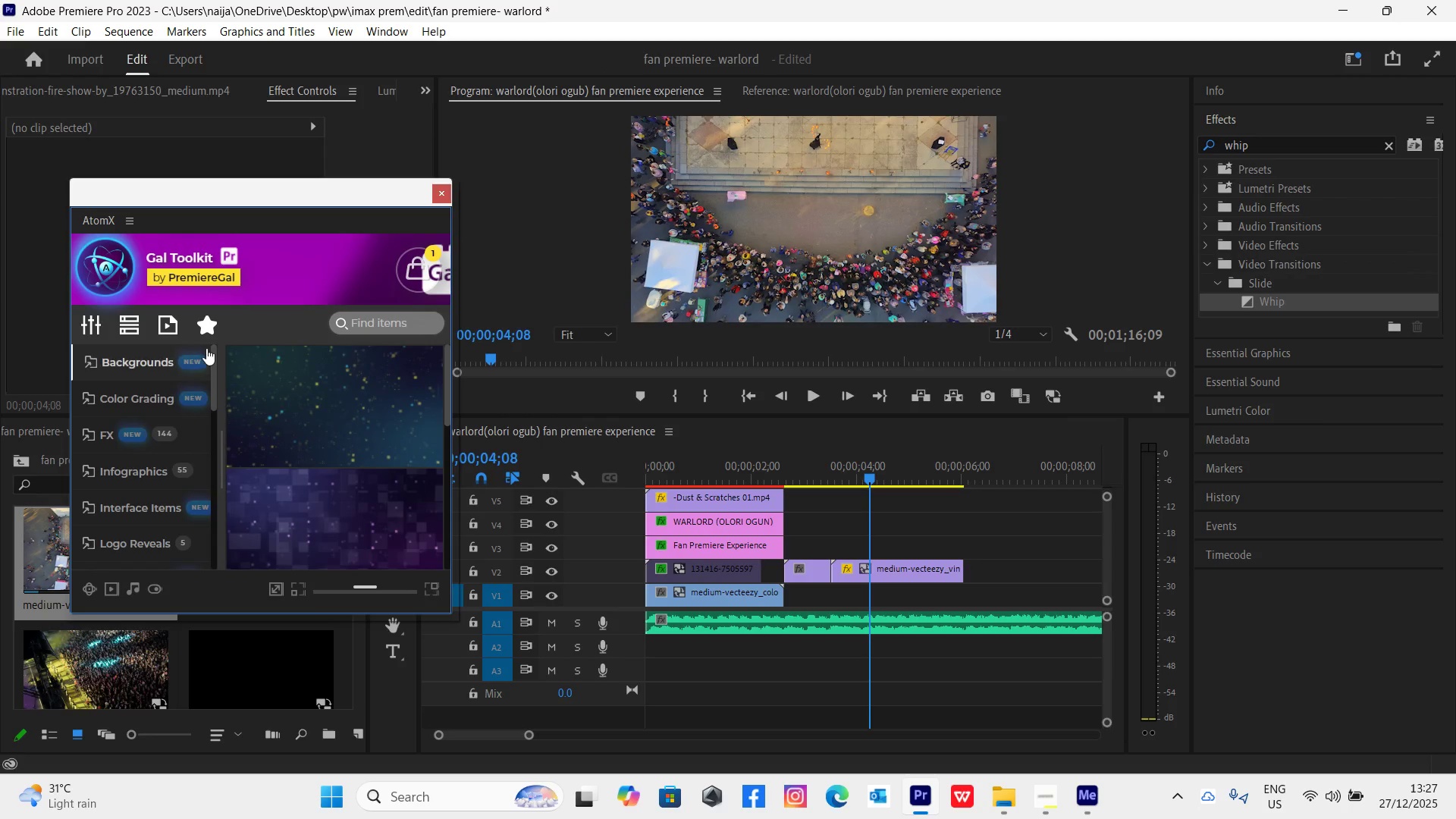 
left_click_drag(start_coordinate=[213, 373], to_coordinate=[275, 538])
 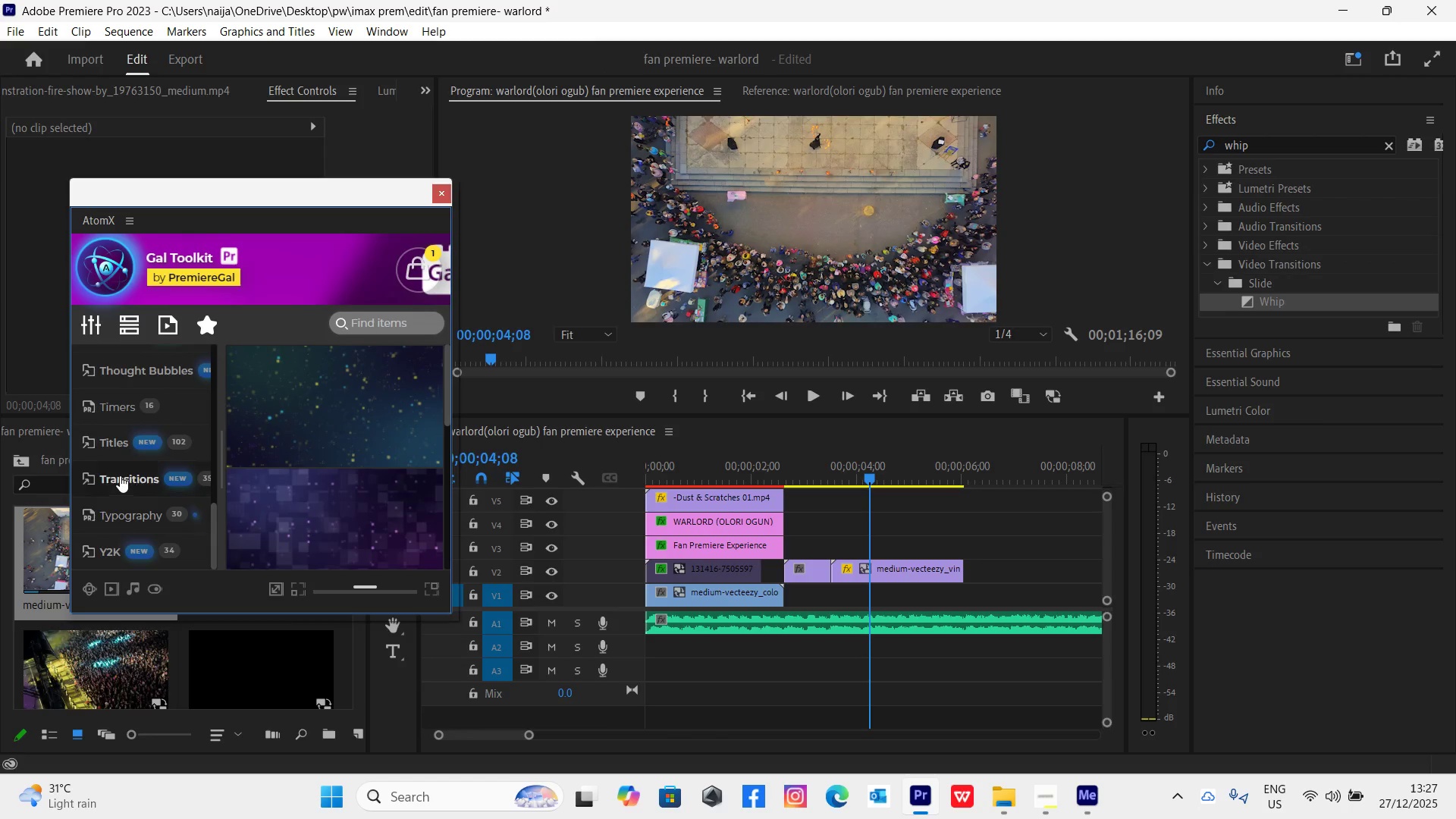 
left_click([102, 475])
 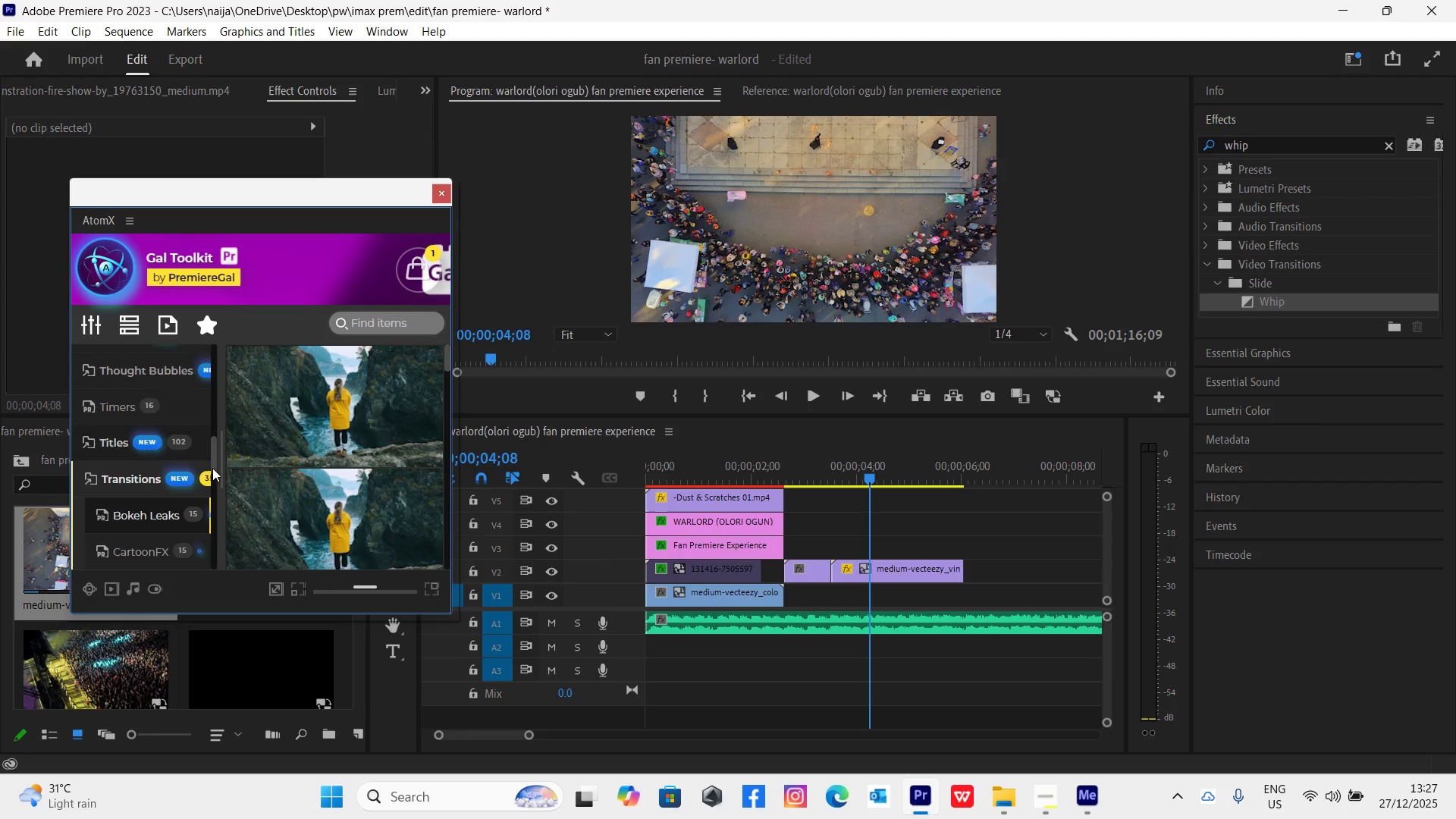 
left_click([211, 456])
 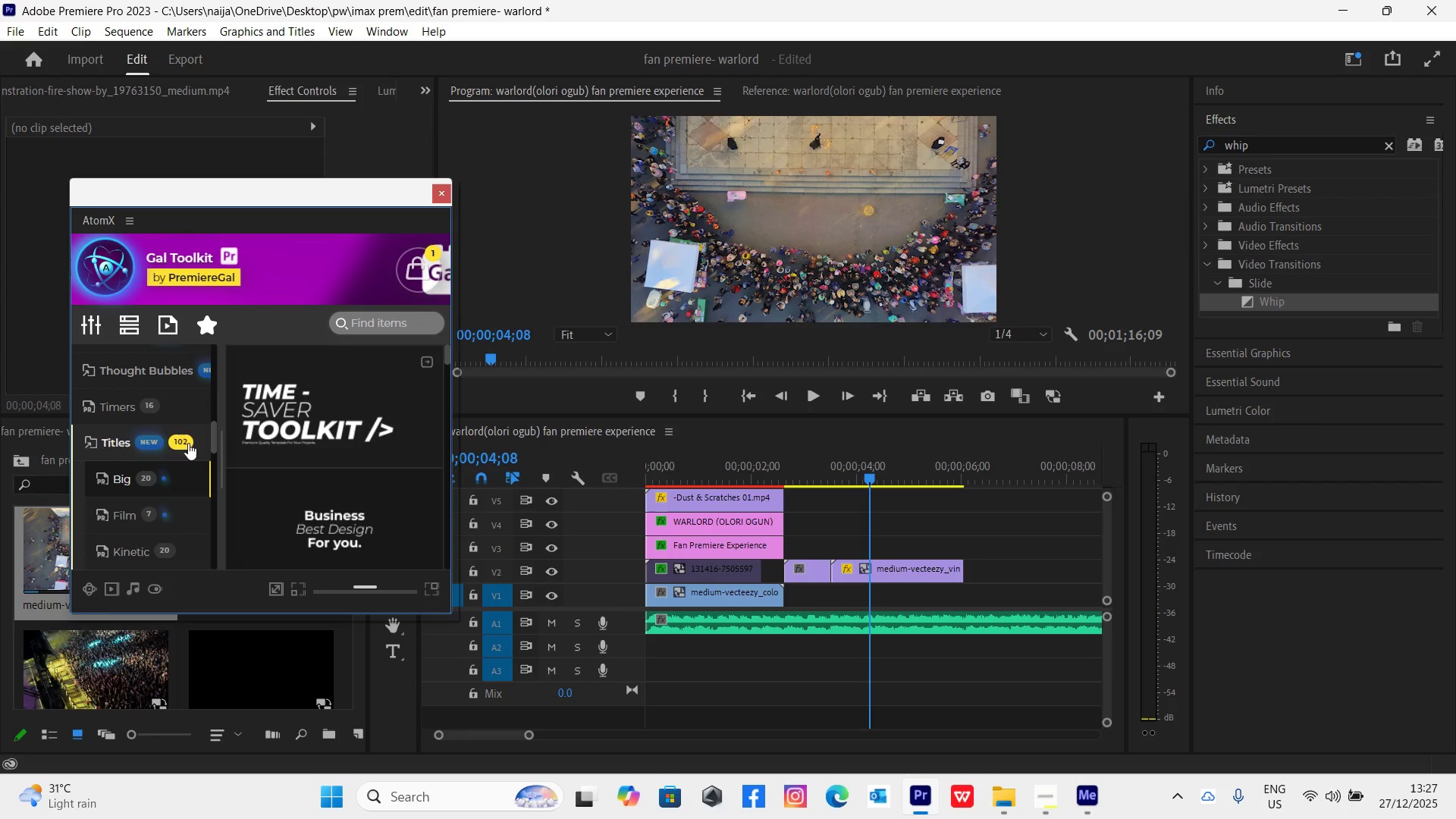 
left_click([111, 435])
 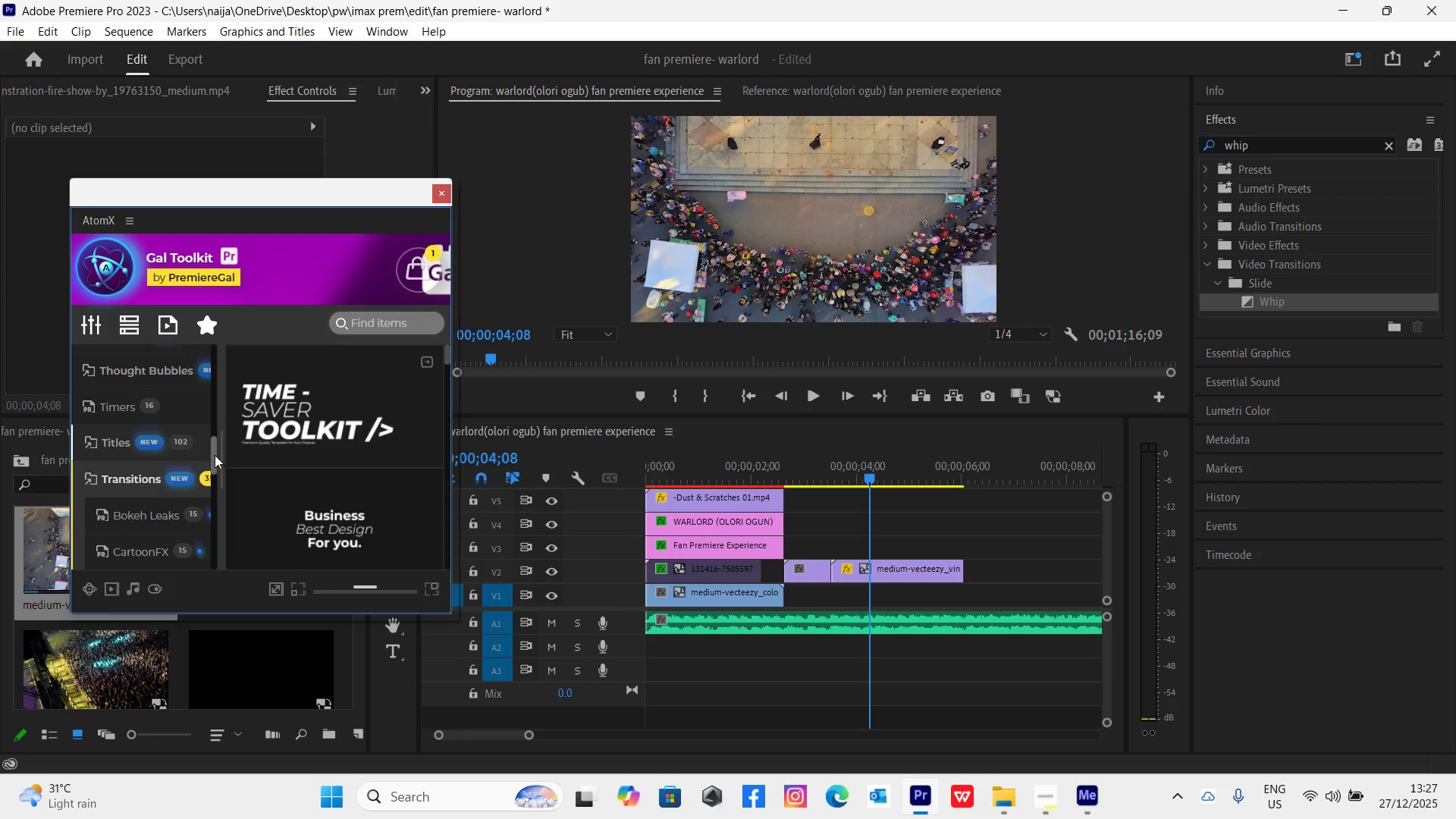 
left_click_drag(start_coordinate=[212, 452], to_coordinate=[217, 498])
 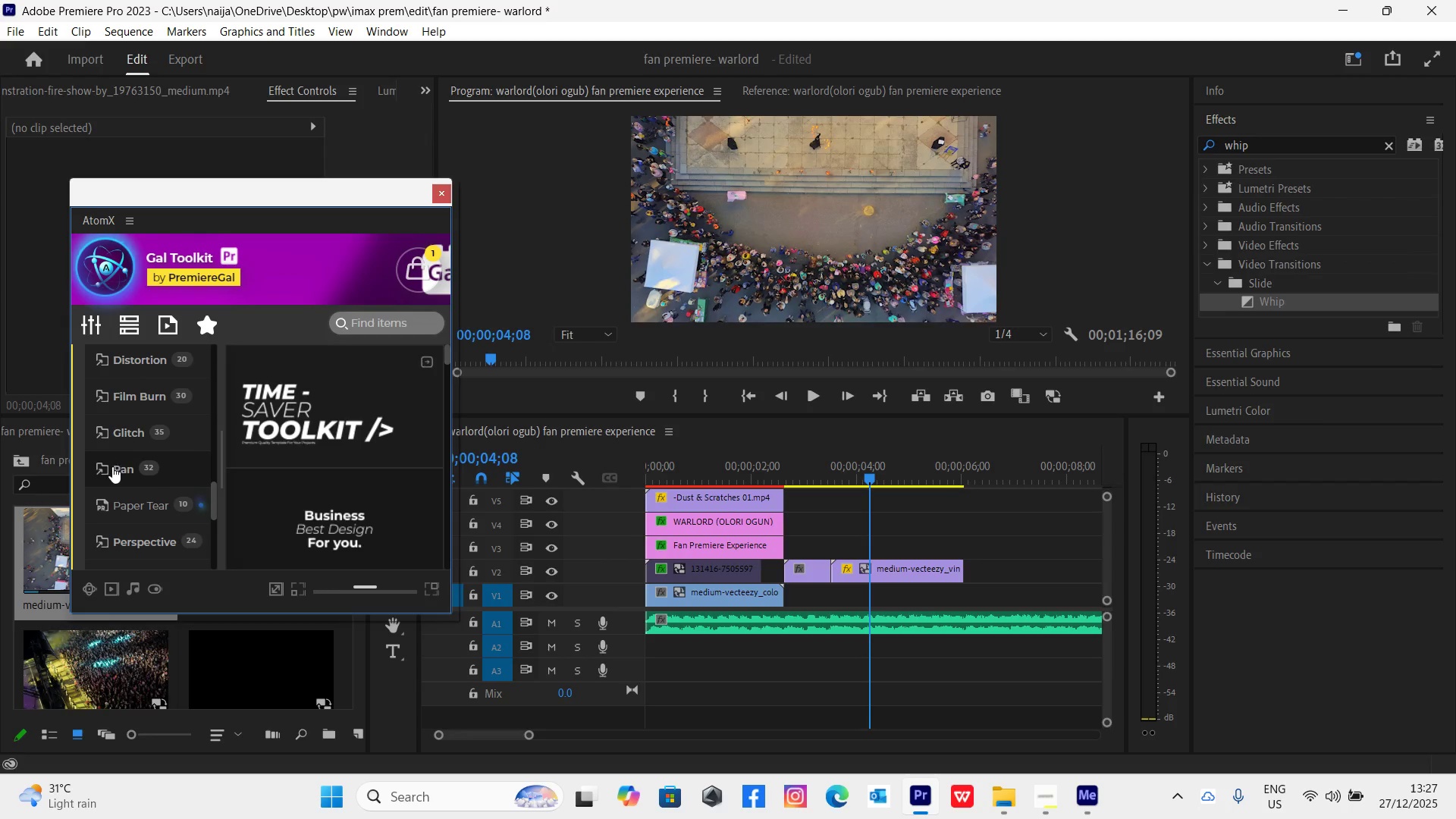 
left_click([111, 469])
 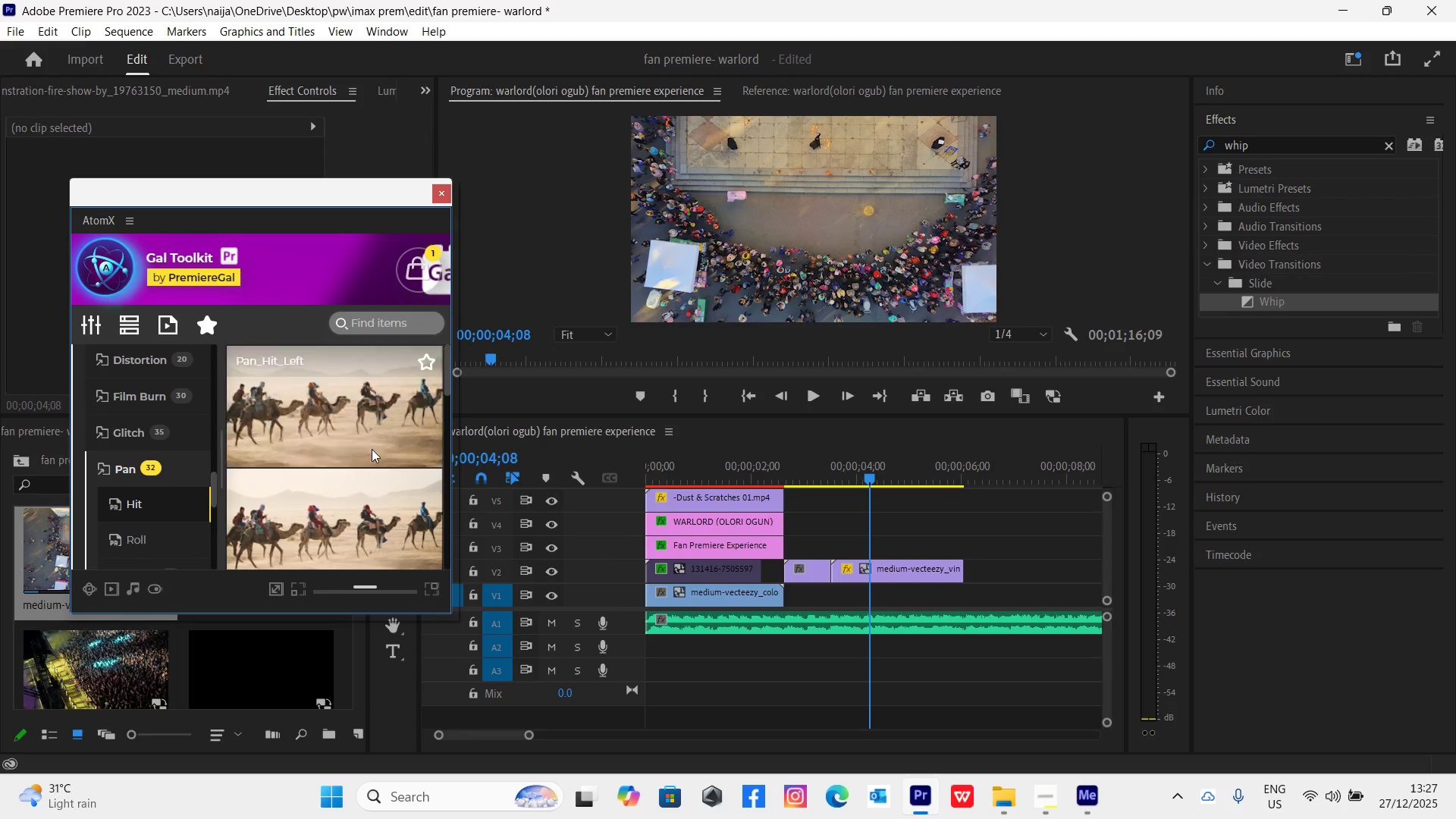 
left_click_drag(start_coordinate=[327, 407], to_coordinate=[807, 540])
 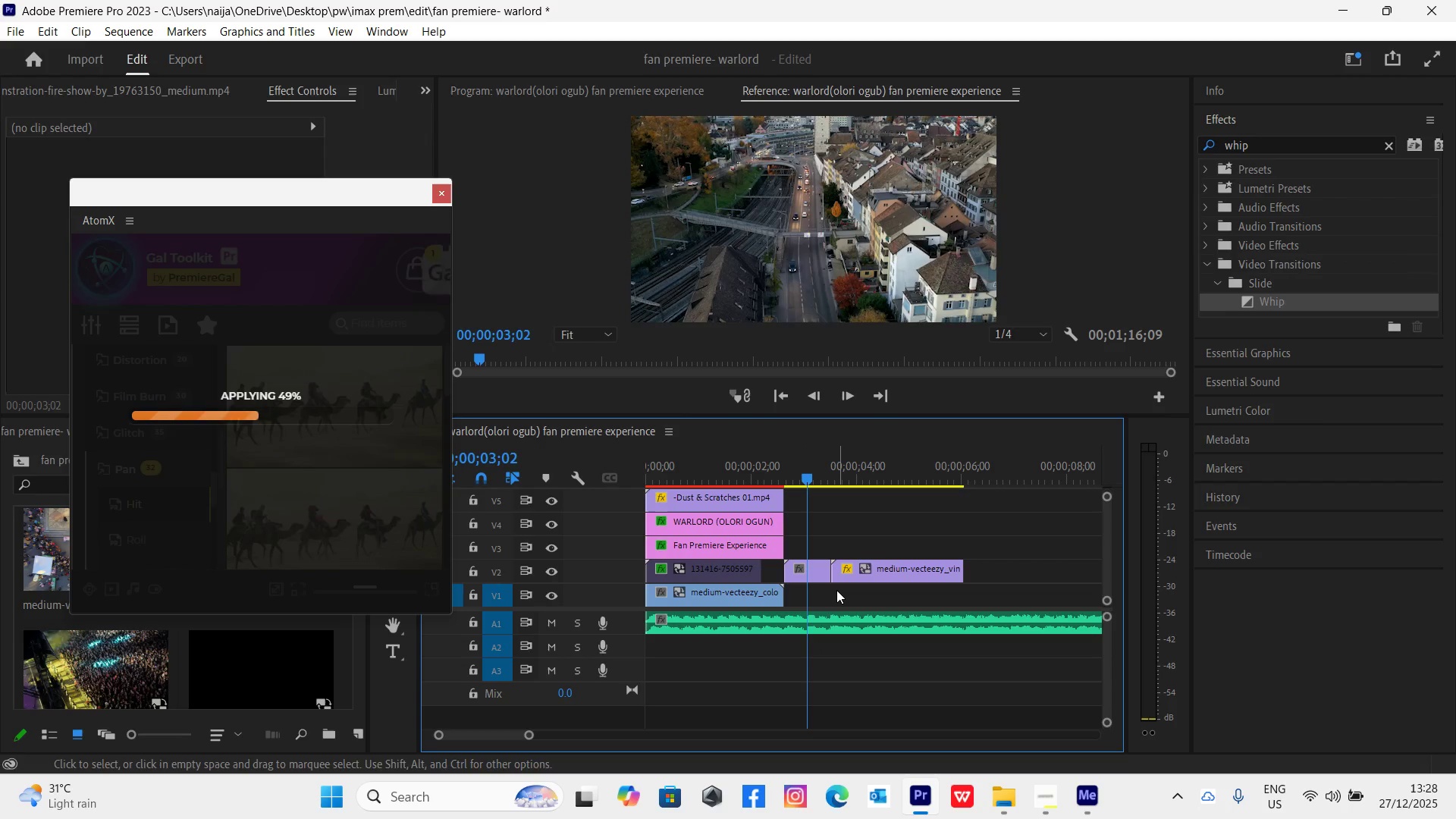 
wait(37.28)
 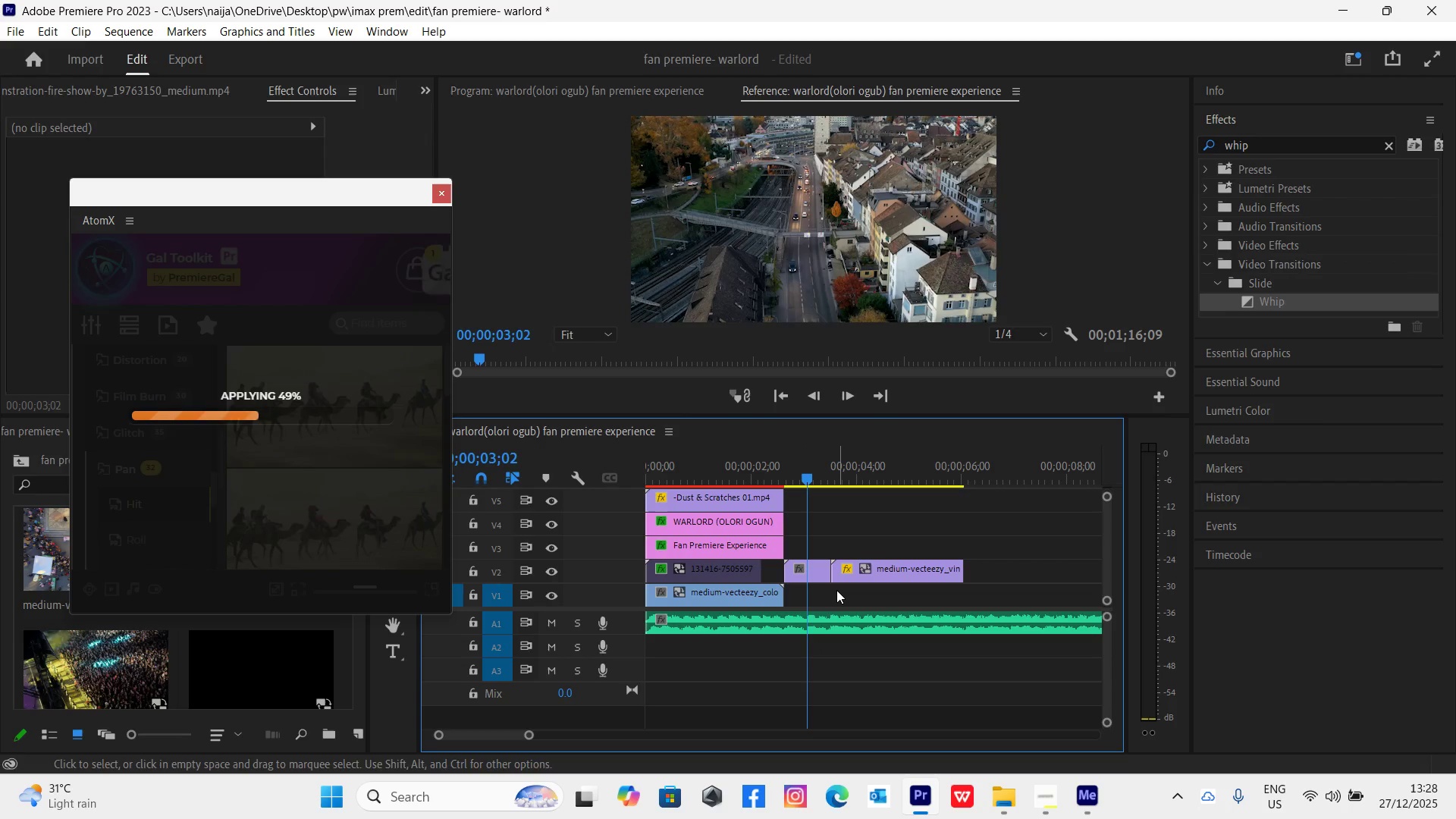 
key(Control+A)
 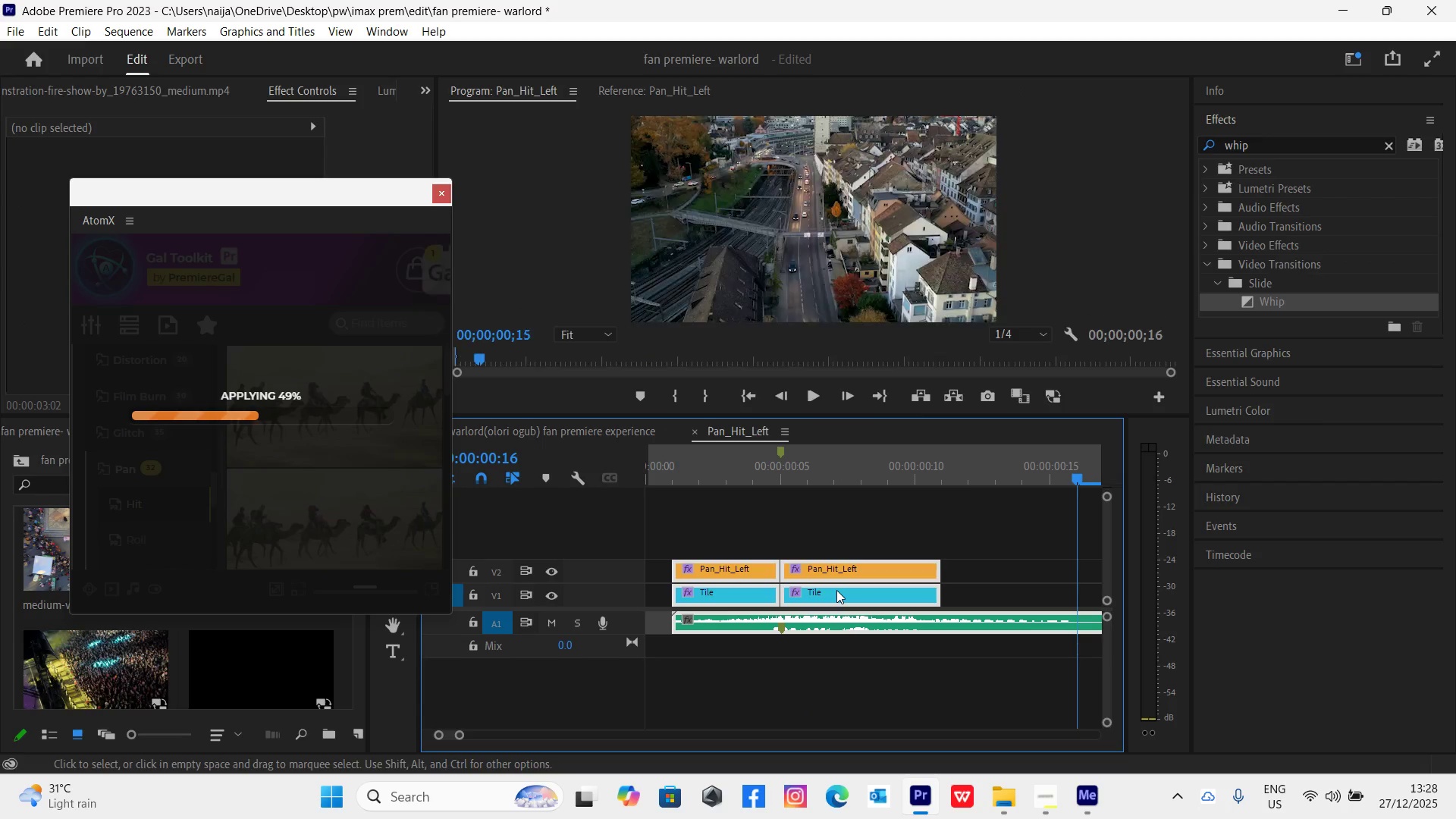 
key(Control+C)
 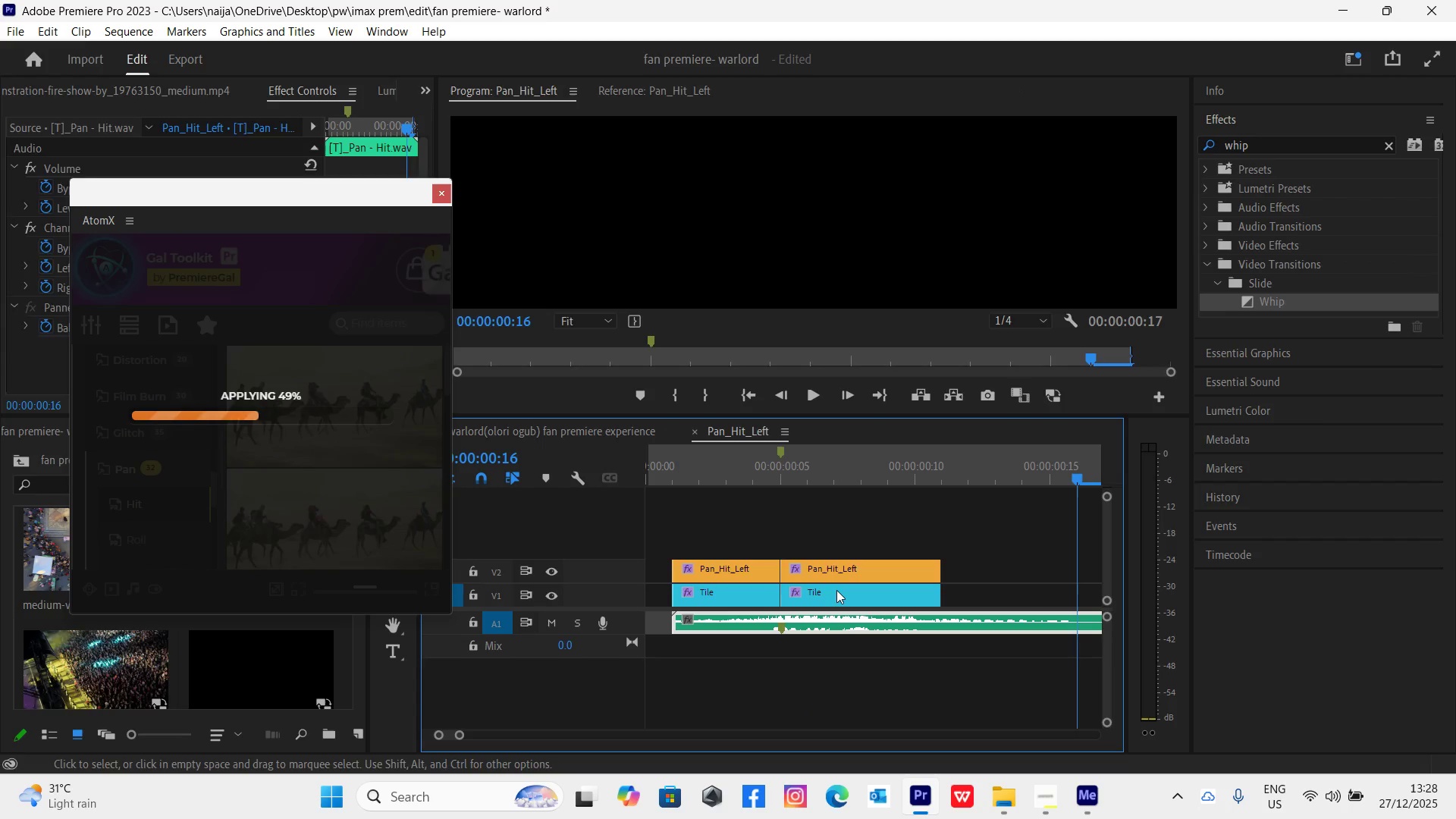 
left_click_drag(start_coordinate=[531, 733], to_coordinate=[503, 714])
 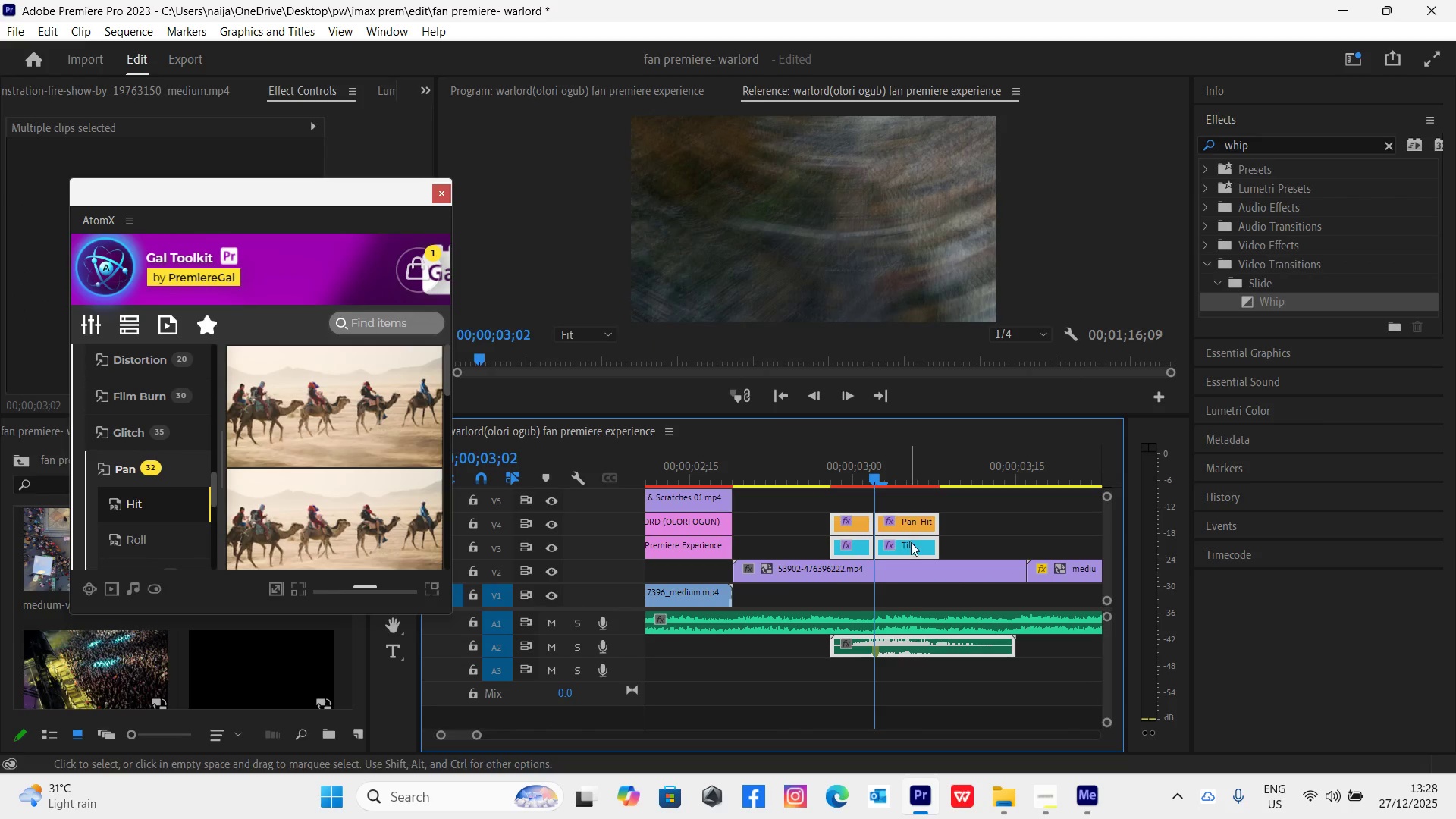 
left_click_drag(start_coordinate=[911, 542], to_coordinate=[1056, 545])
 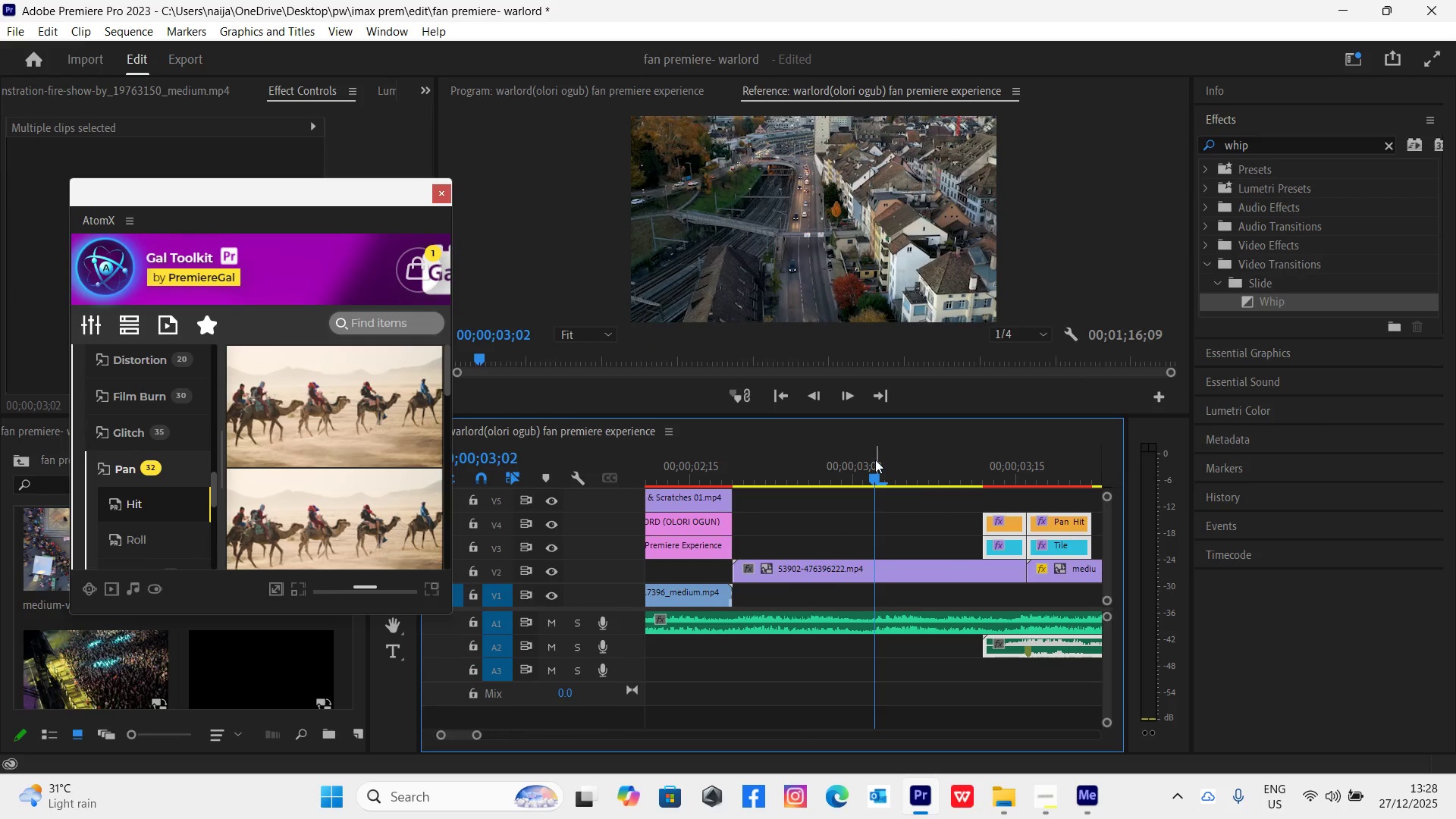 
key(Minus)
 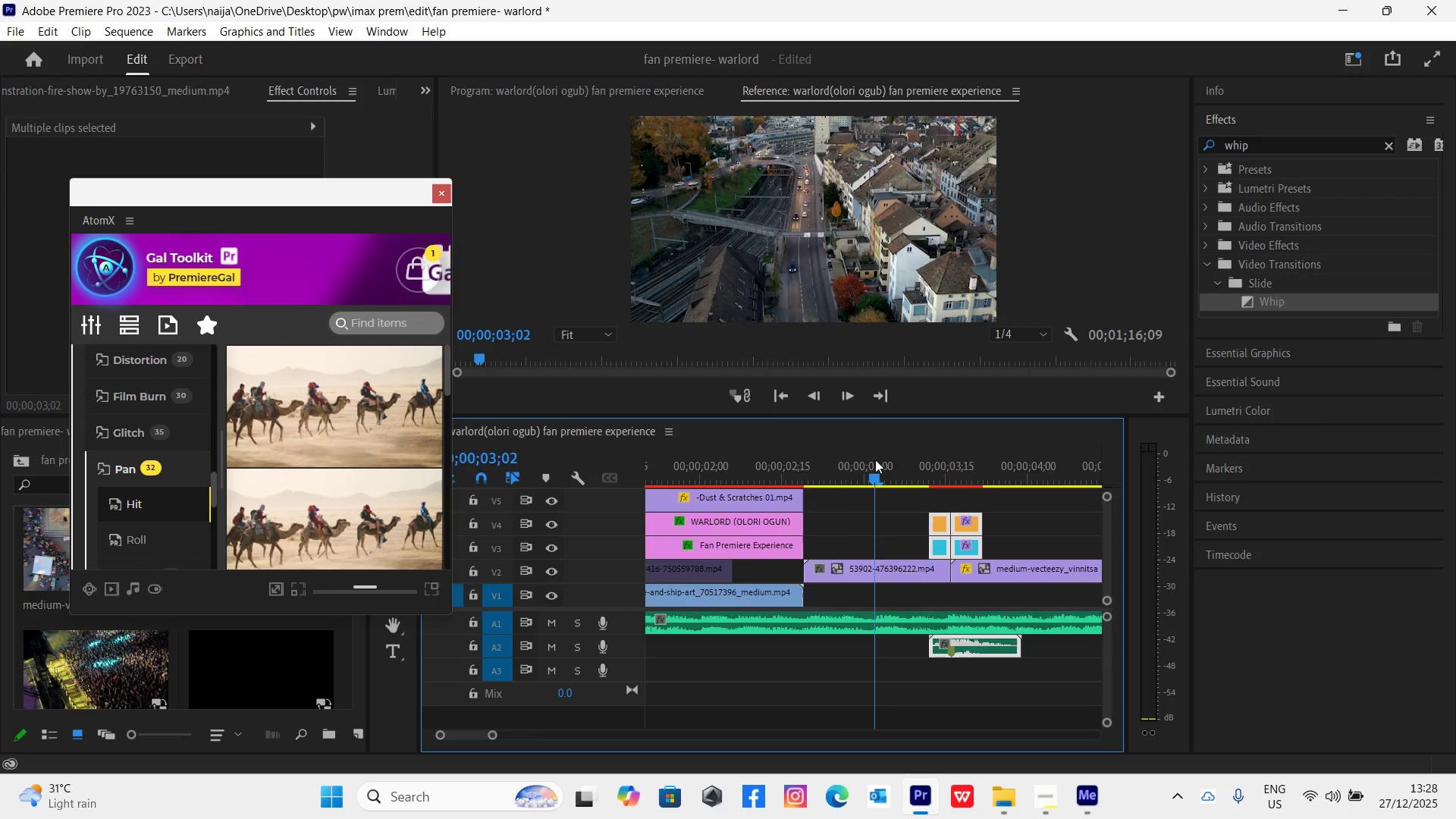 
key(Minus)
 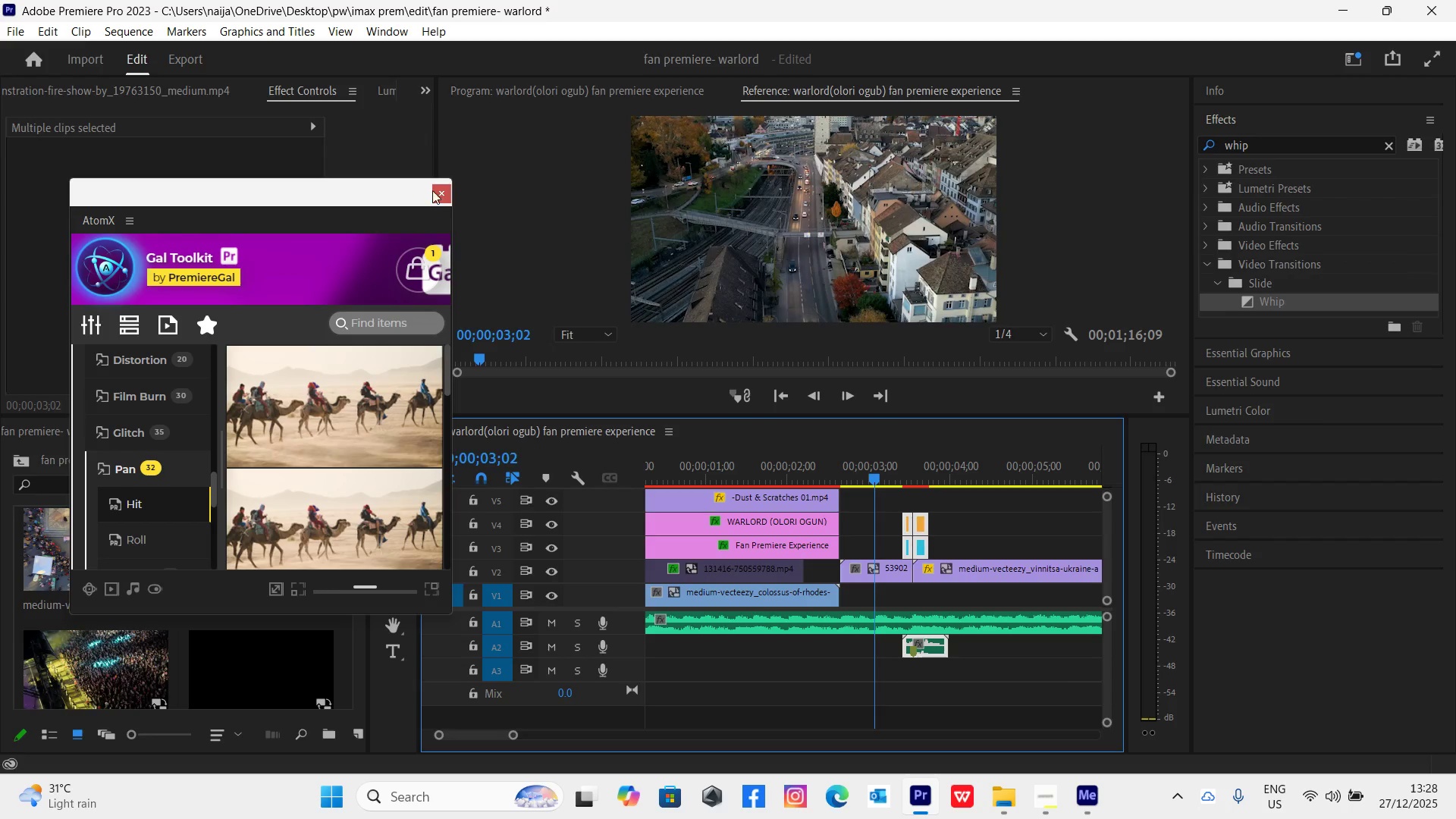 
left_click([444, 193])
 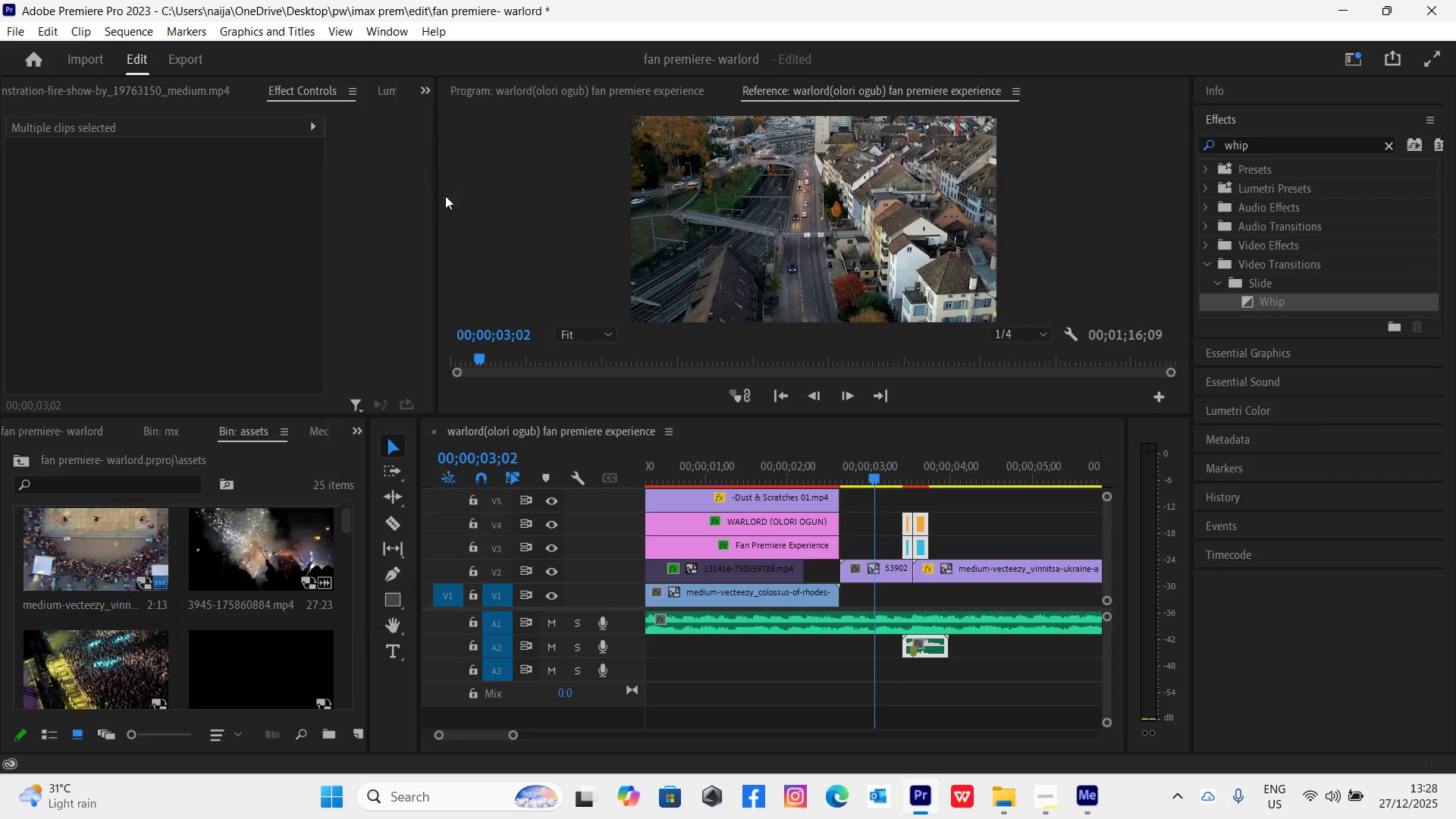 
key(Space)
 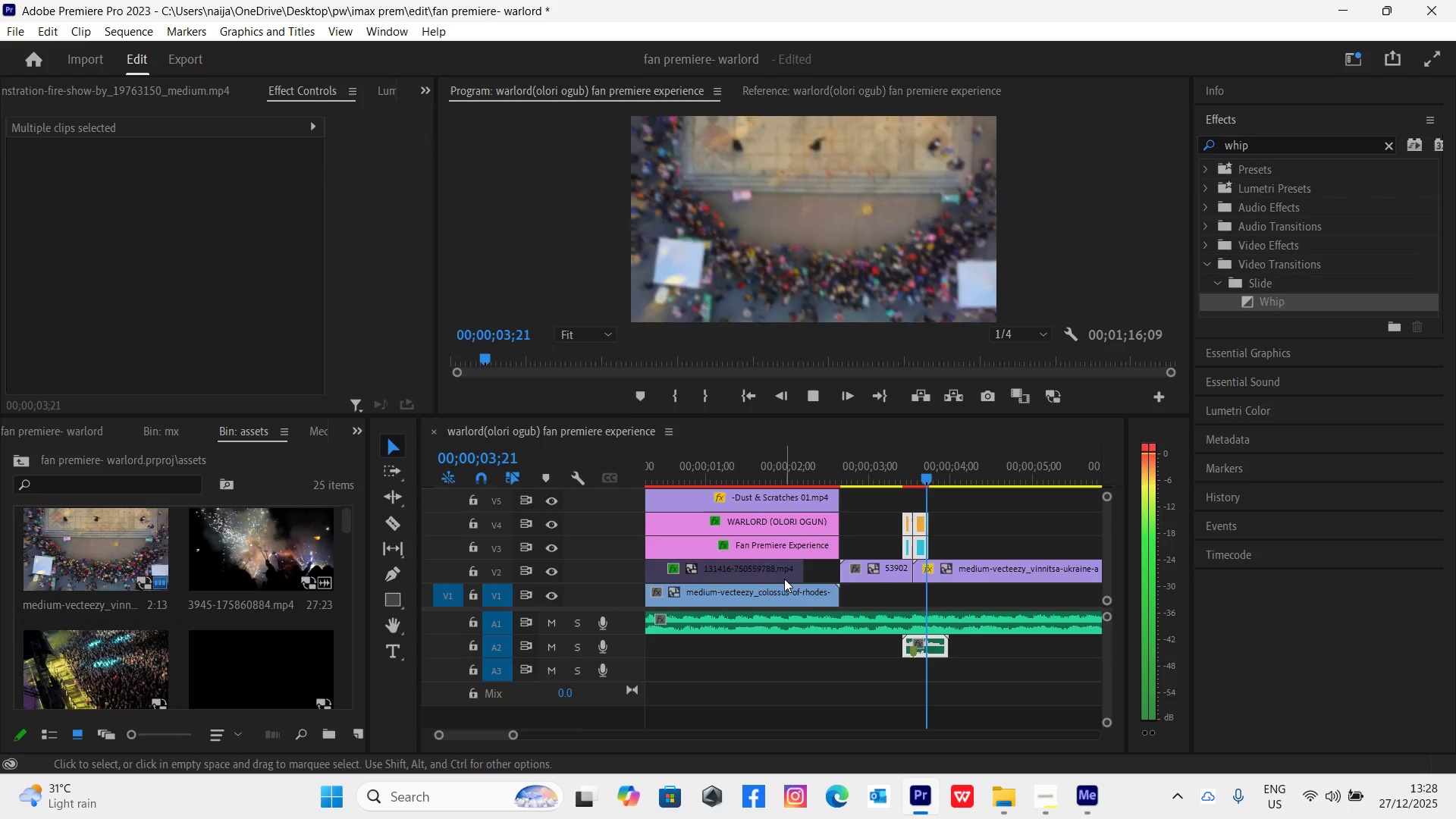 
key(Space)
 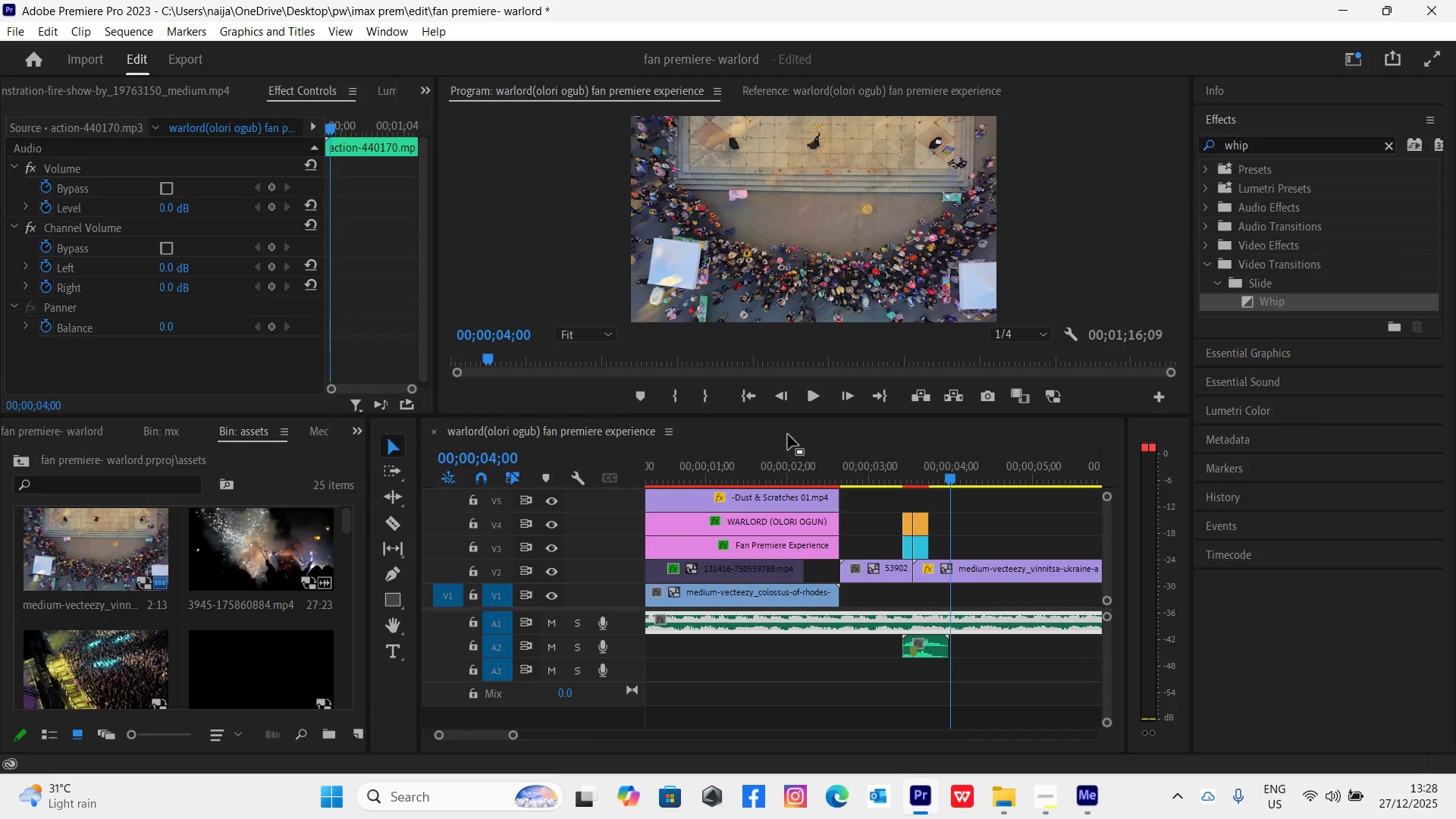 
left_click([789, 456])
 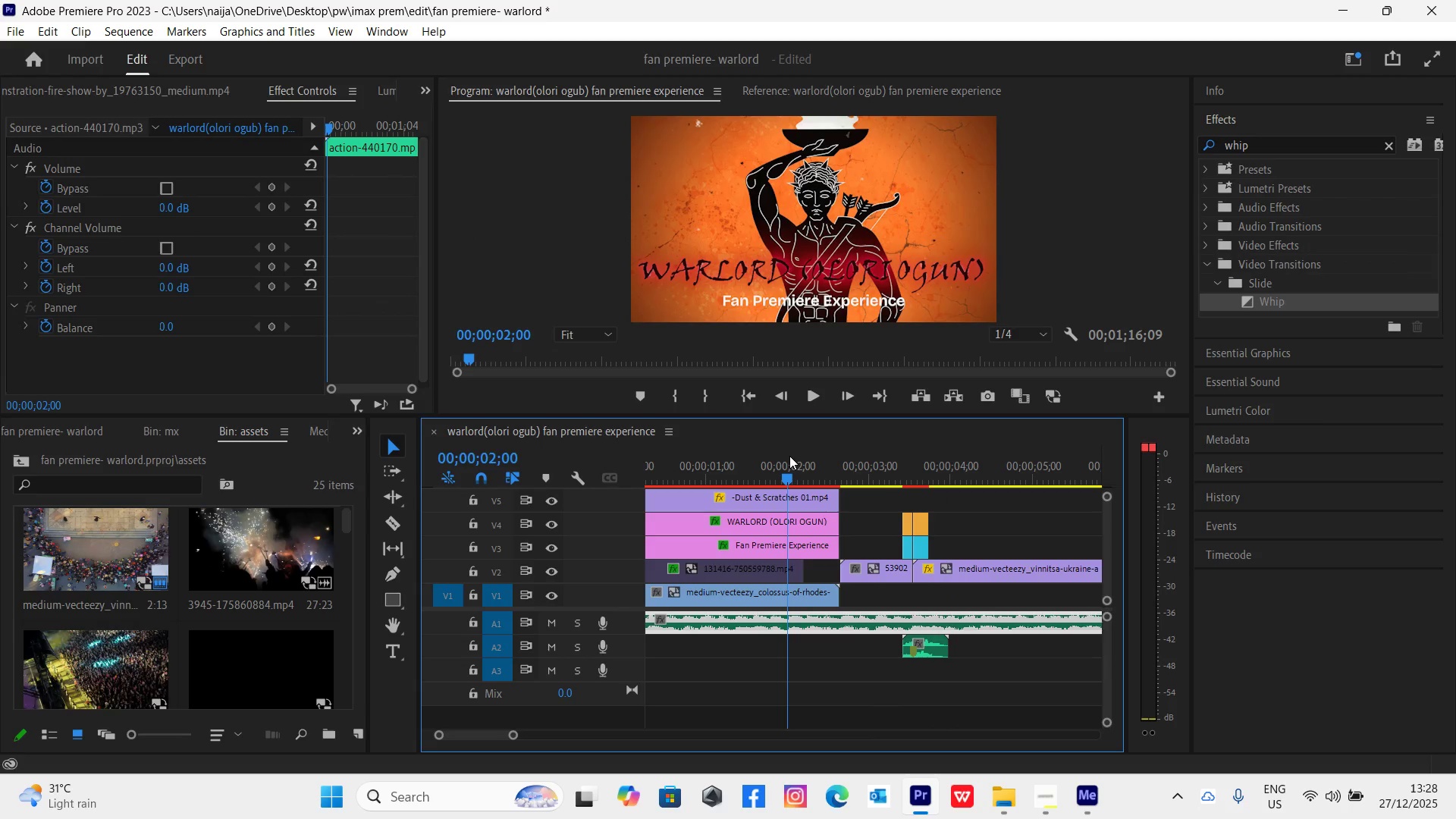 
key(Space)
 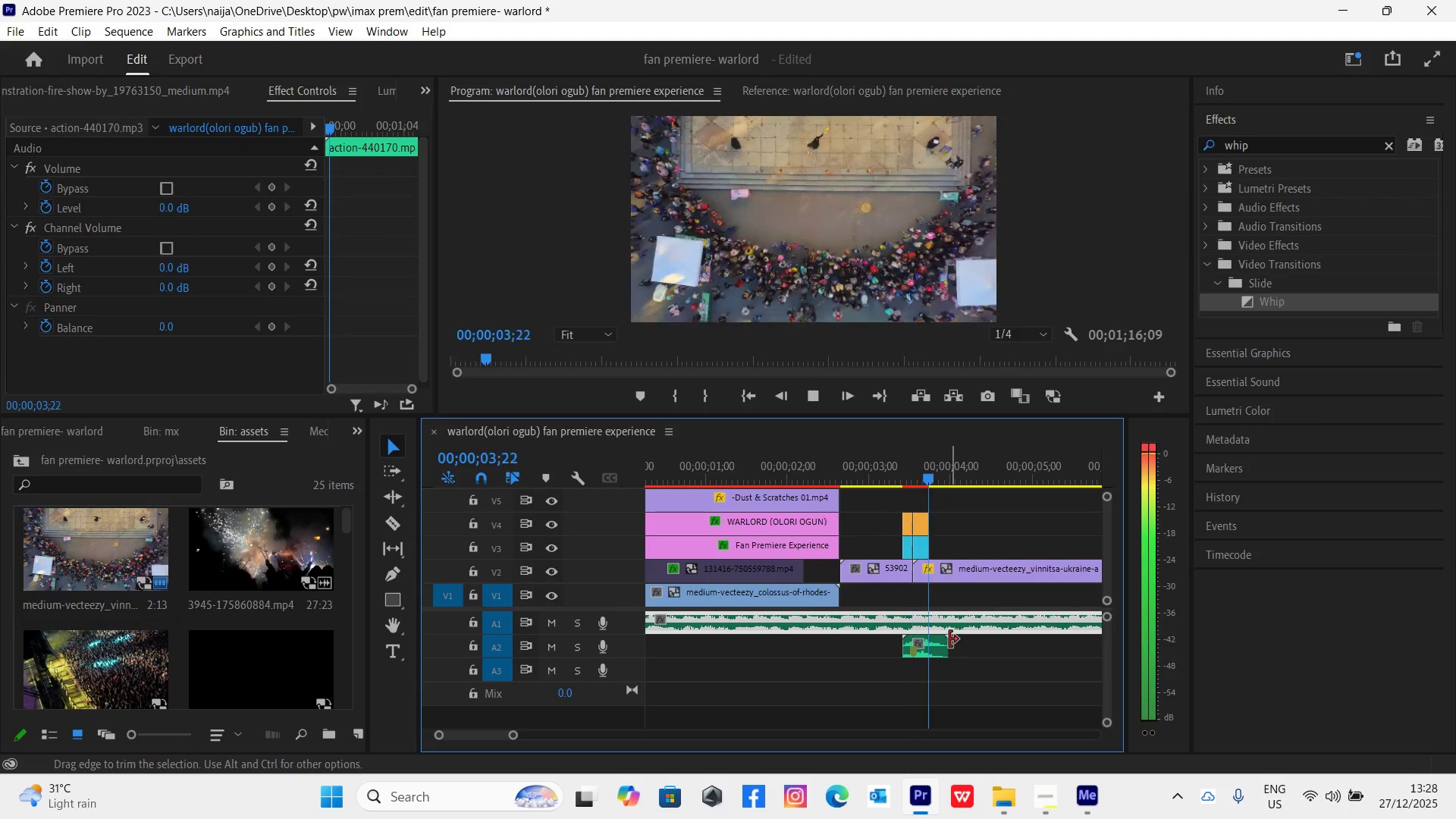 
key(Space)
 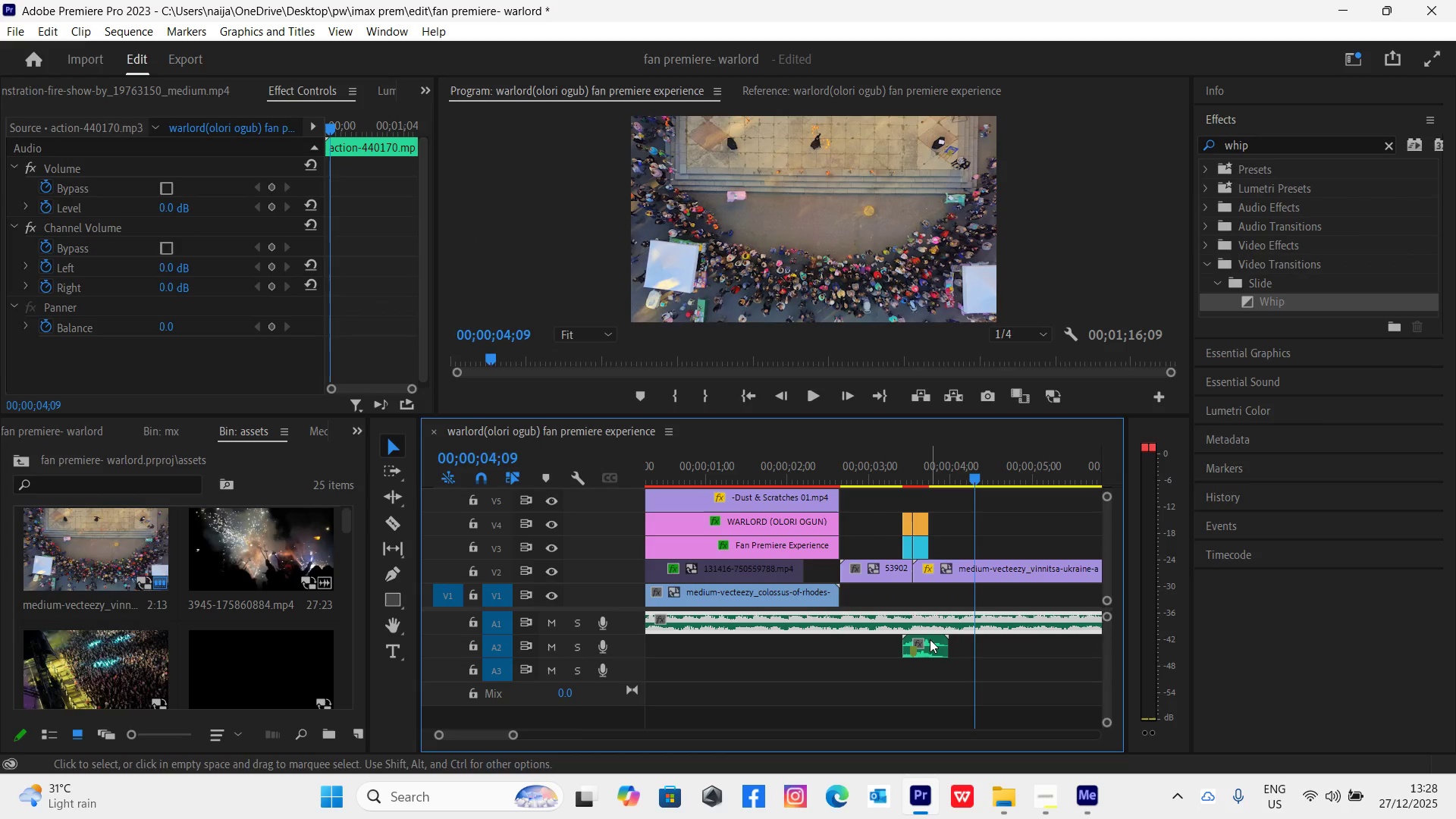 
left_click([930, 646])
 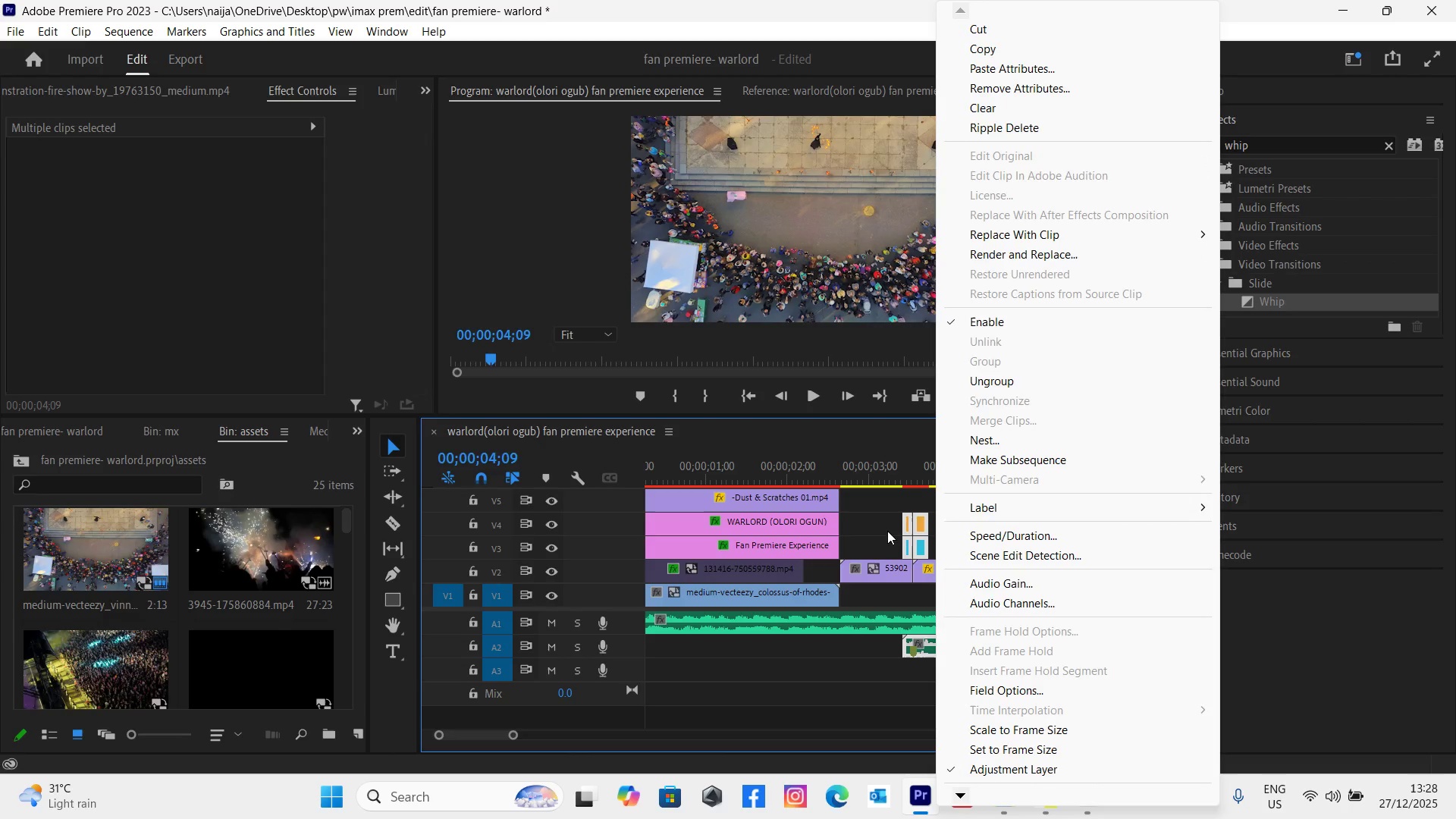 
left_click([1009, 380])
 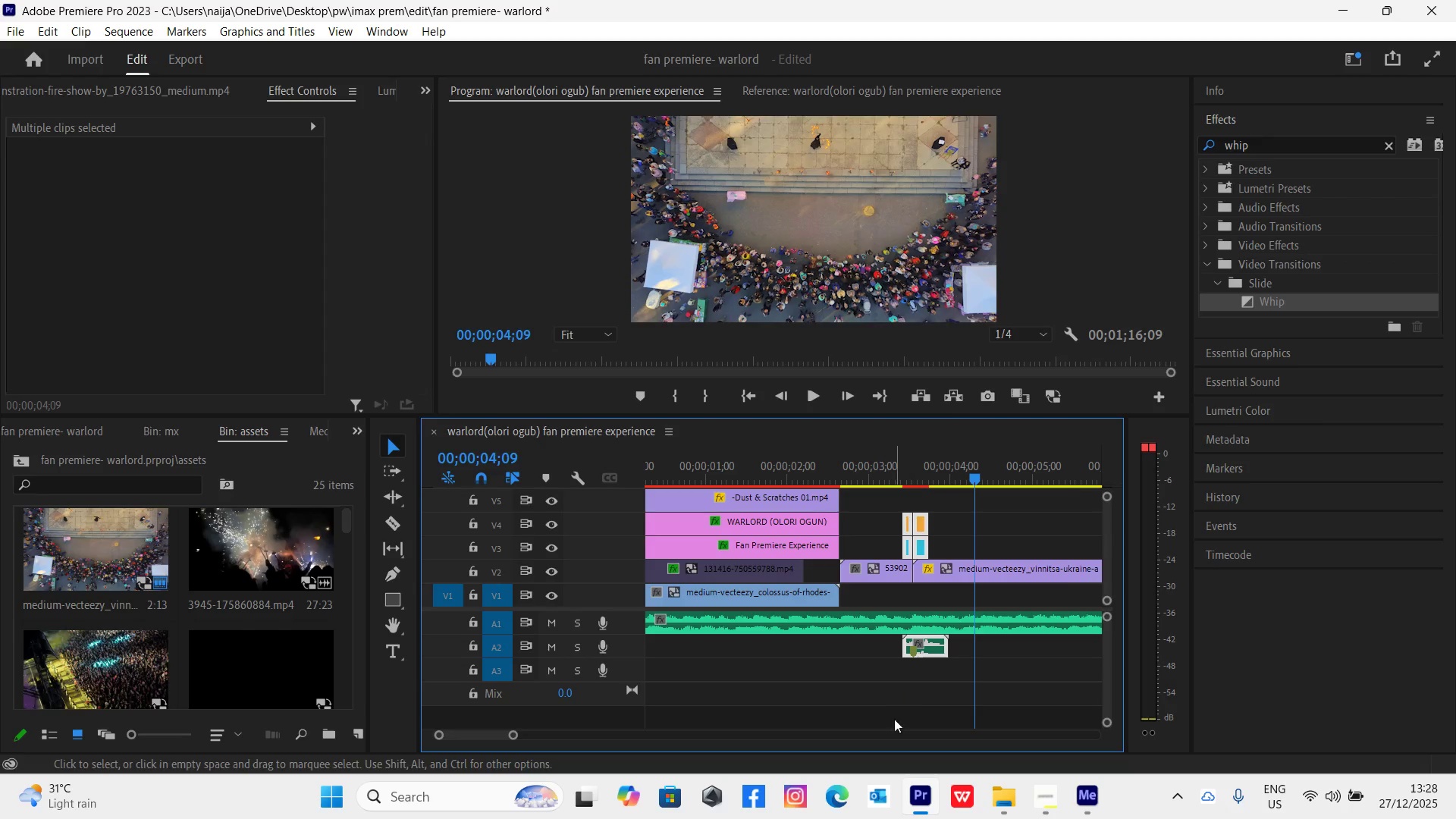 
left_click([894, 720])
 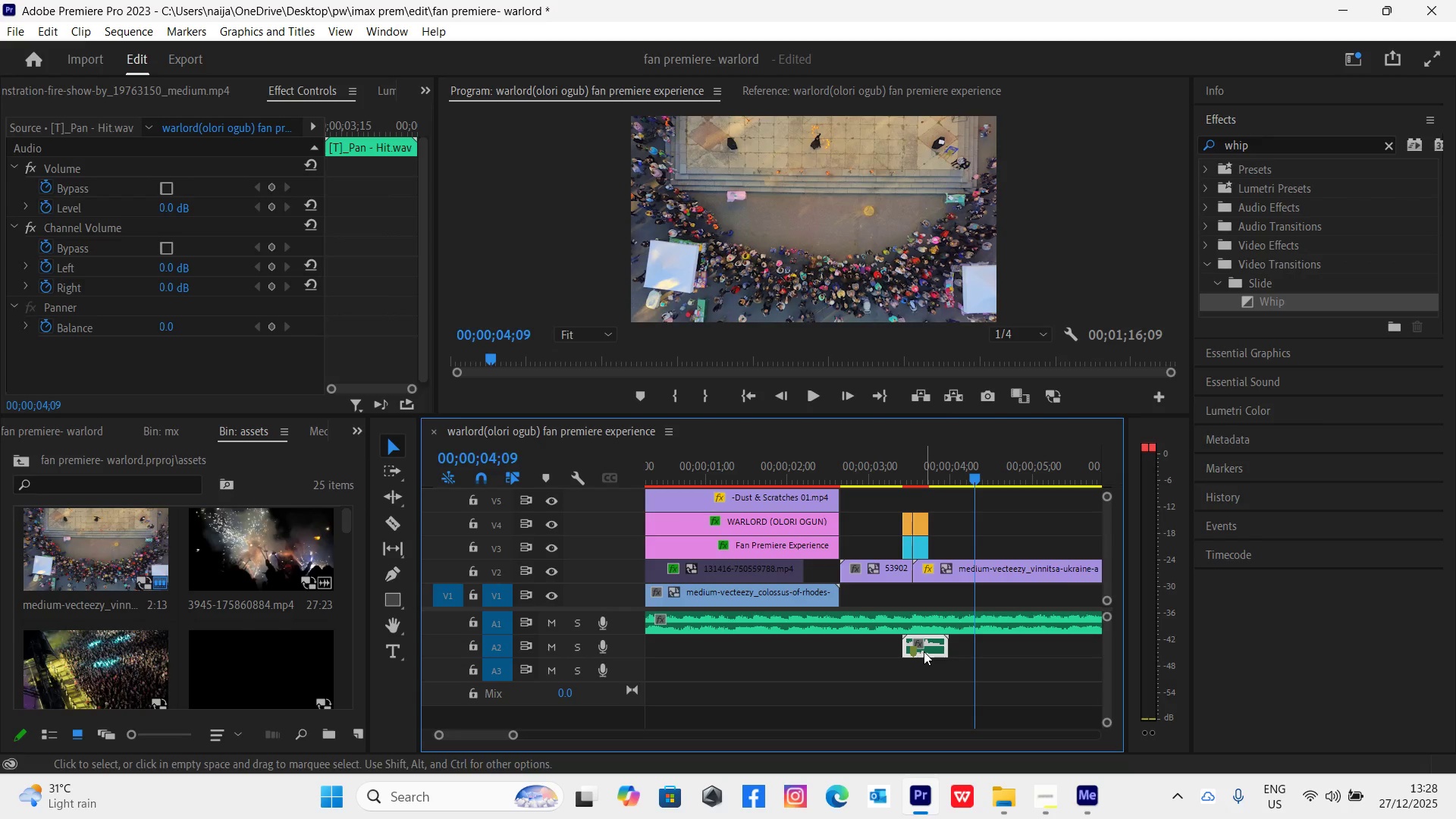 
key(Shift+E)
 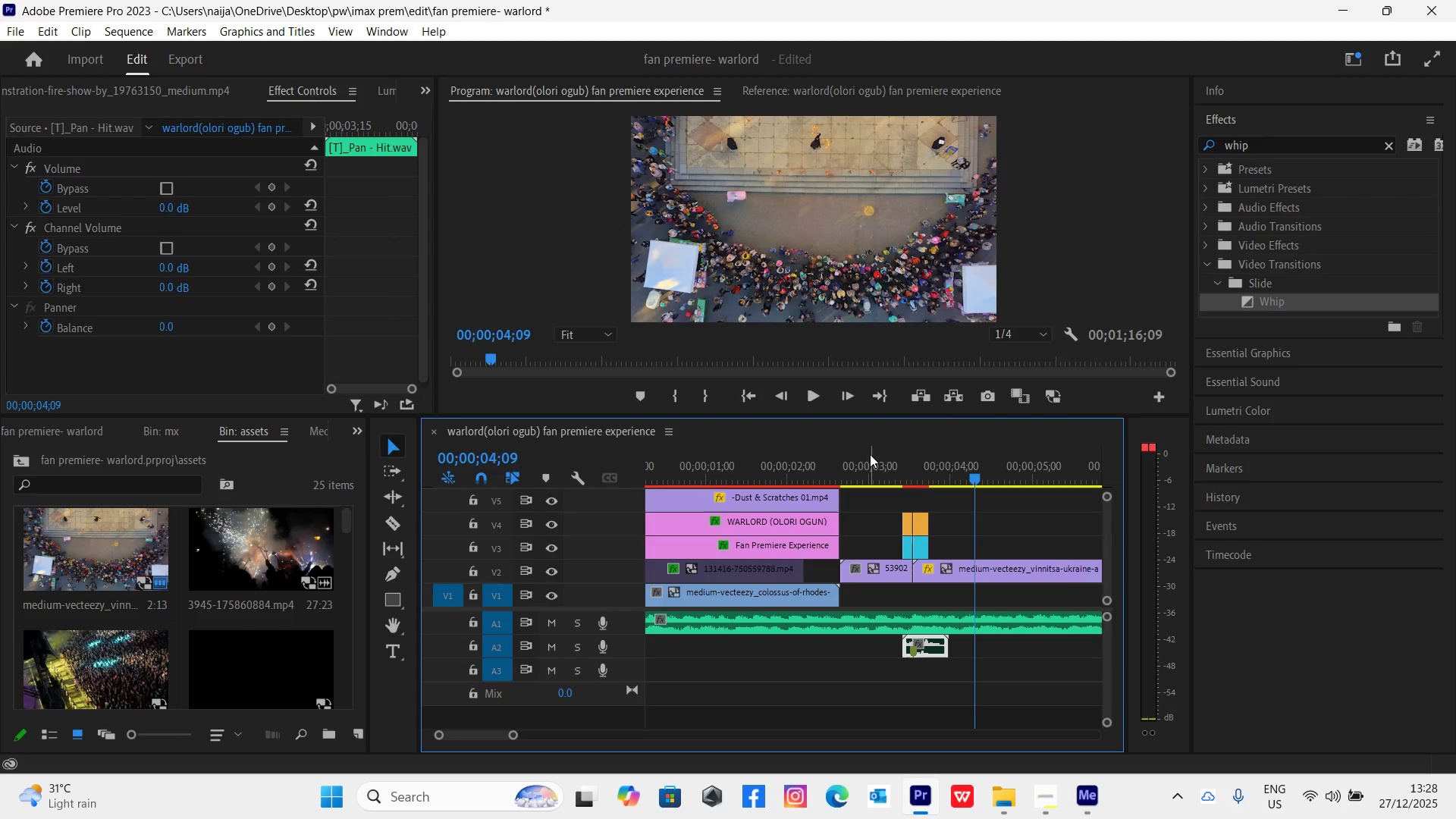 
left_click([886, 471])
 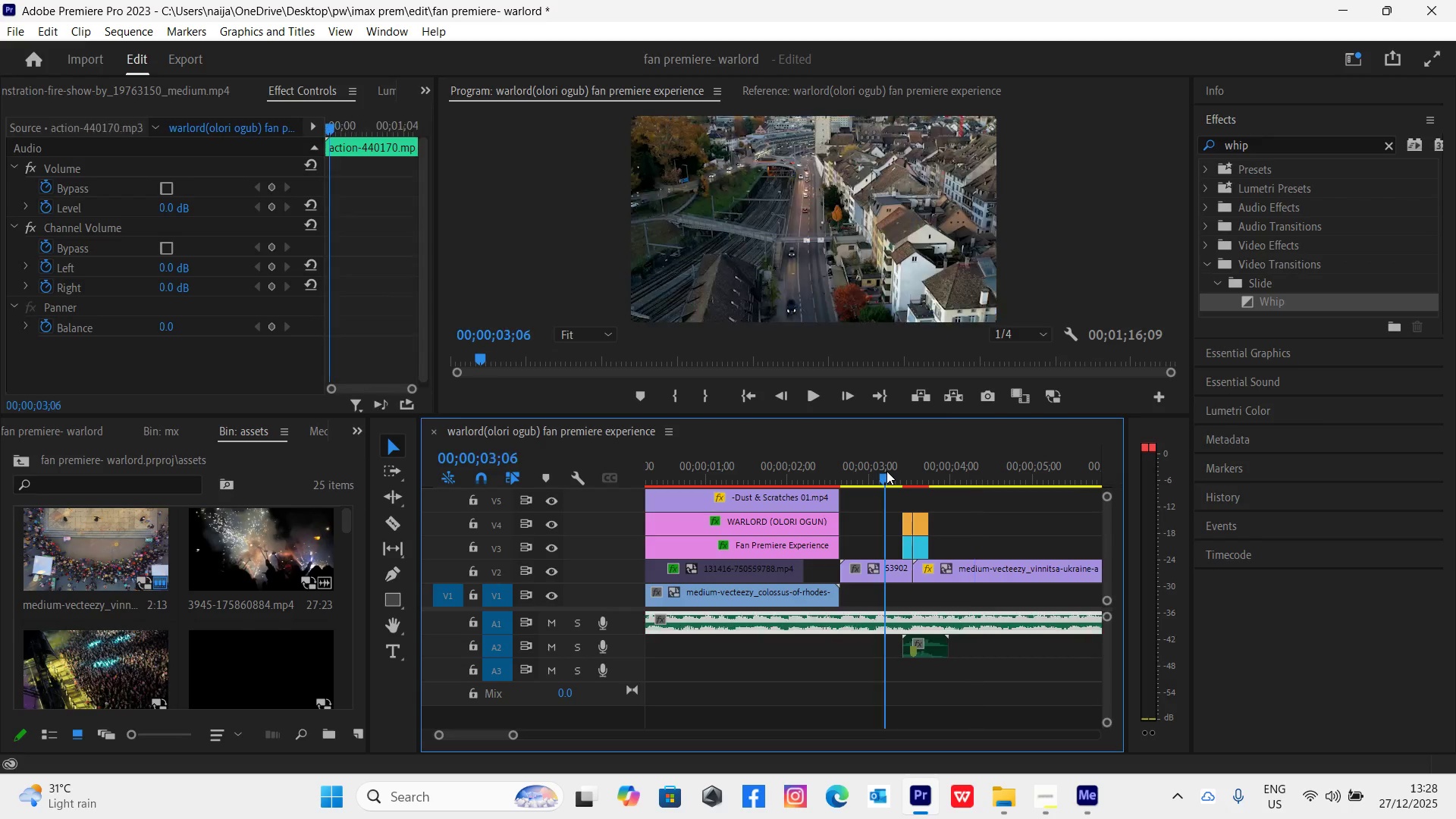 
key(Space)
 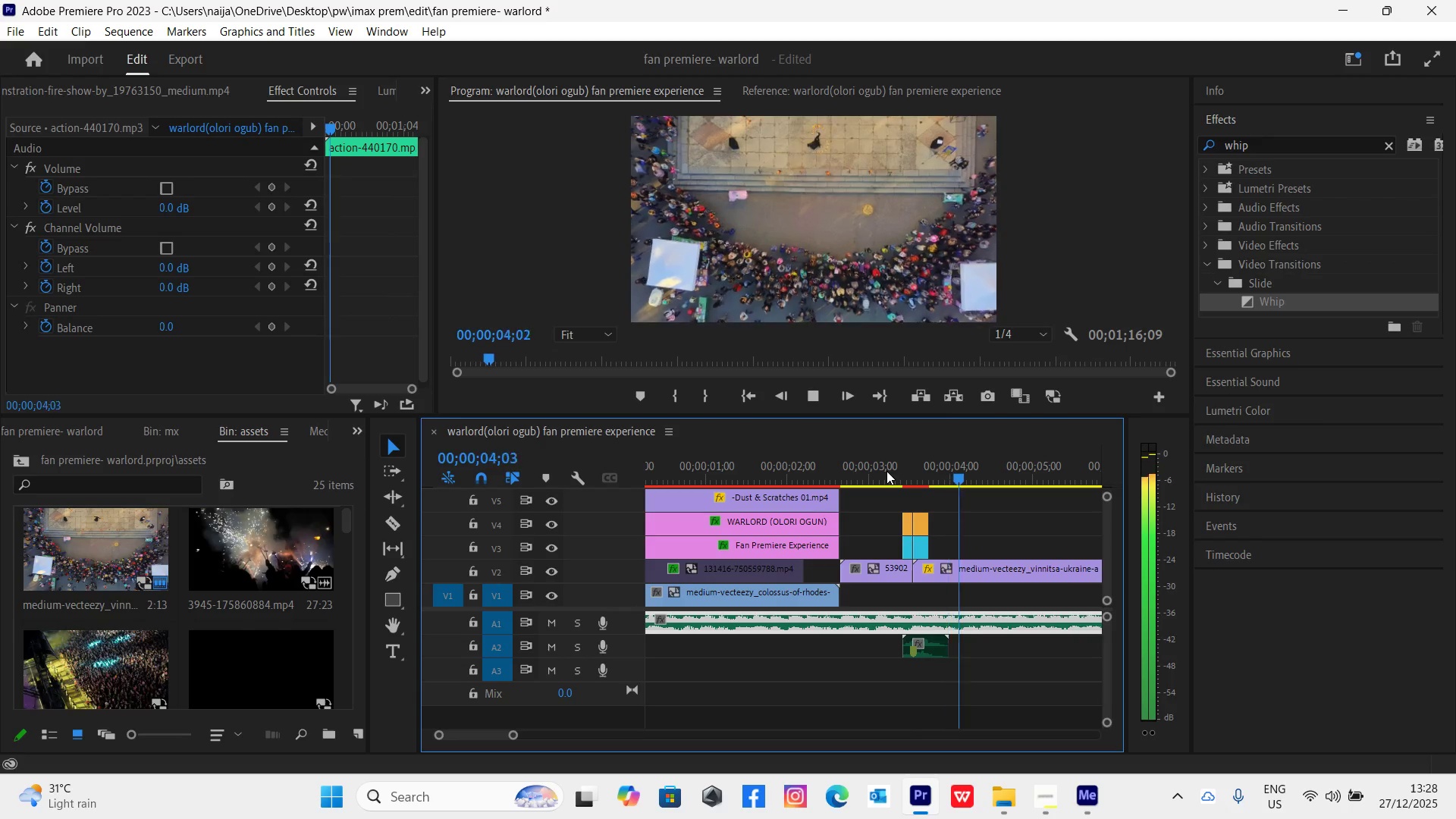 
left_click([860, 469])
 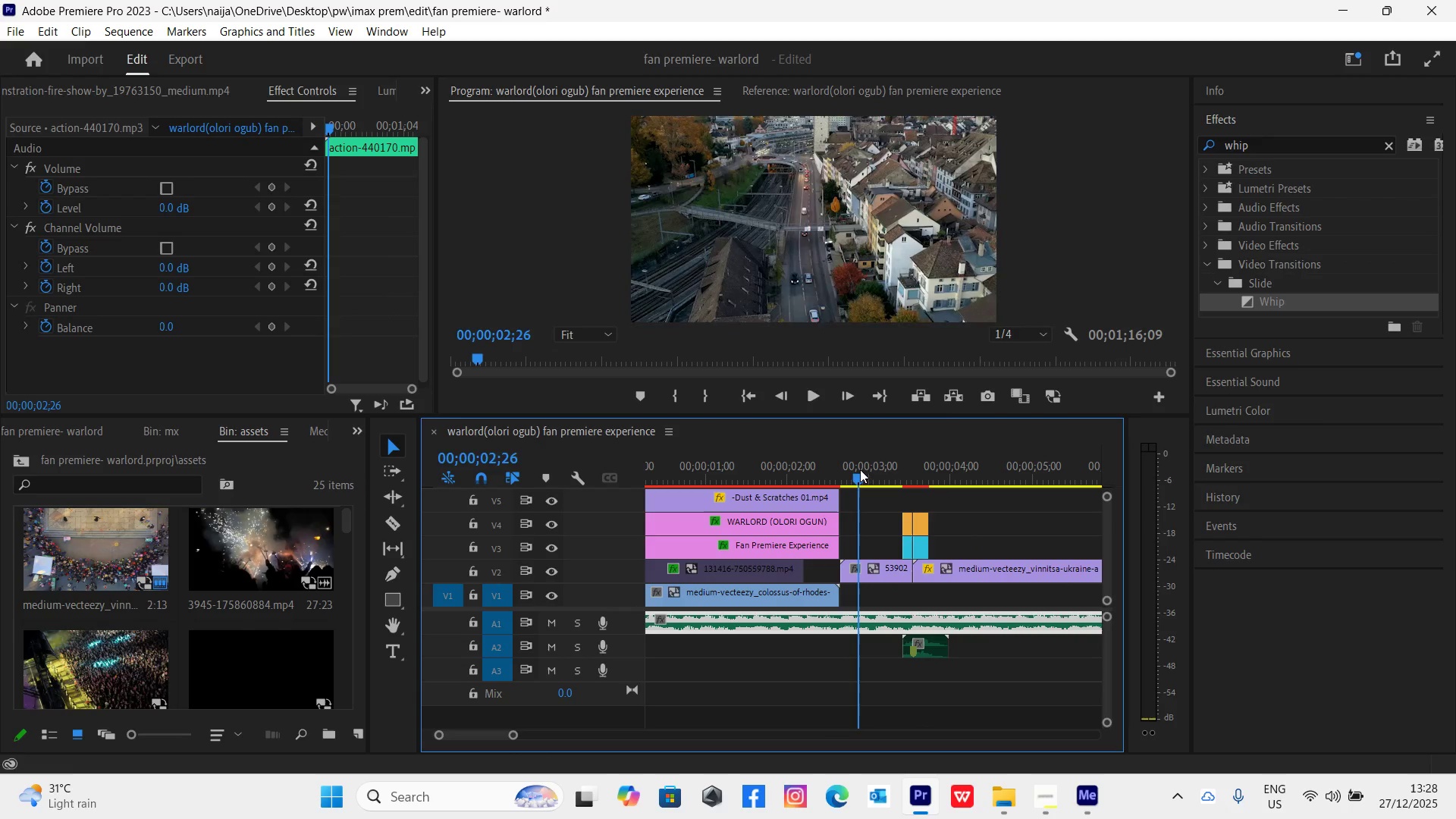 
key(Space)
 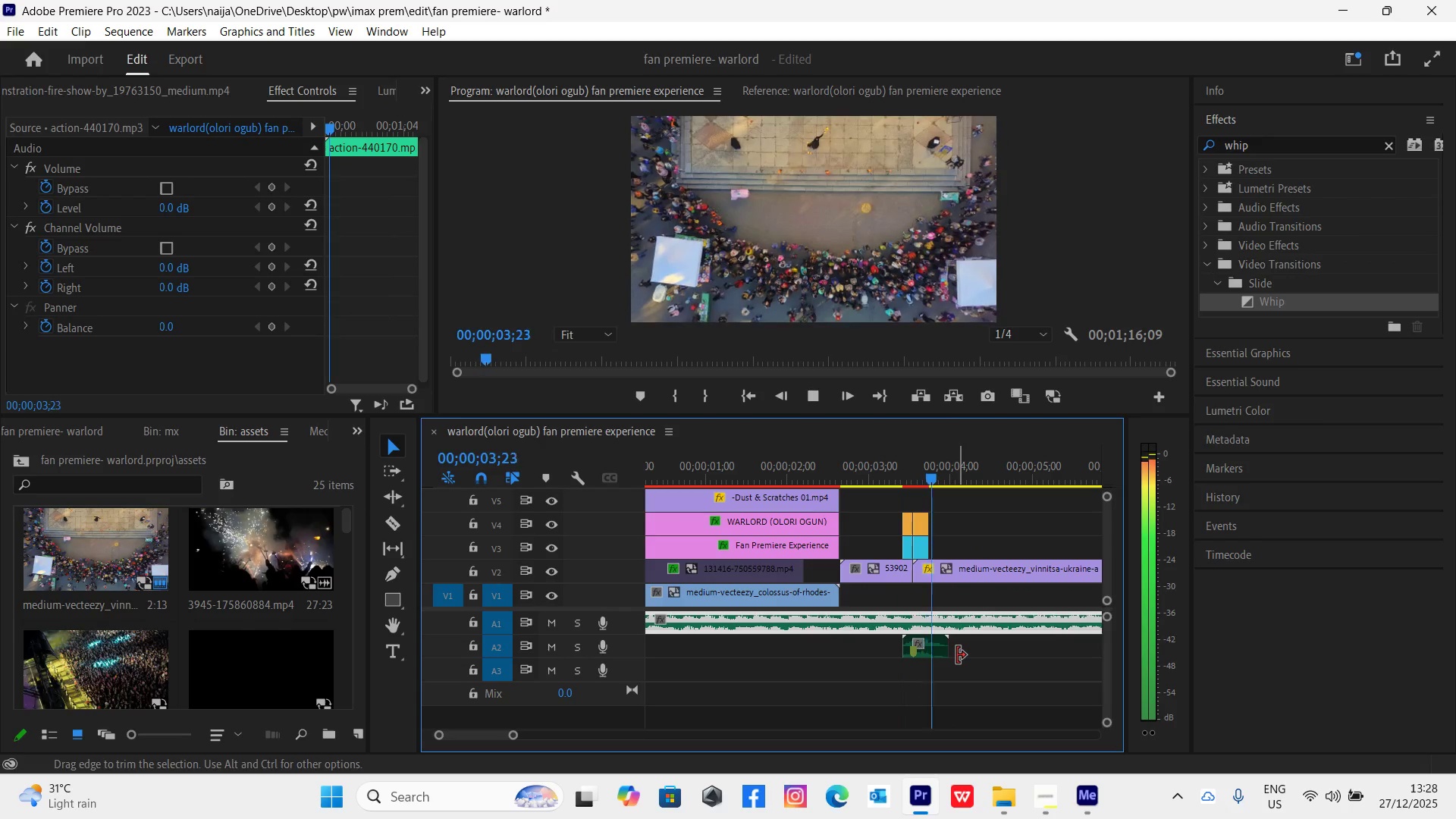 
key(Space)
 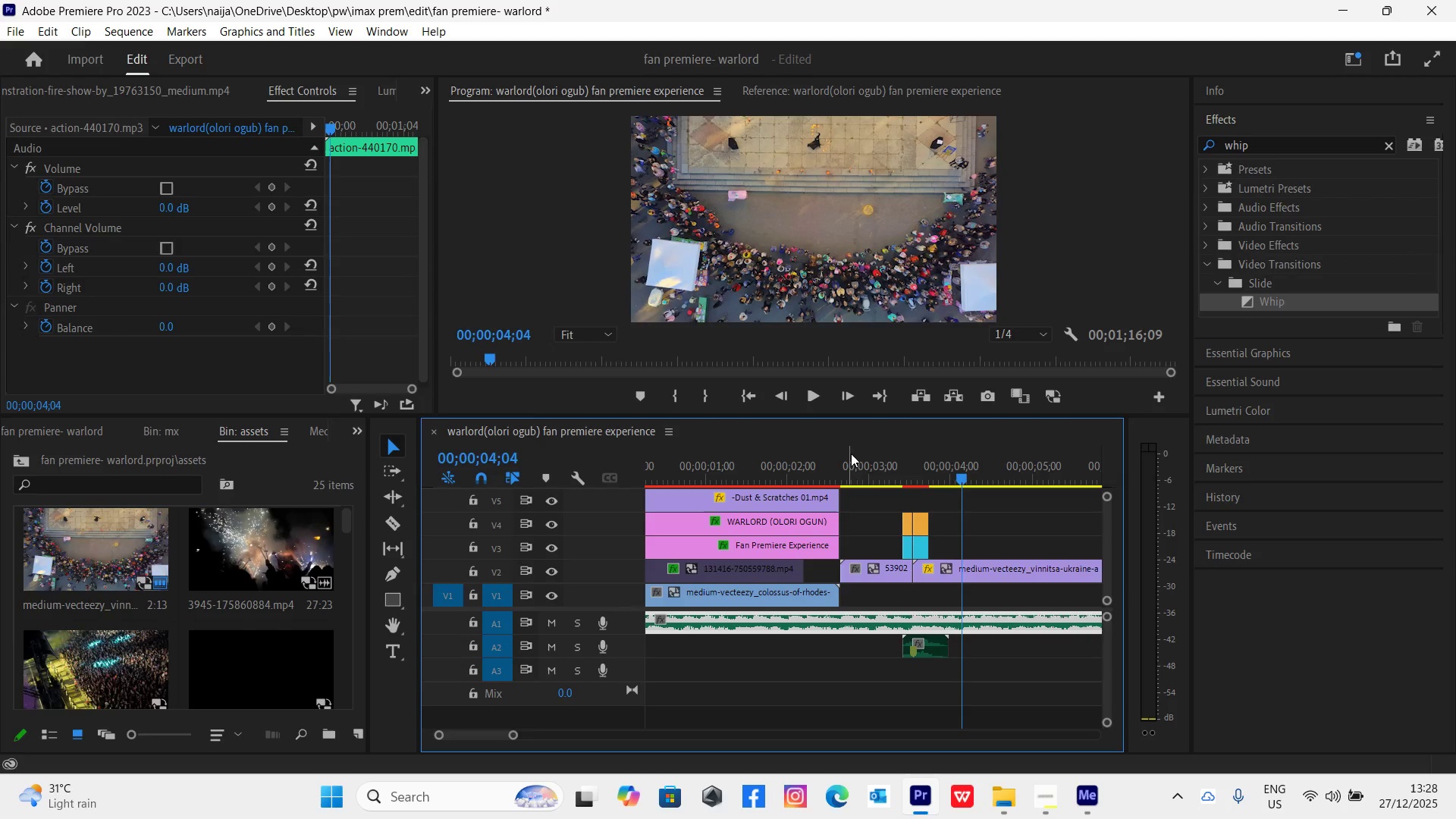 
left_click([855, 459])
 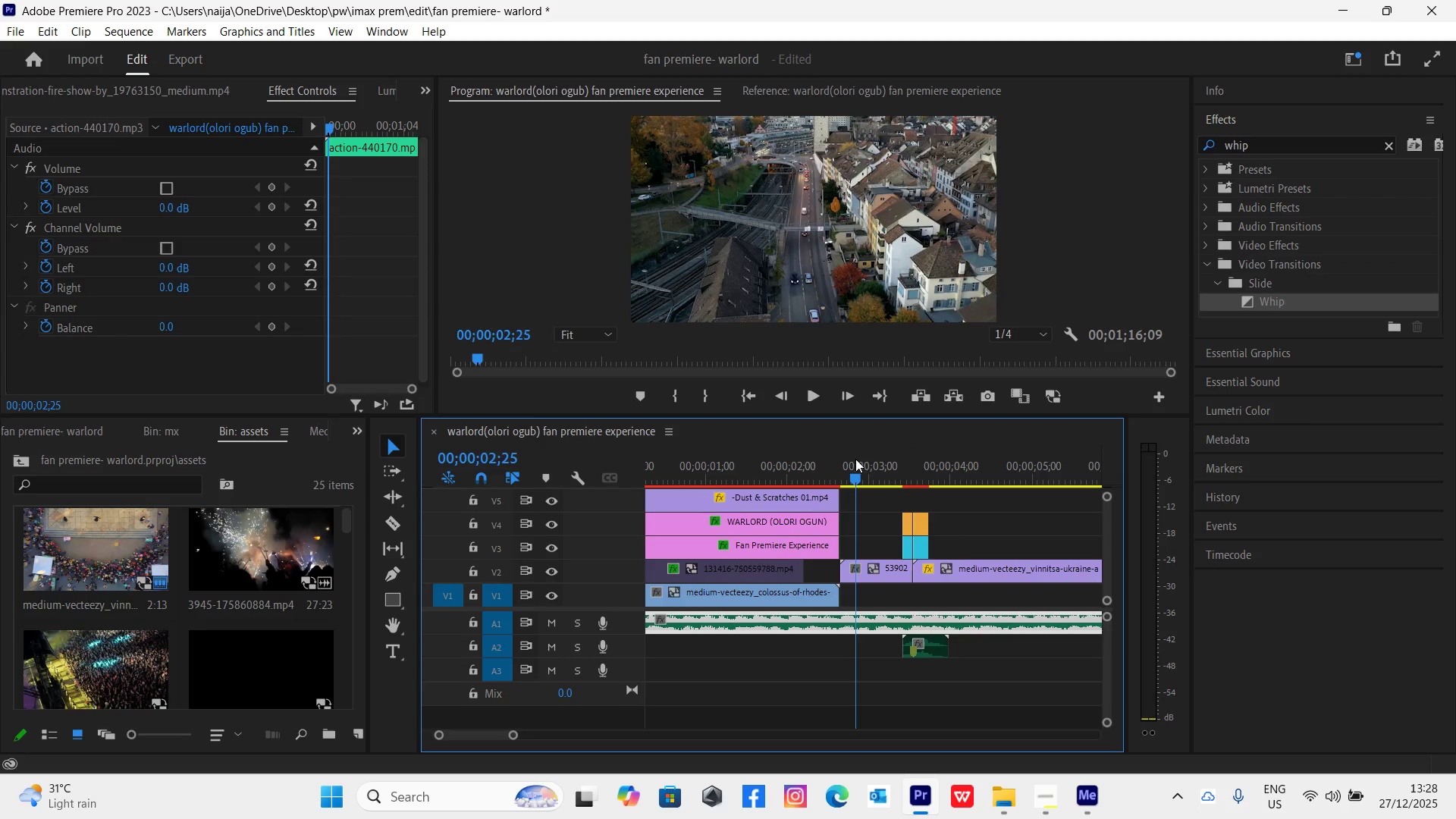 
key(Space)
 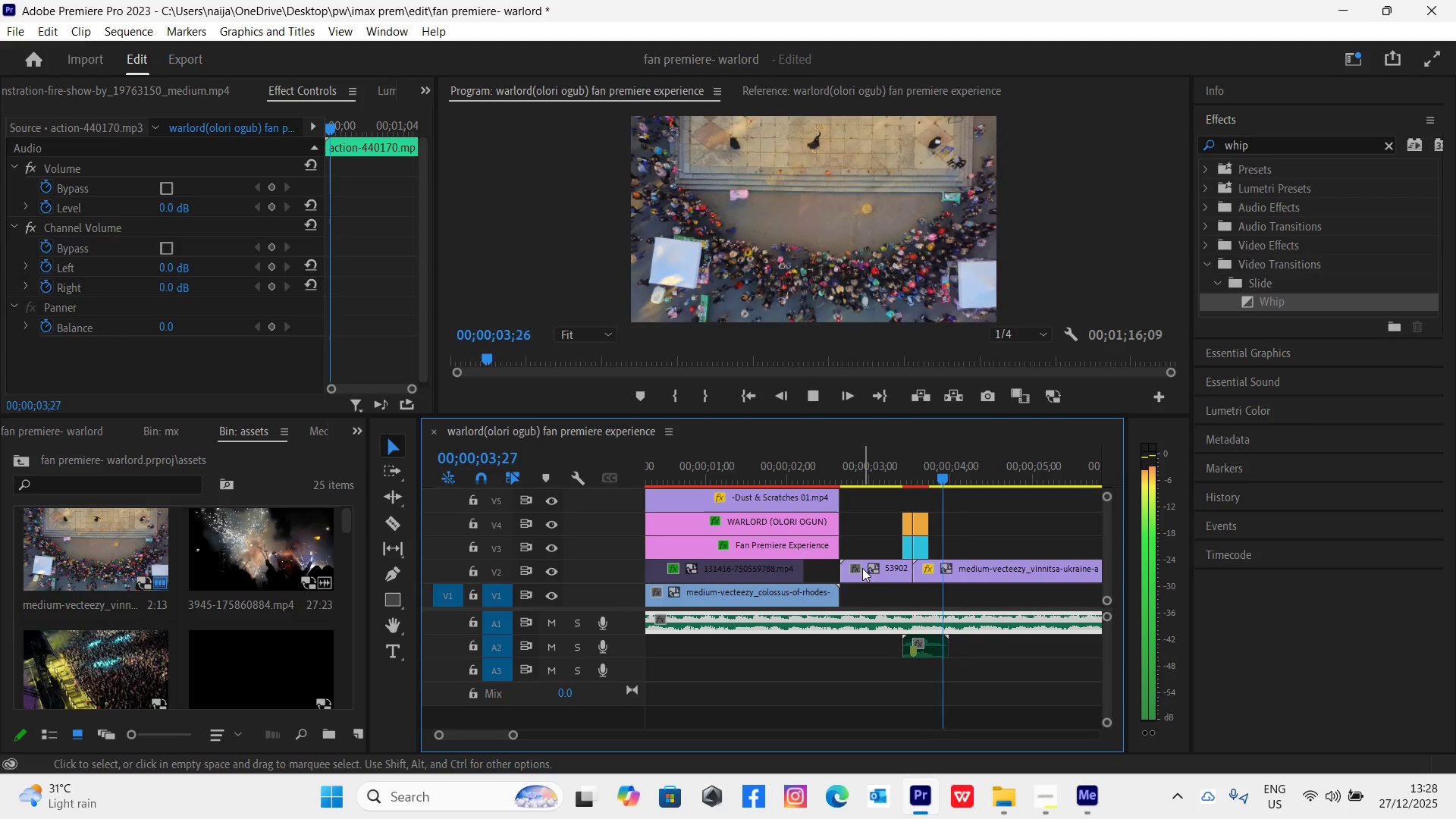 
key(Space)
 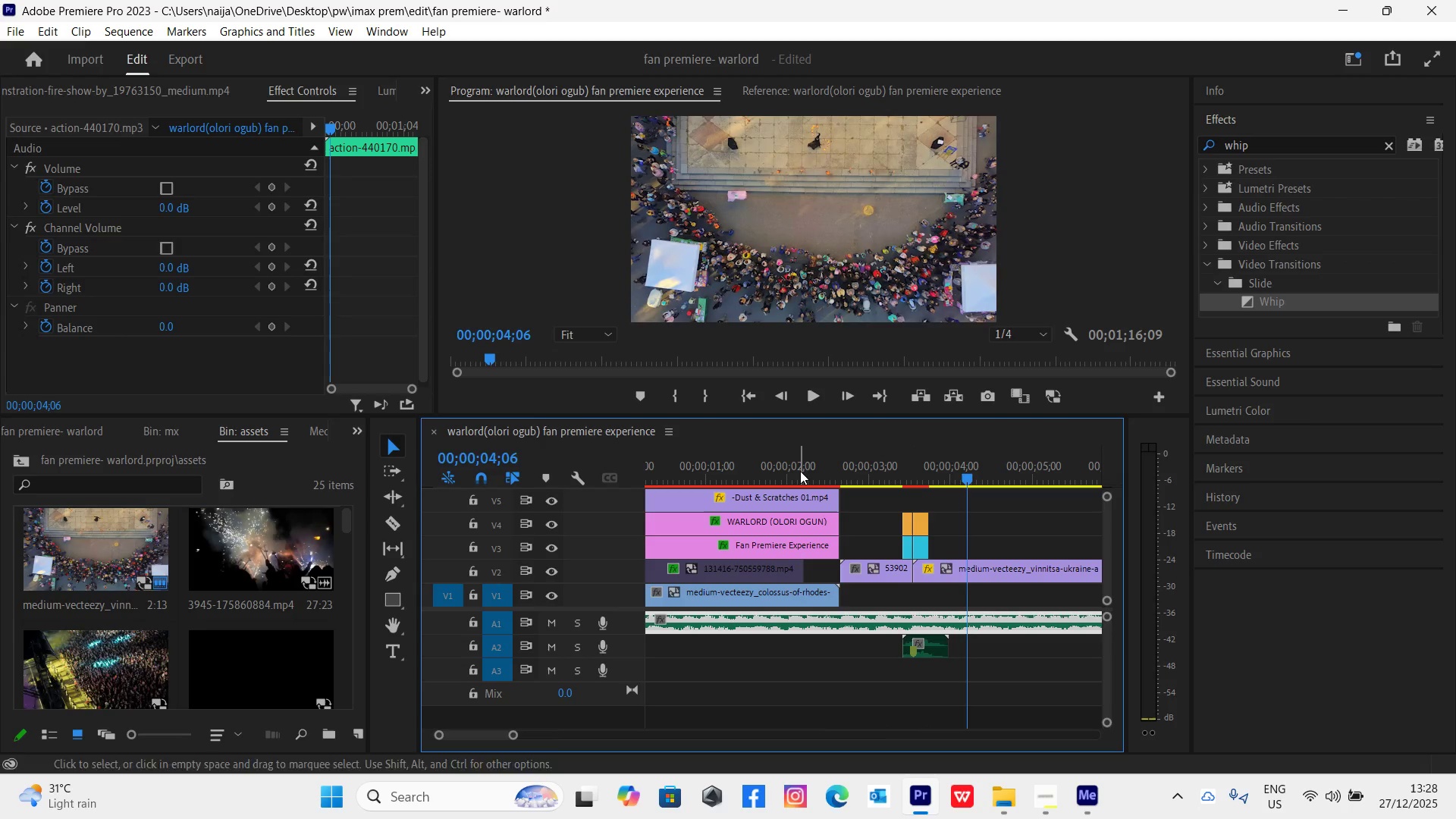 
left_click([800, 469])
 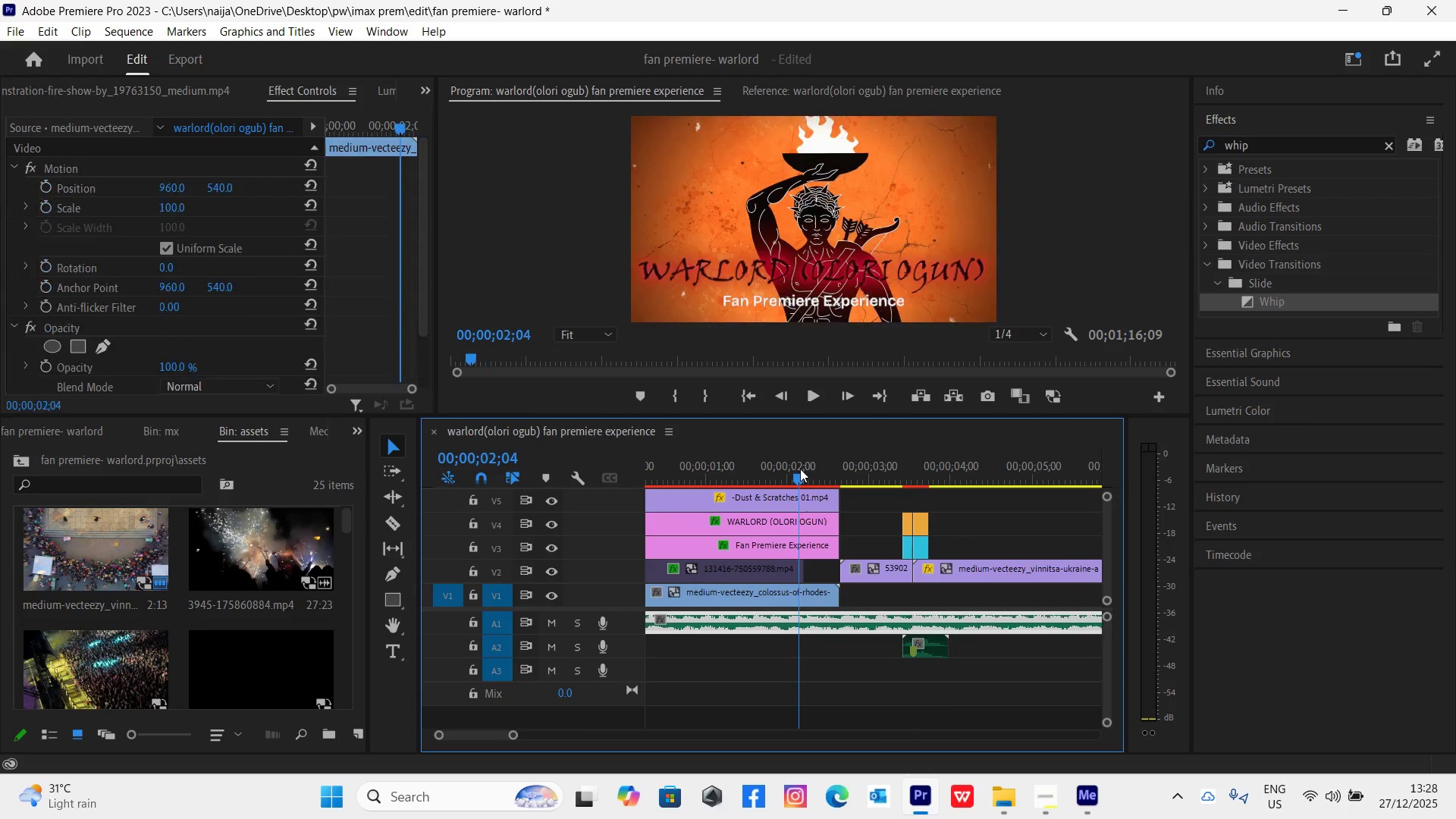 
key(Space)
 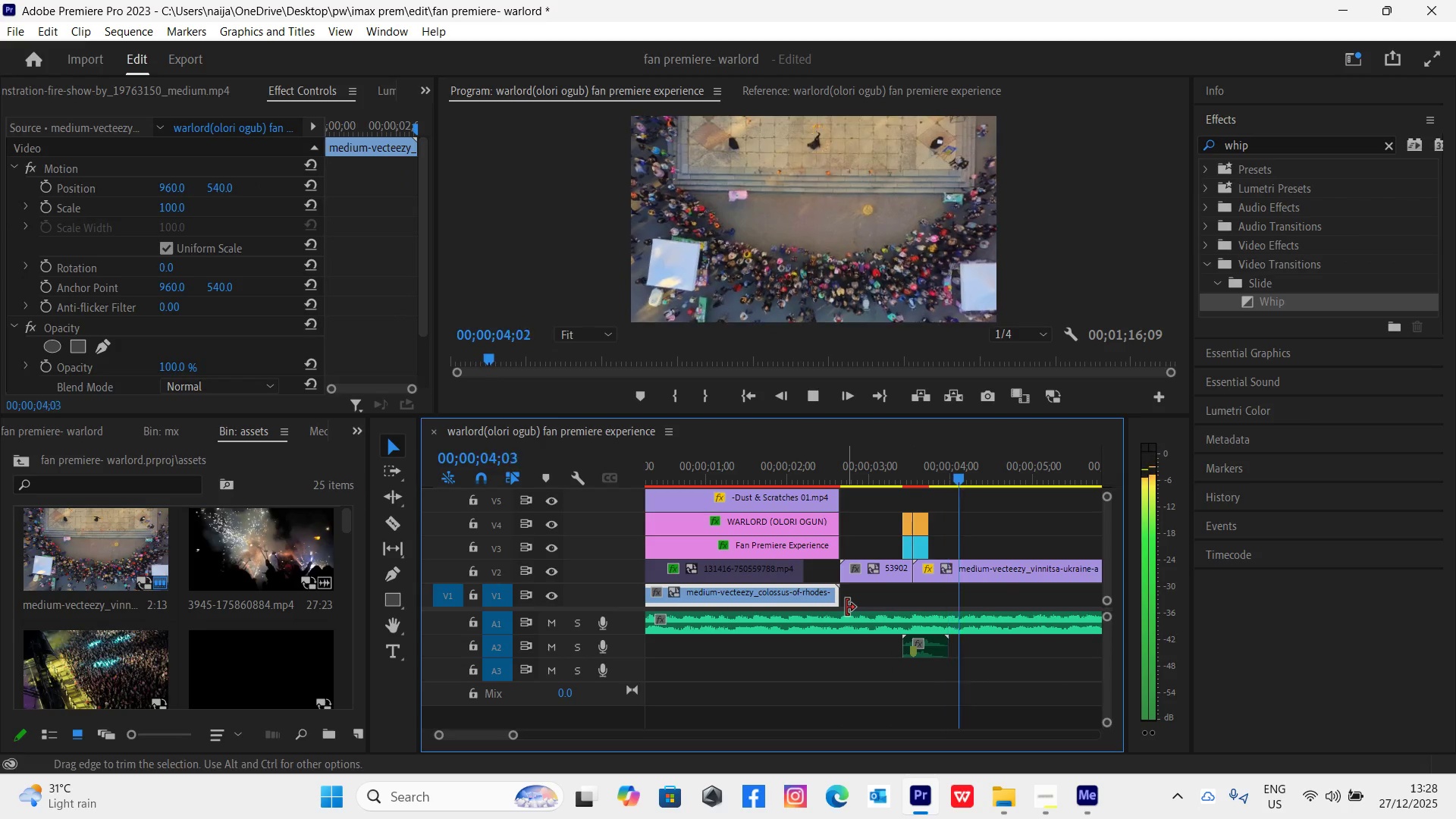 
key(Space)
 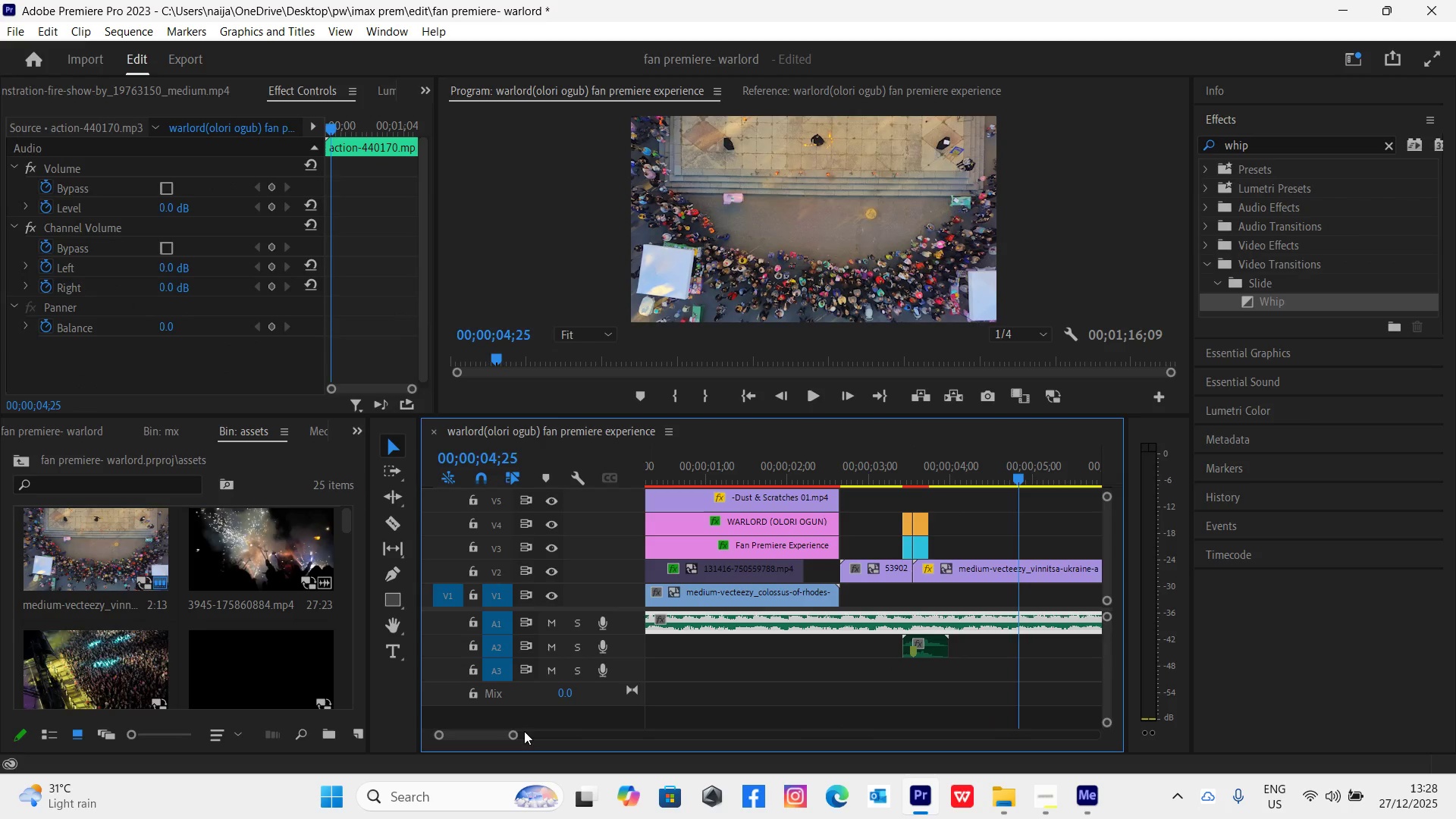 
left_click_drag(start_coordinate=[511, 736], to_coordinate=[529, 748])
 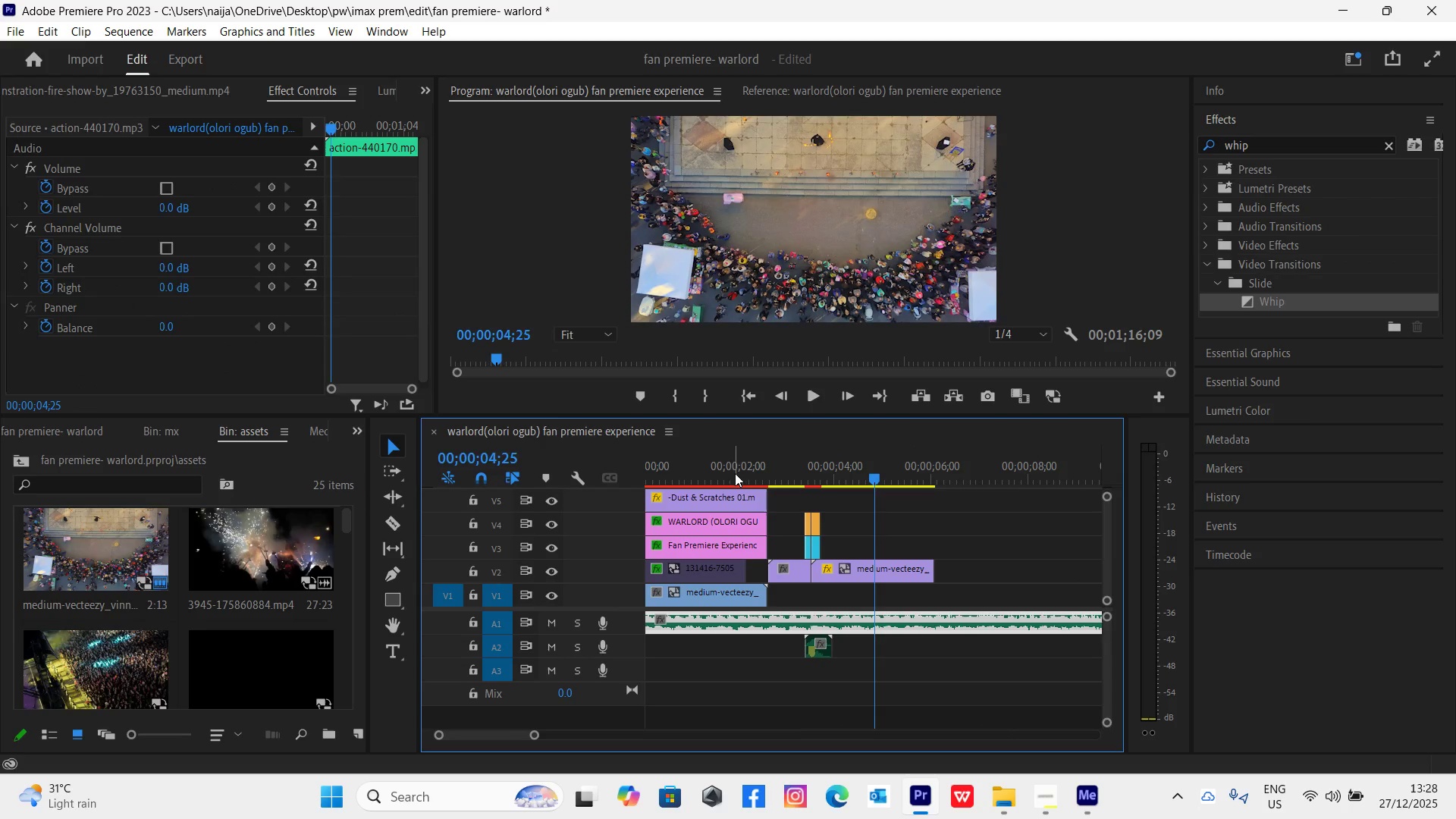 
left_click([730, 467])
 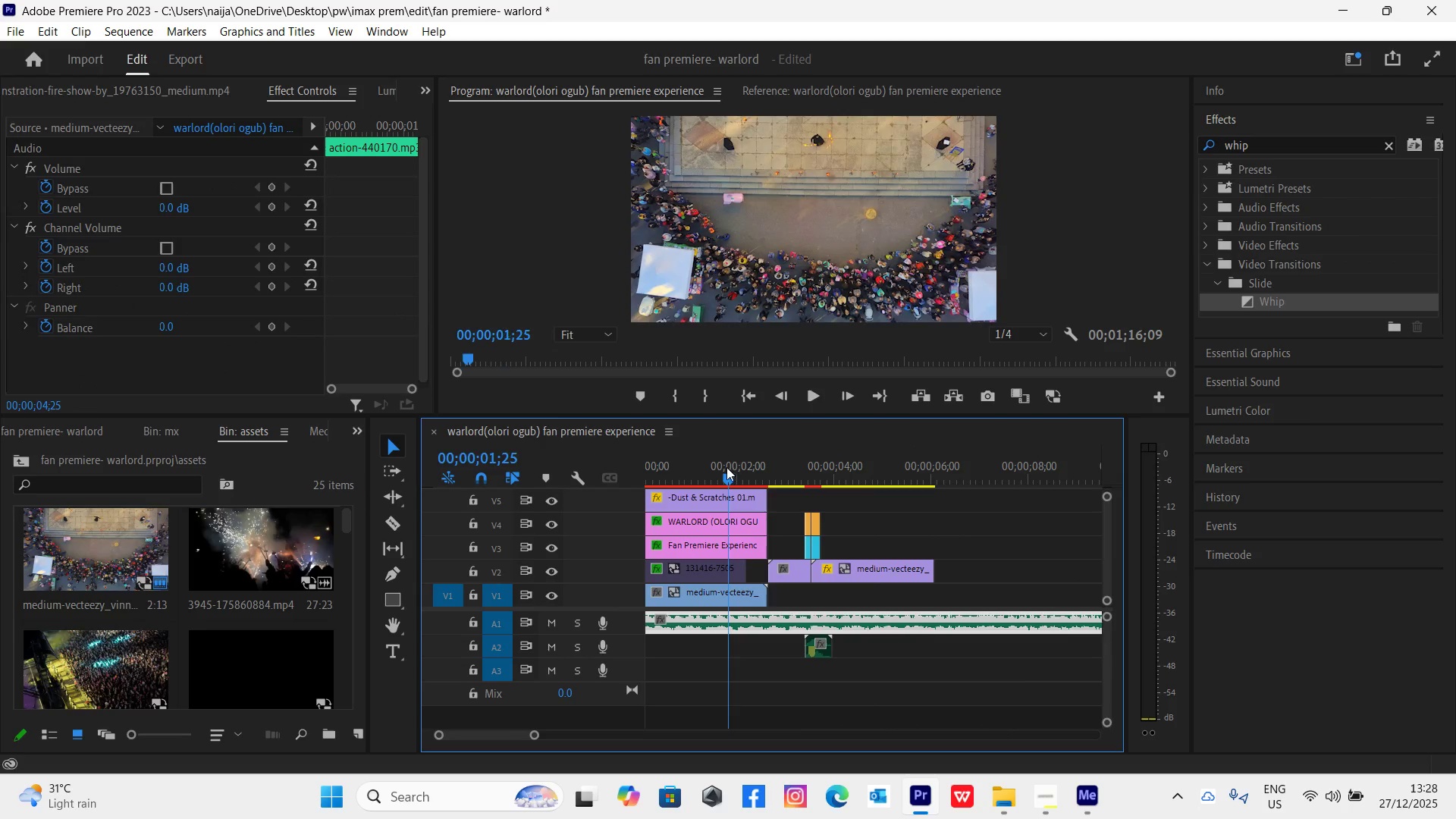 
key(Space)
 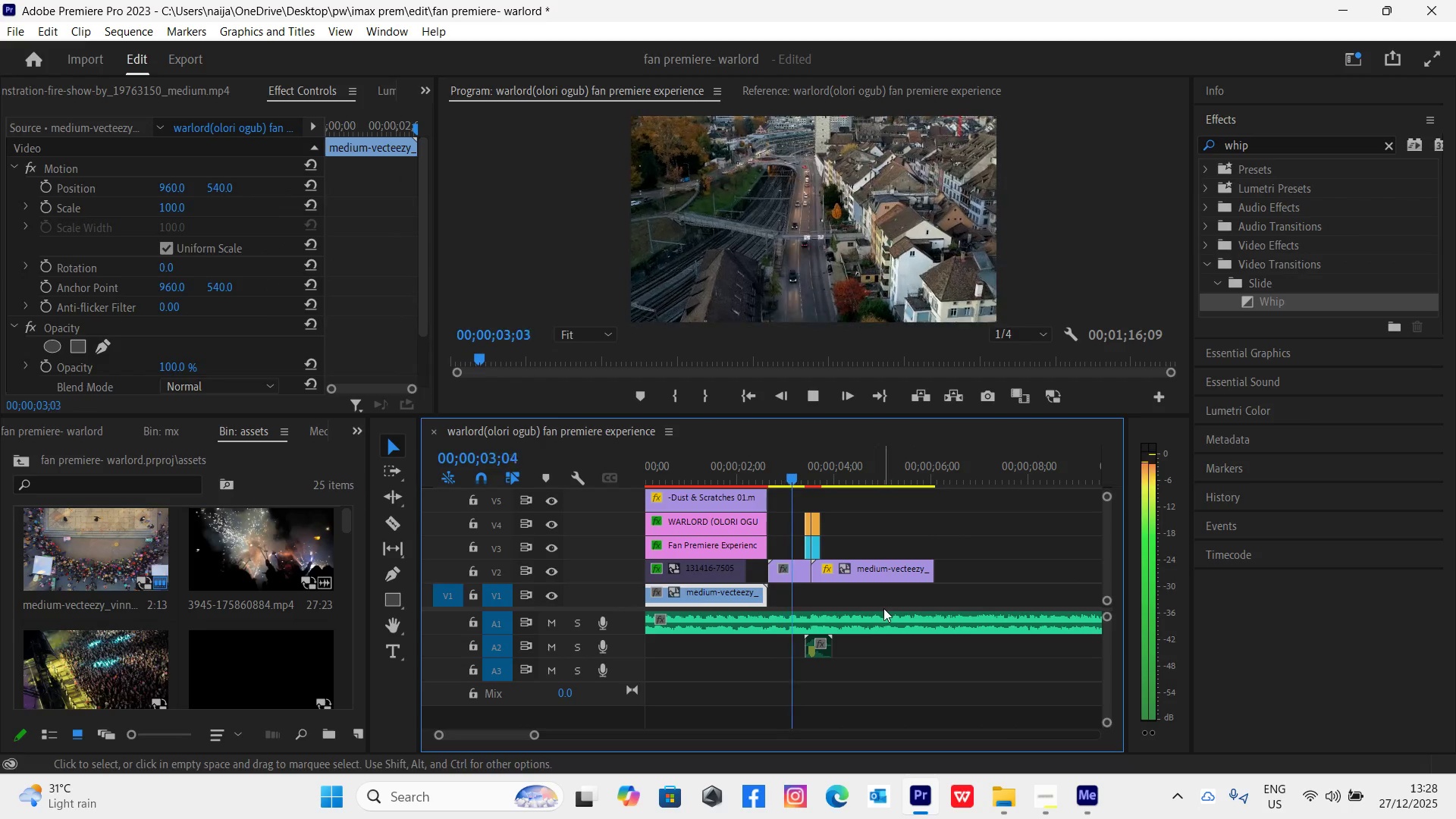 
left_click([704, 482])
 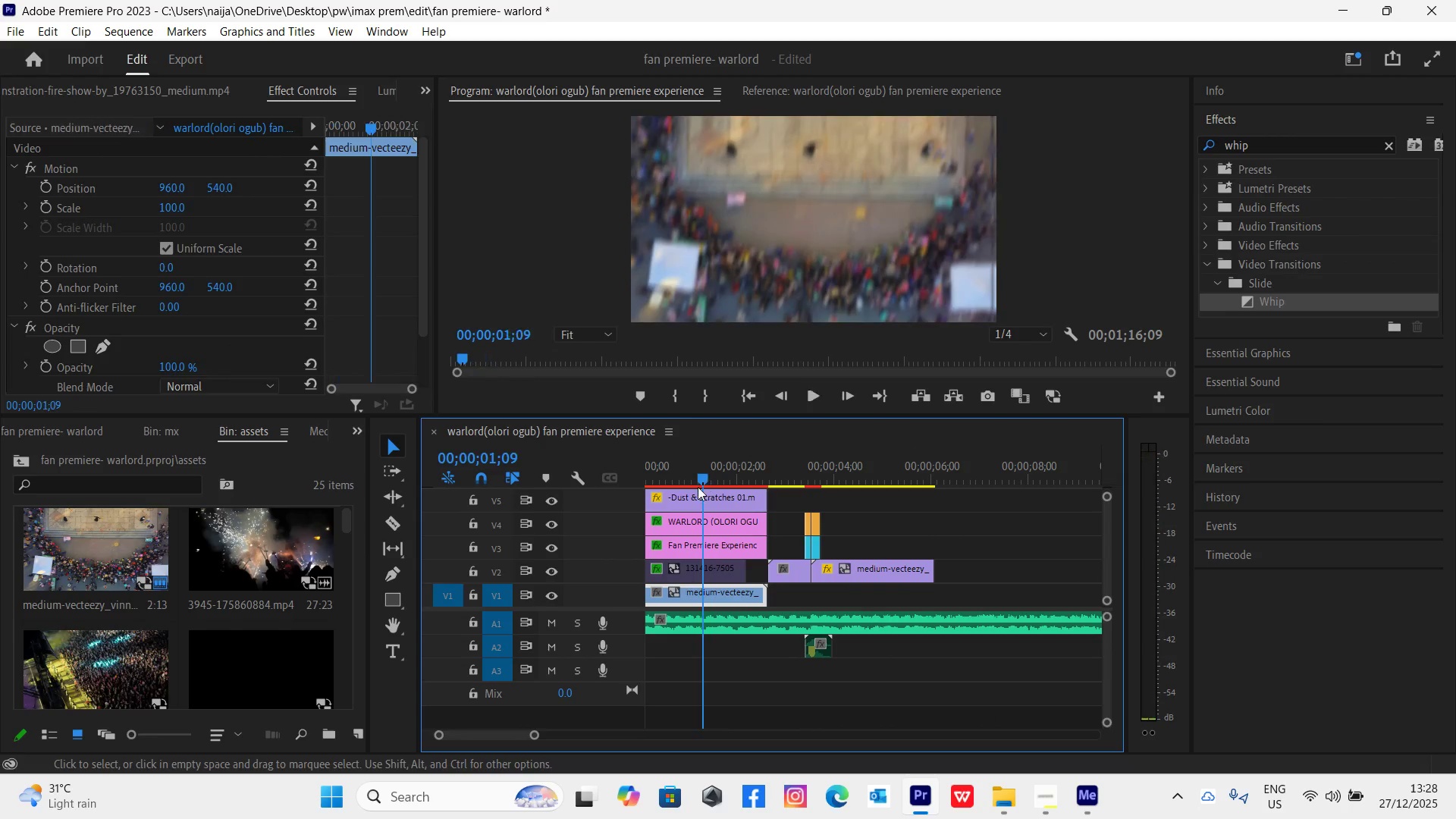 
key(Space)
 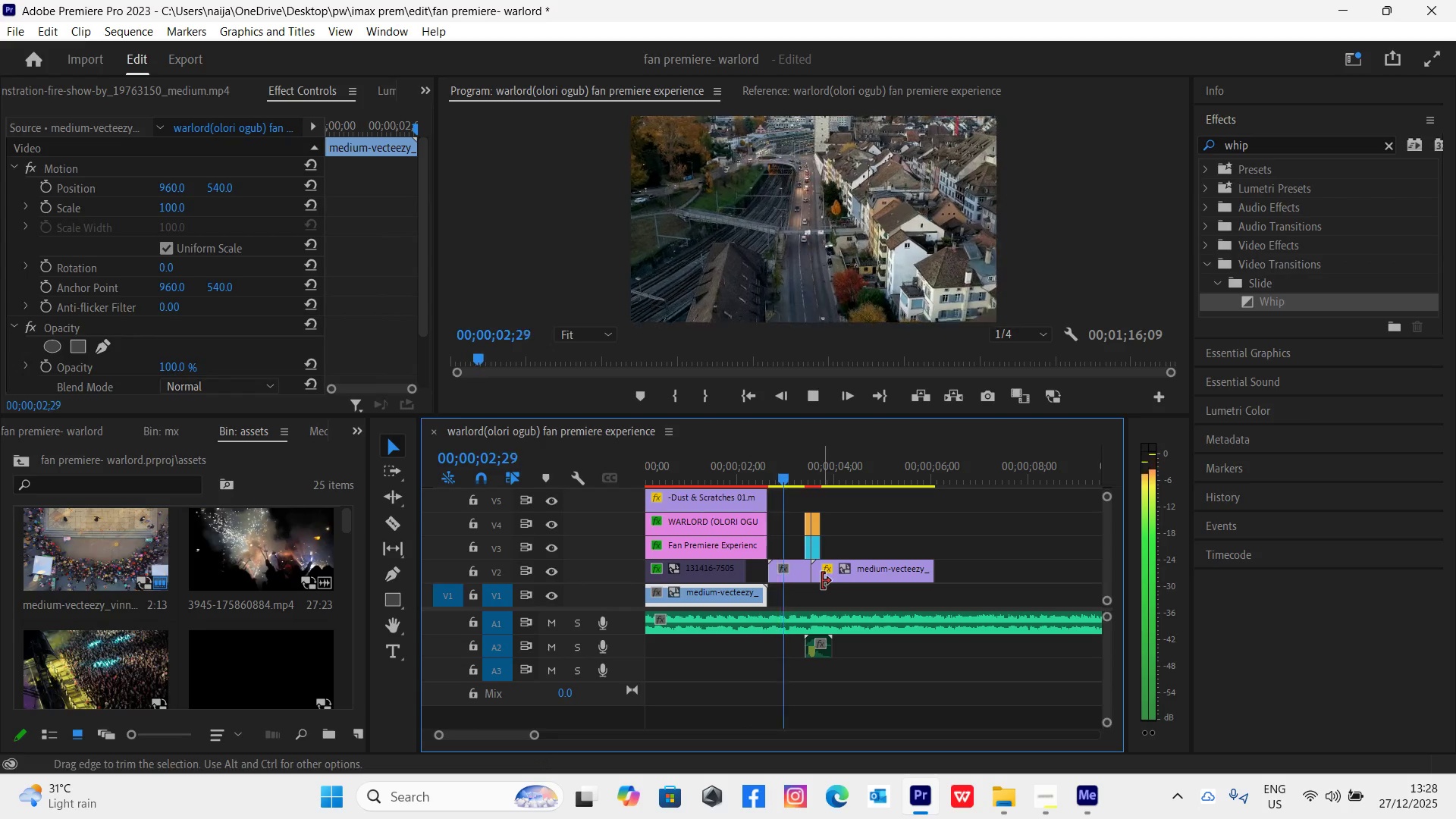 
left_click_drag(start_coordinate=[702, 468], to_coordinate=[617, 526])
 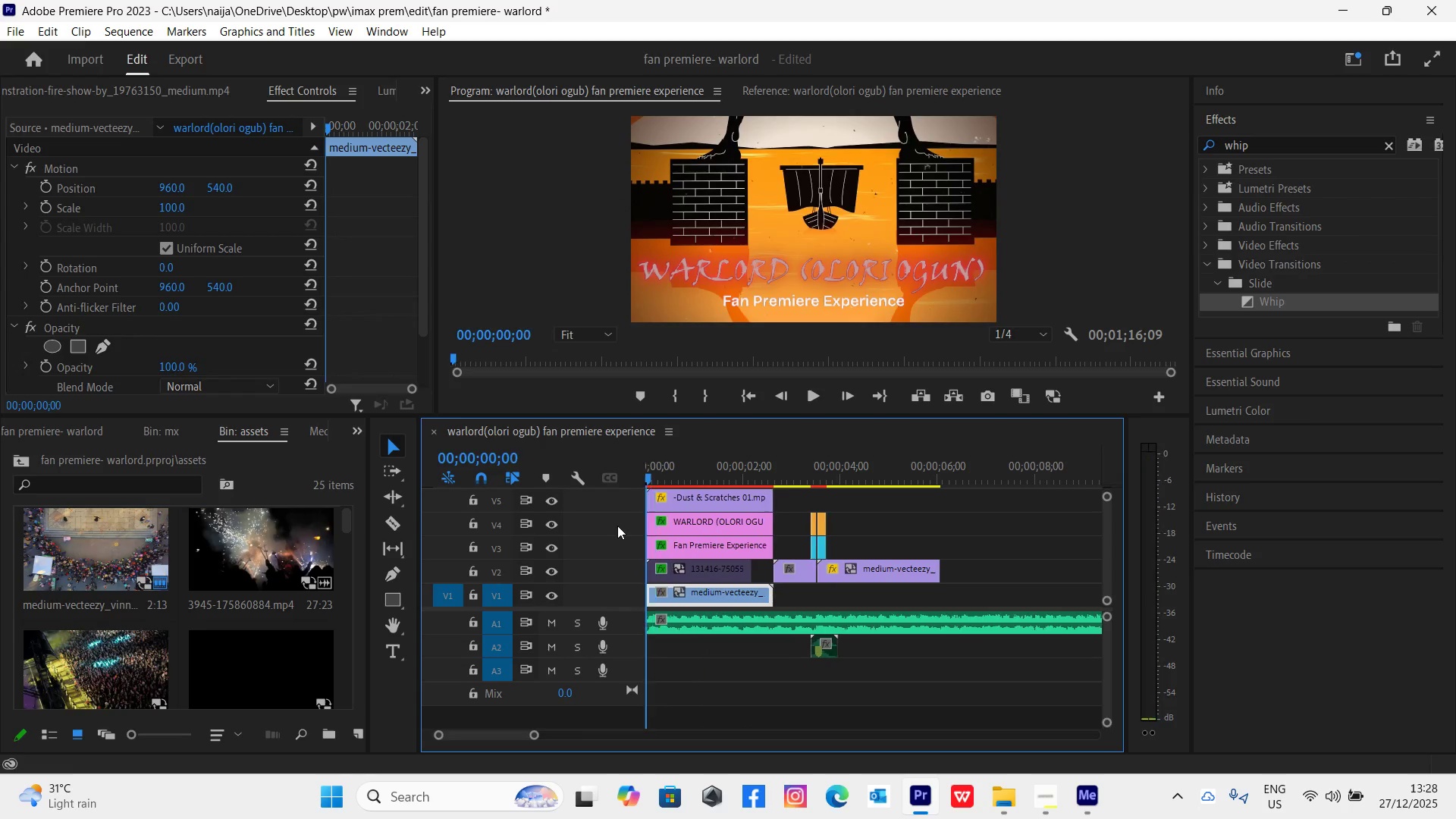 
key(Space)
 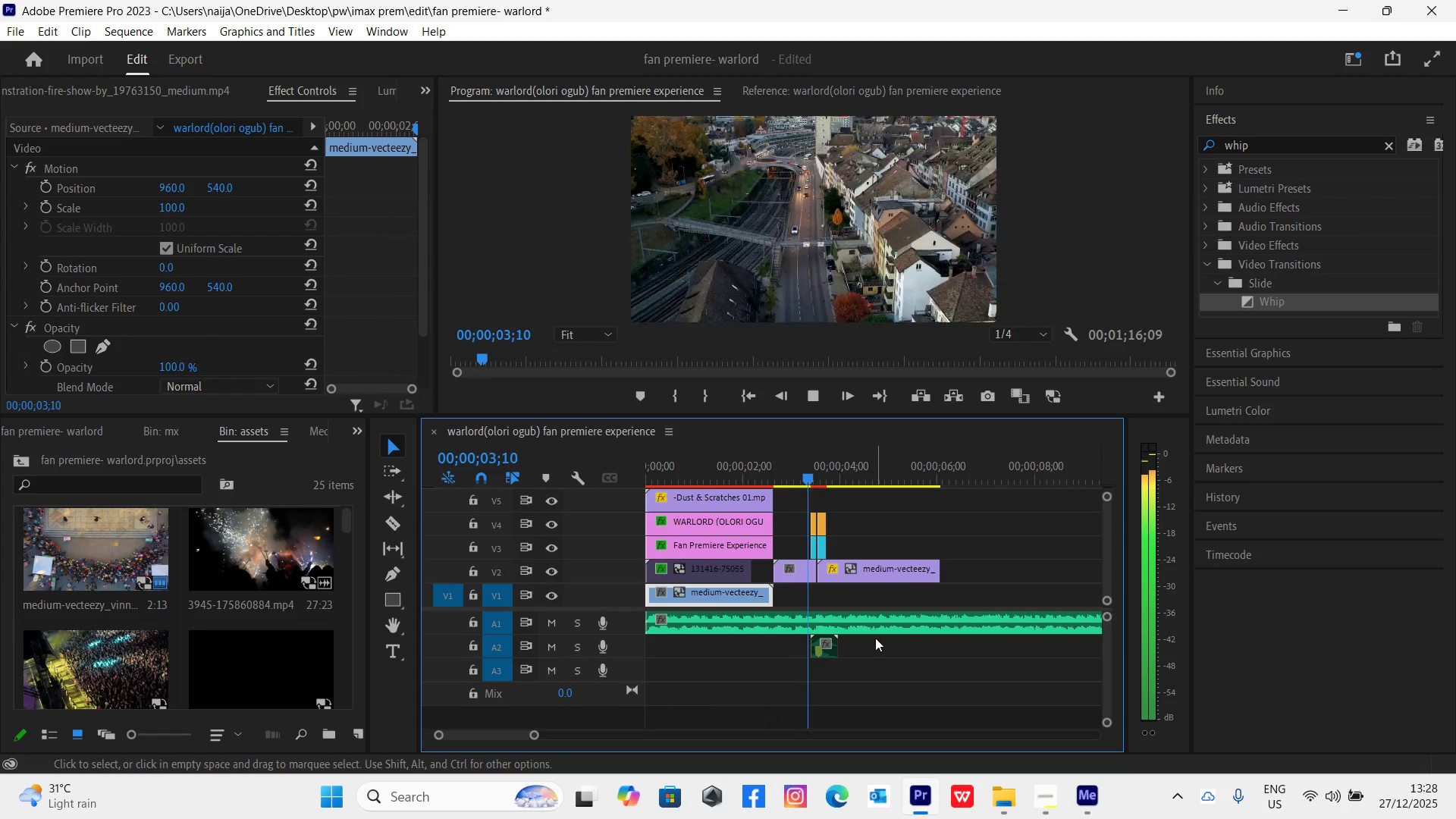 
wait(5.5)
 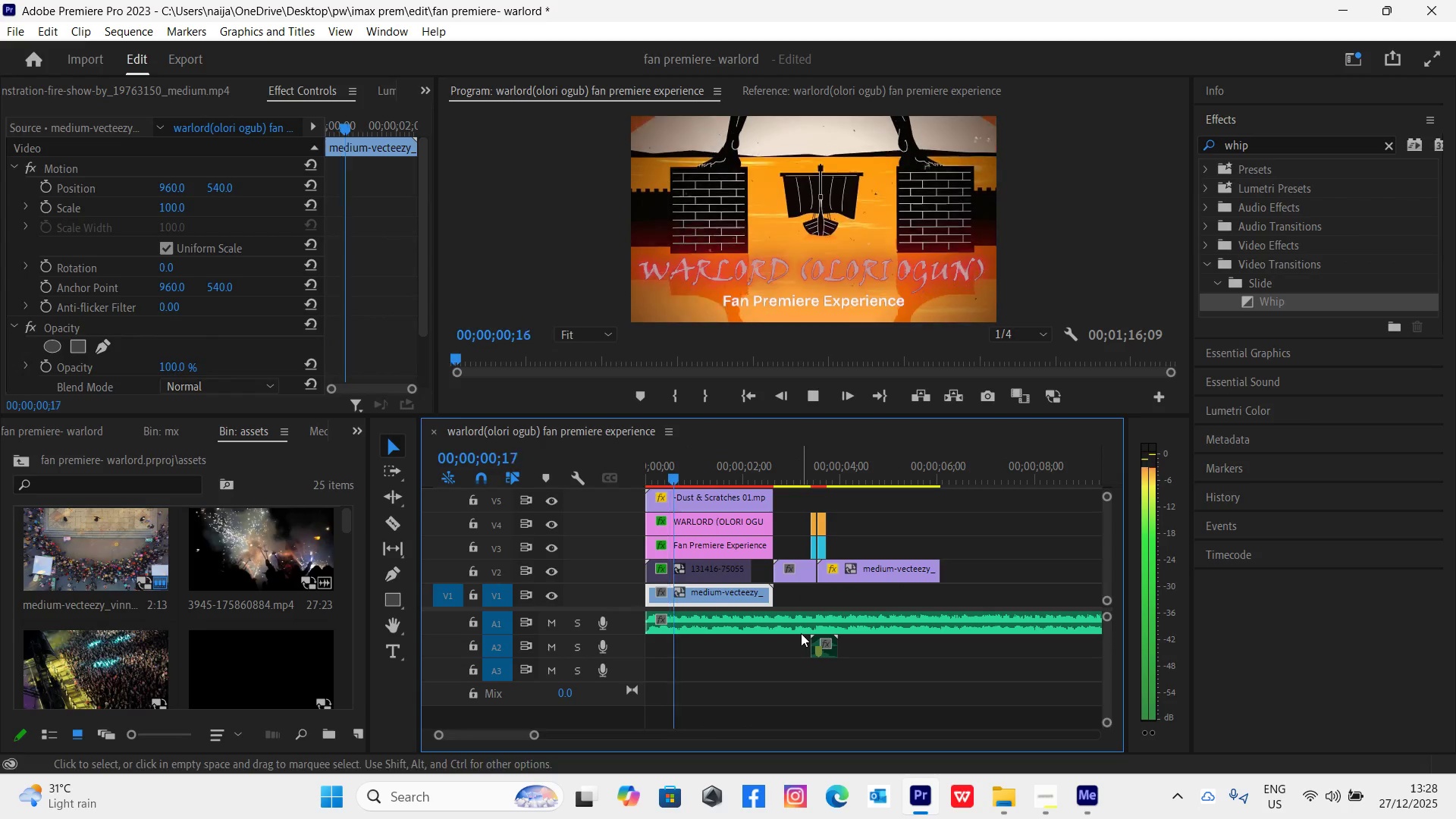 
key(Space)
 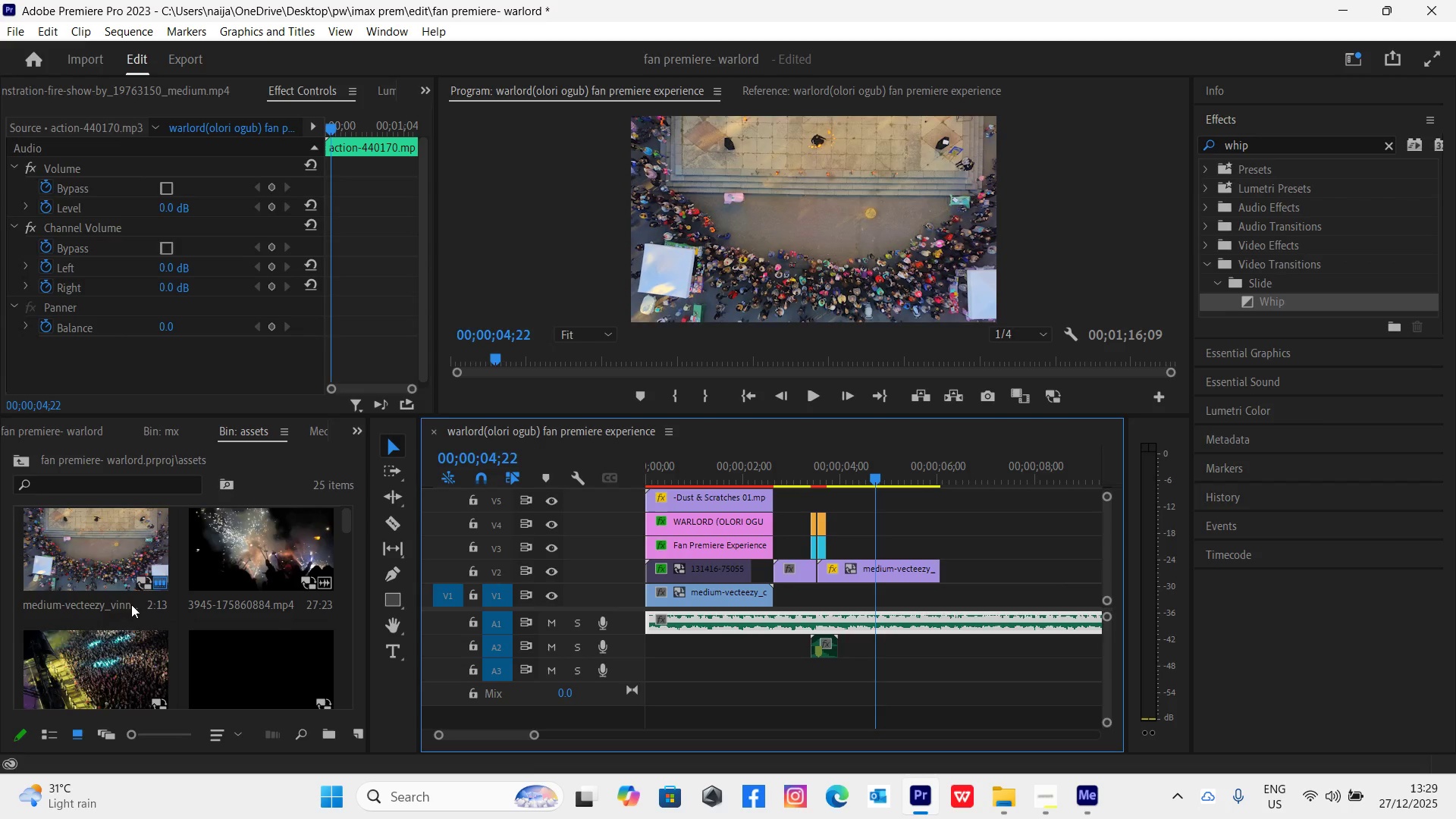 
wait(5.28)
 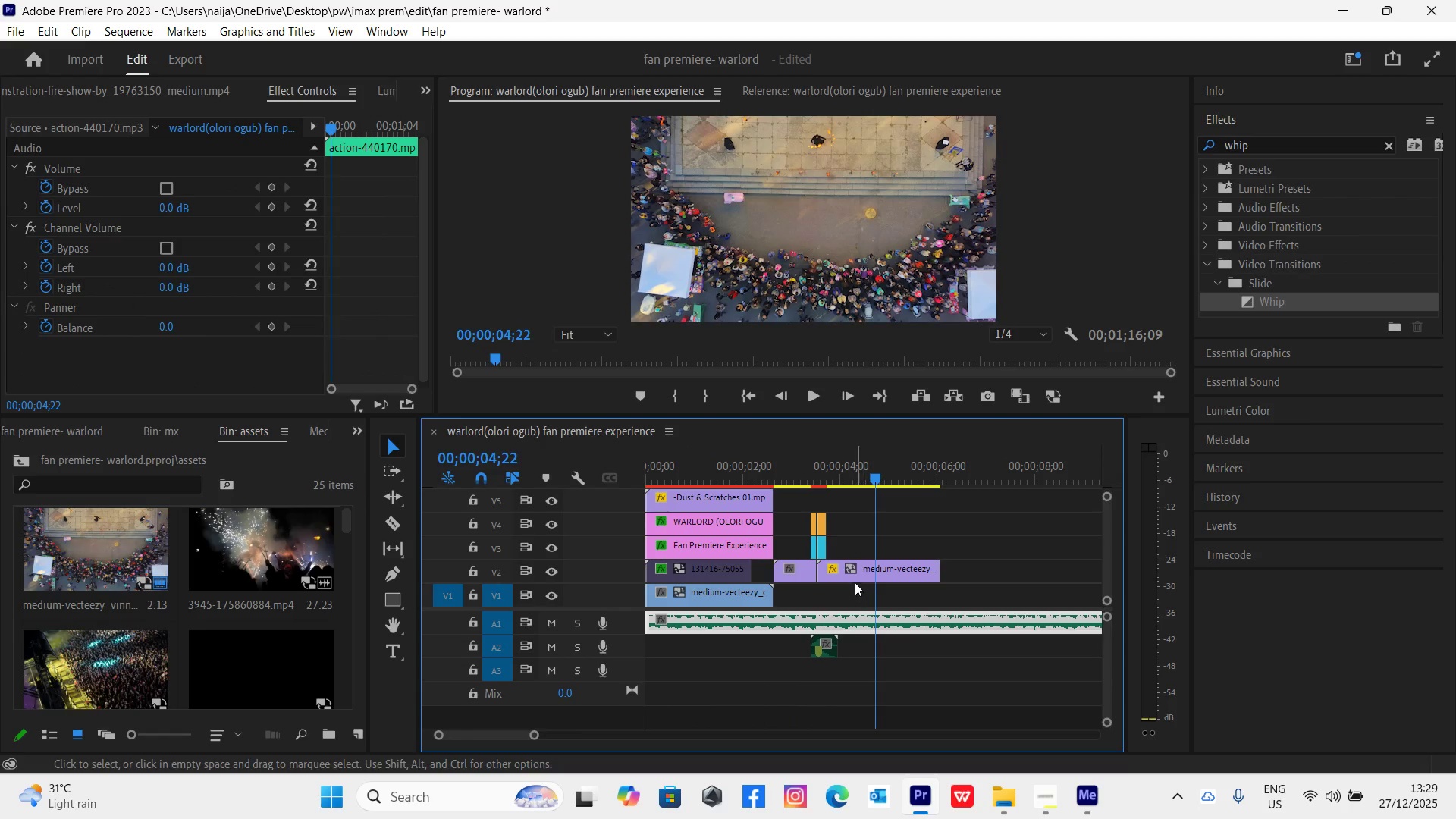 
left_click_drag(start_coordinate=[344, 514], to_coordinate=[352, 506])
 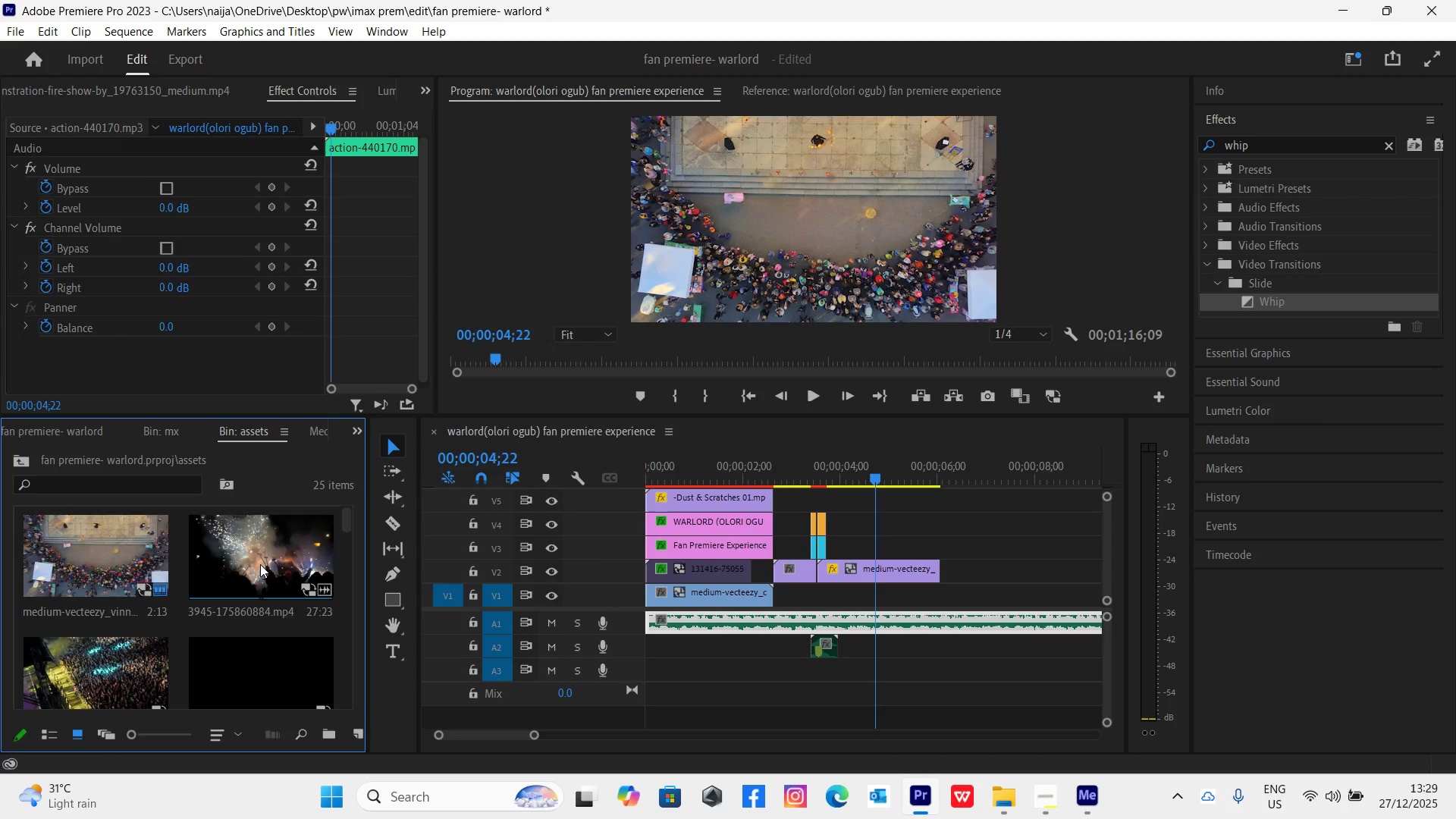 
double_click([260, 564])
 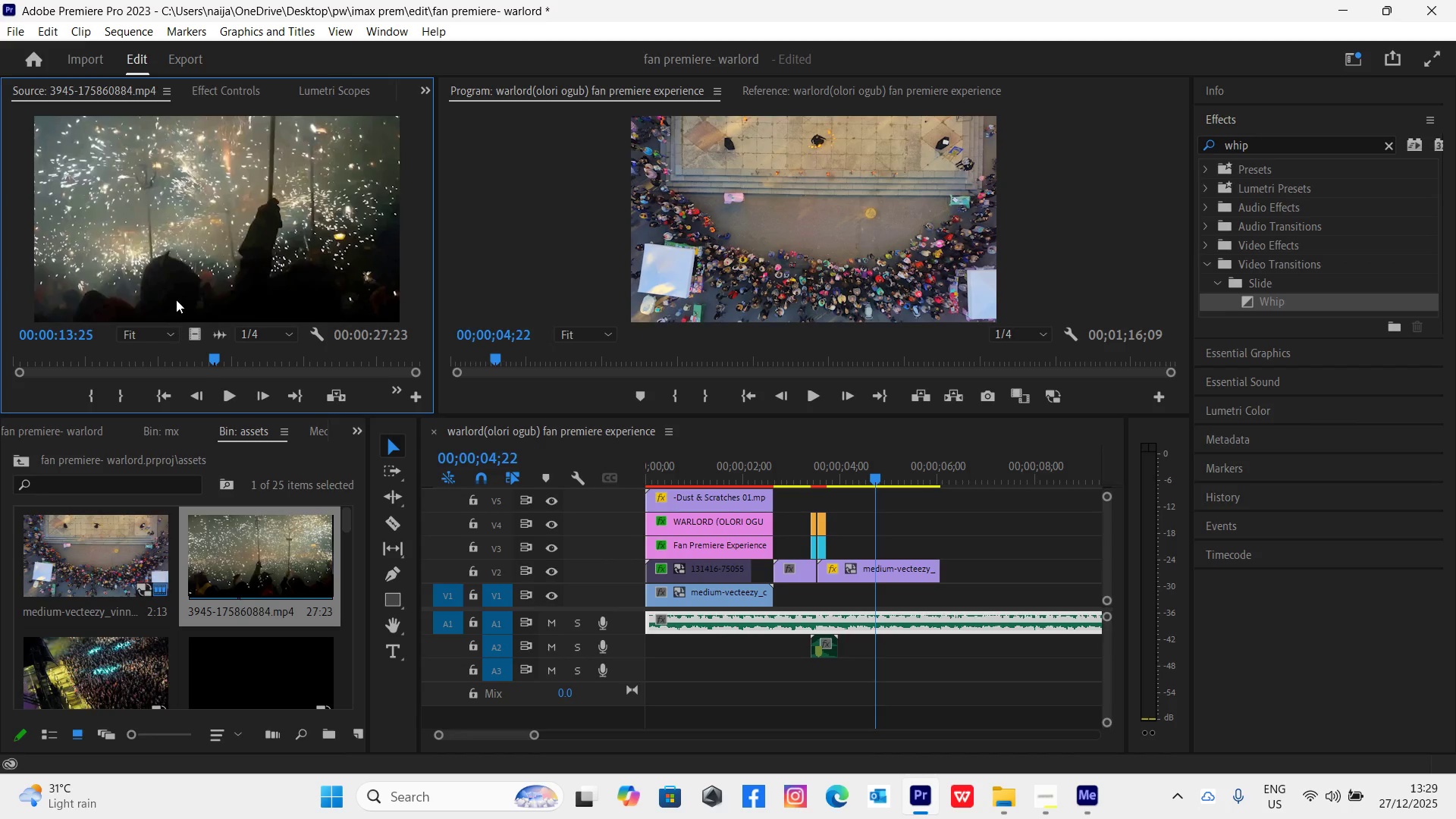 
wait(5.25)
 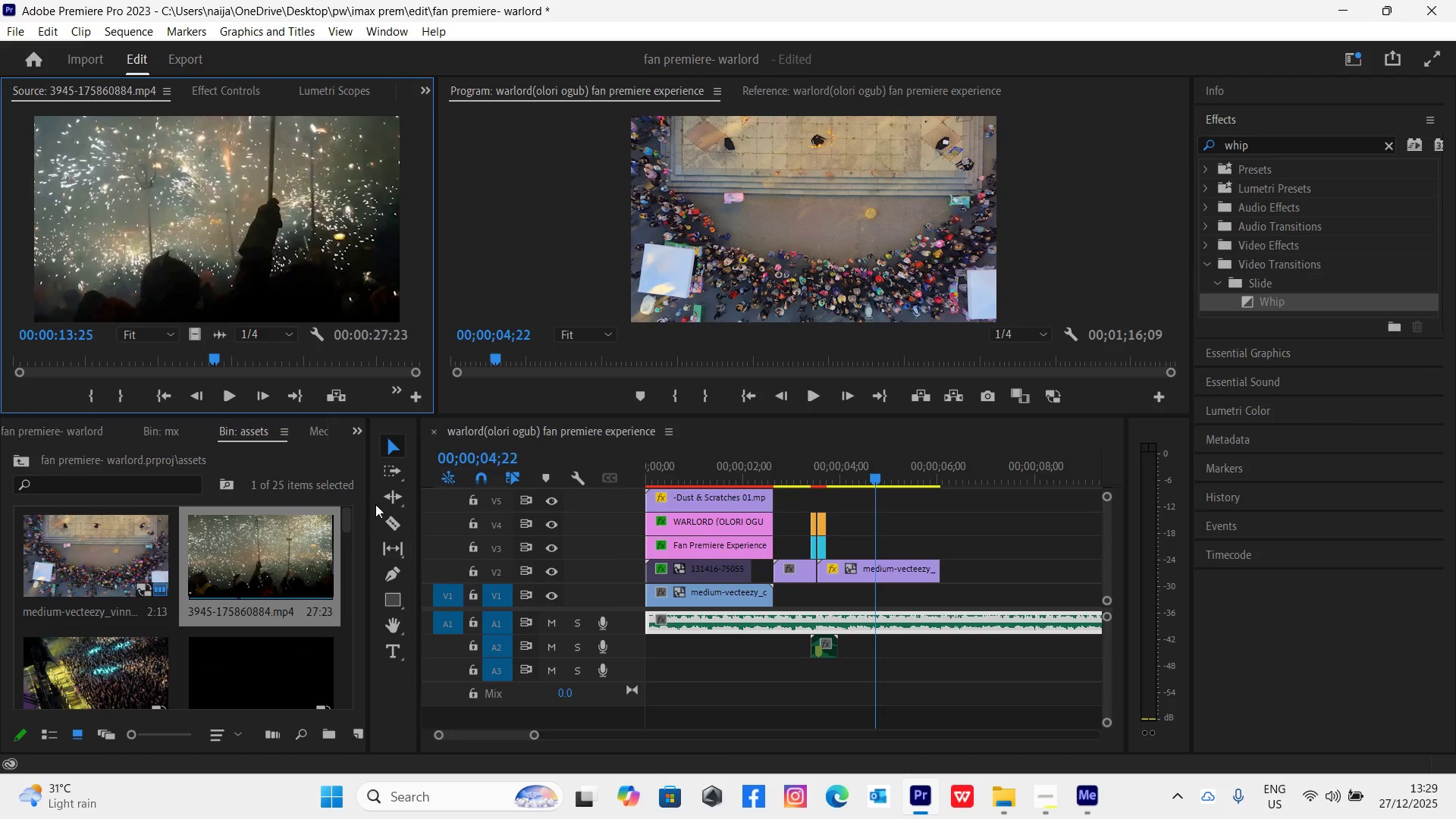 
left_click_drag(start_coordinate=[151, 359], to_coordinate=[71, 423])
 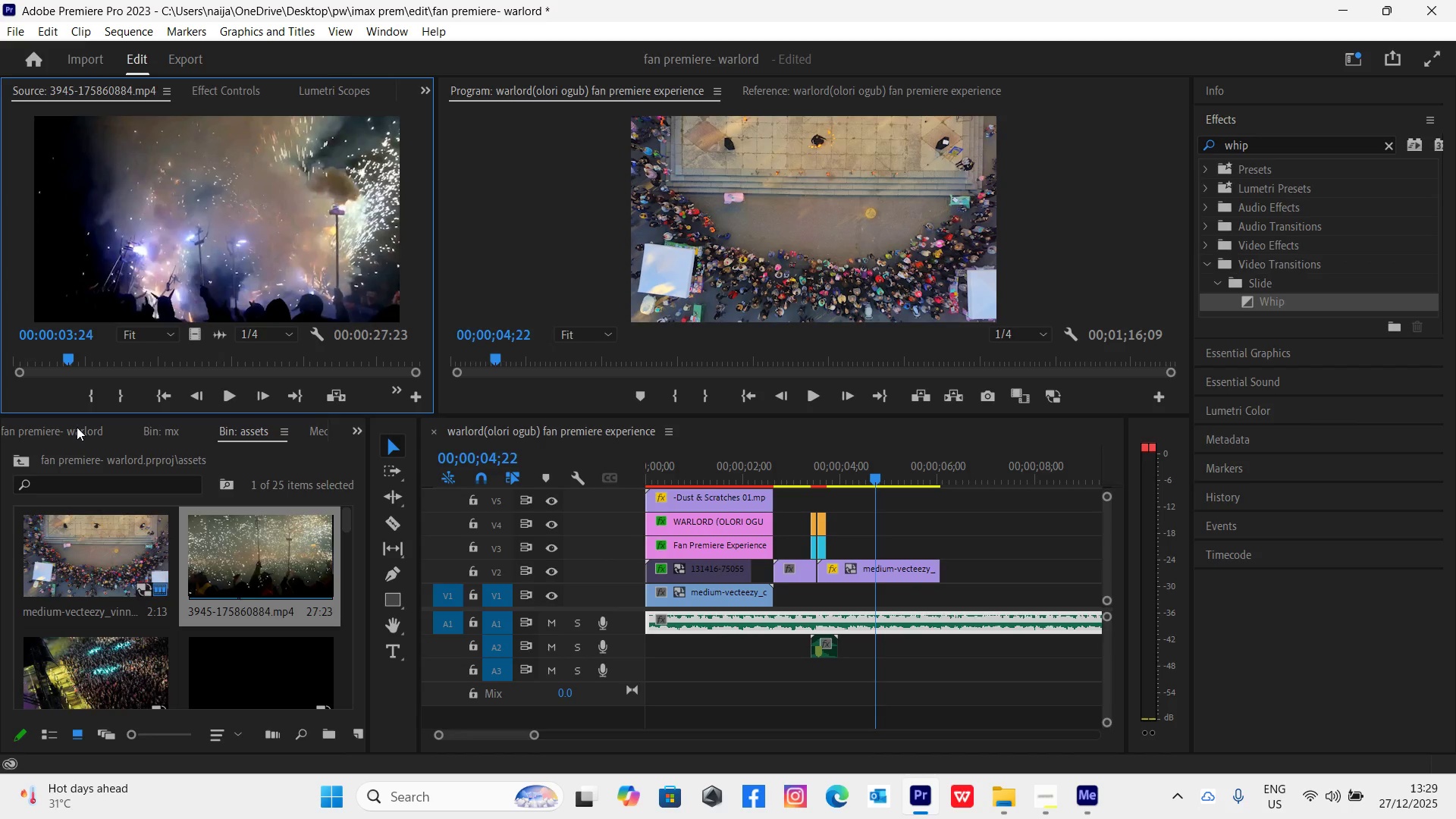 
key(O)
 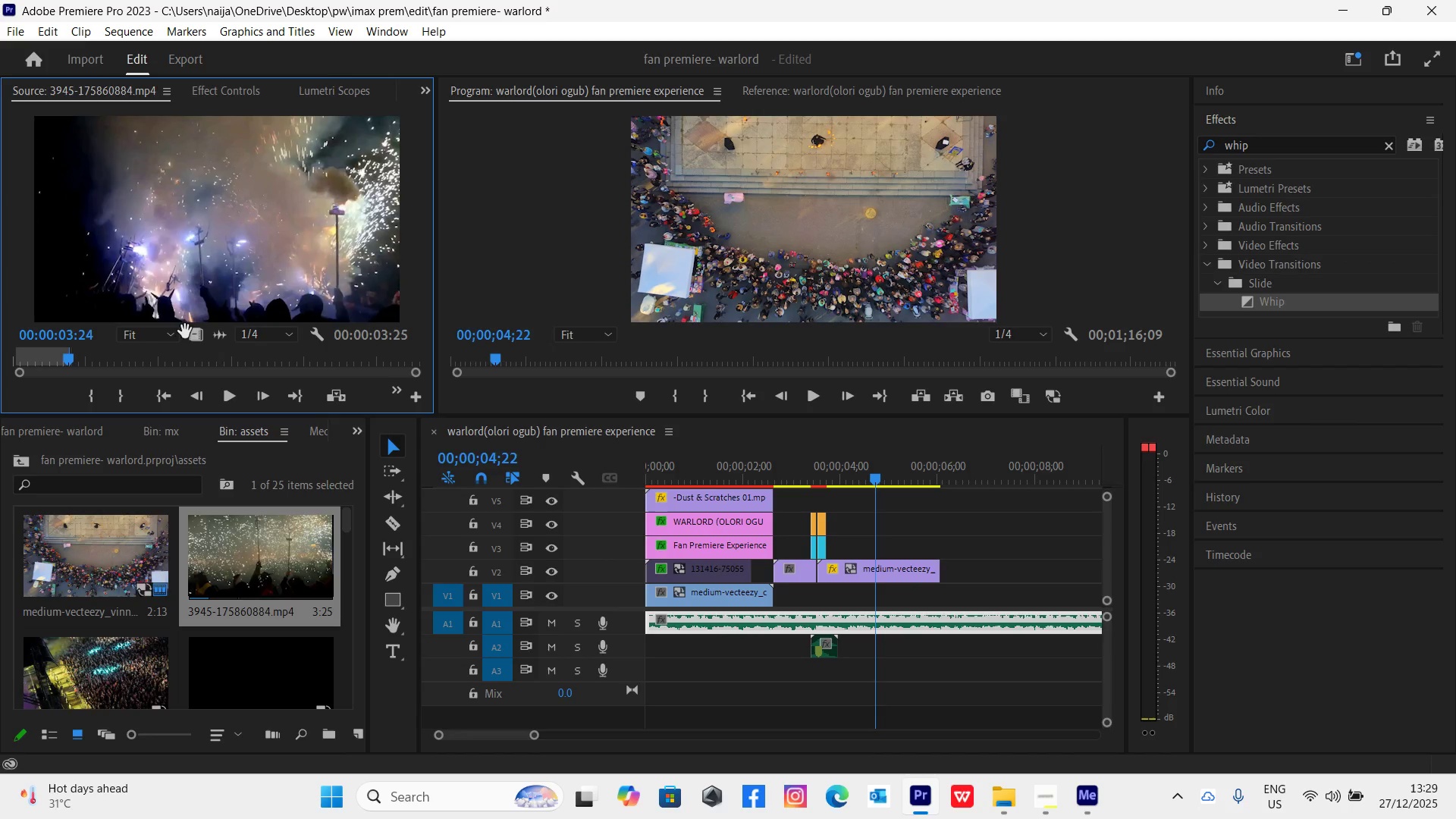 
left_click_drag(start_coordinate=[193, 336], to_coordinate=[869, 557])
 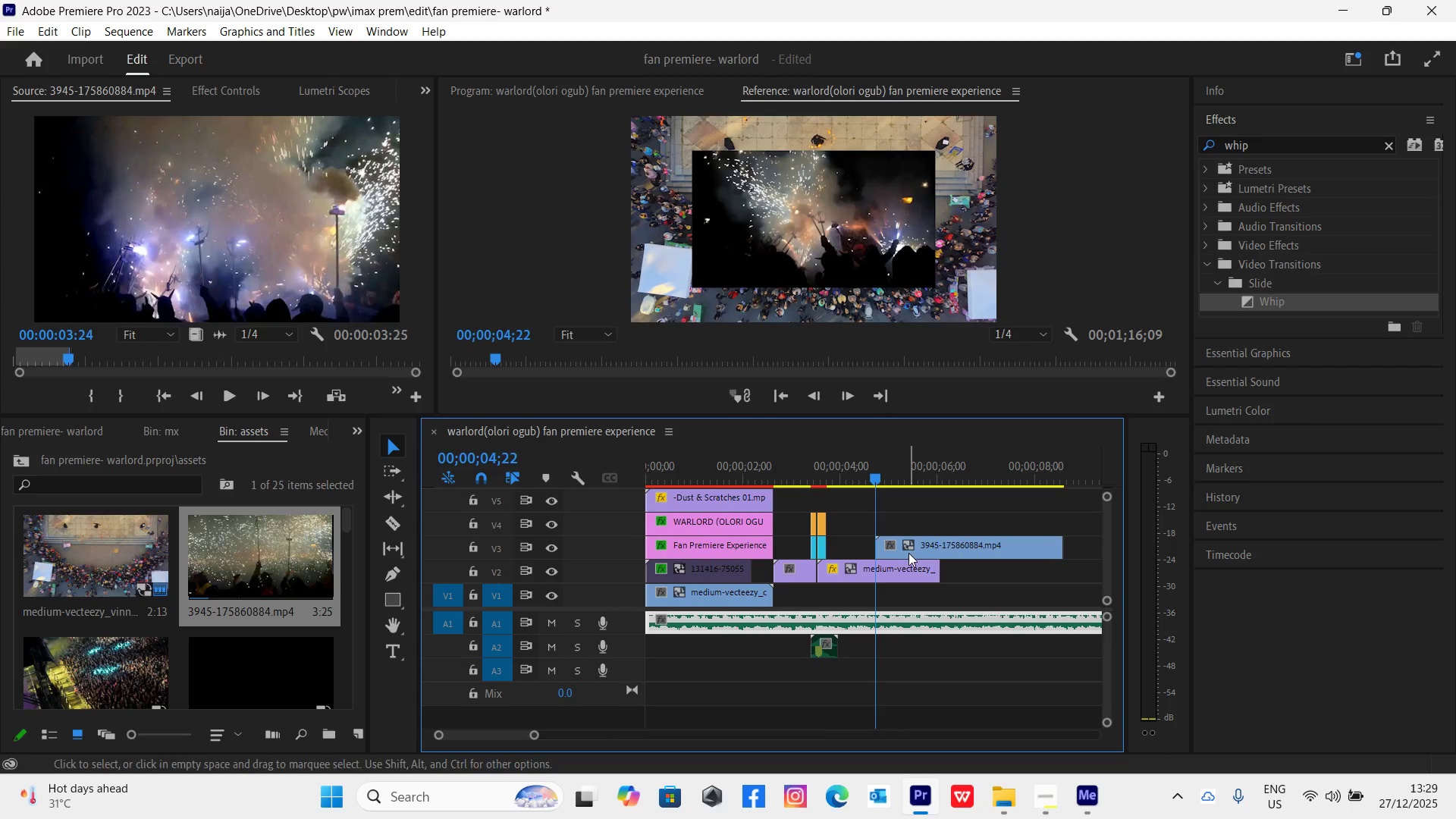 
left_click([924, 550])
 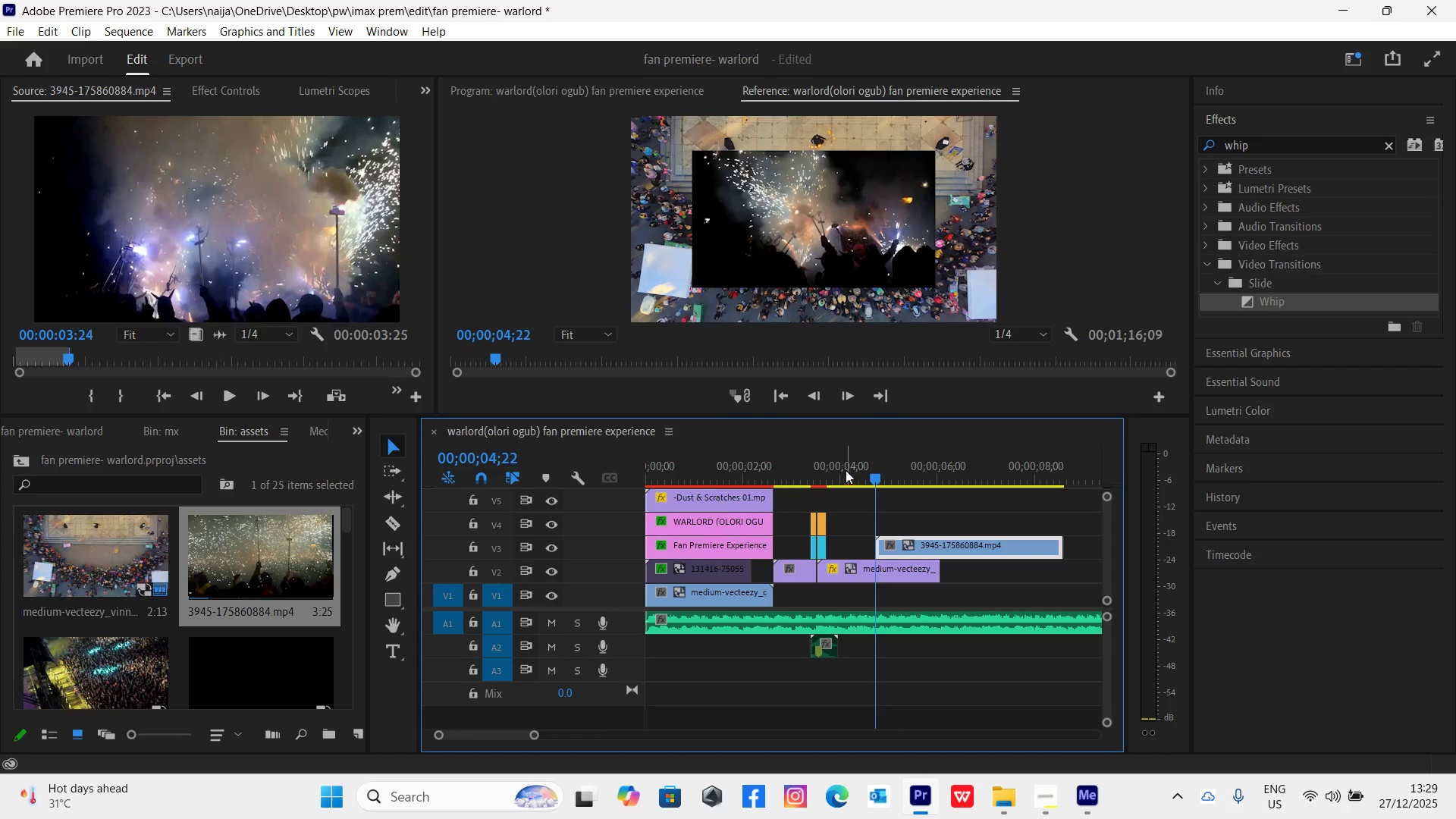 
left_click([846, 470])
 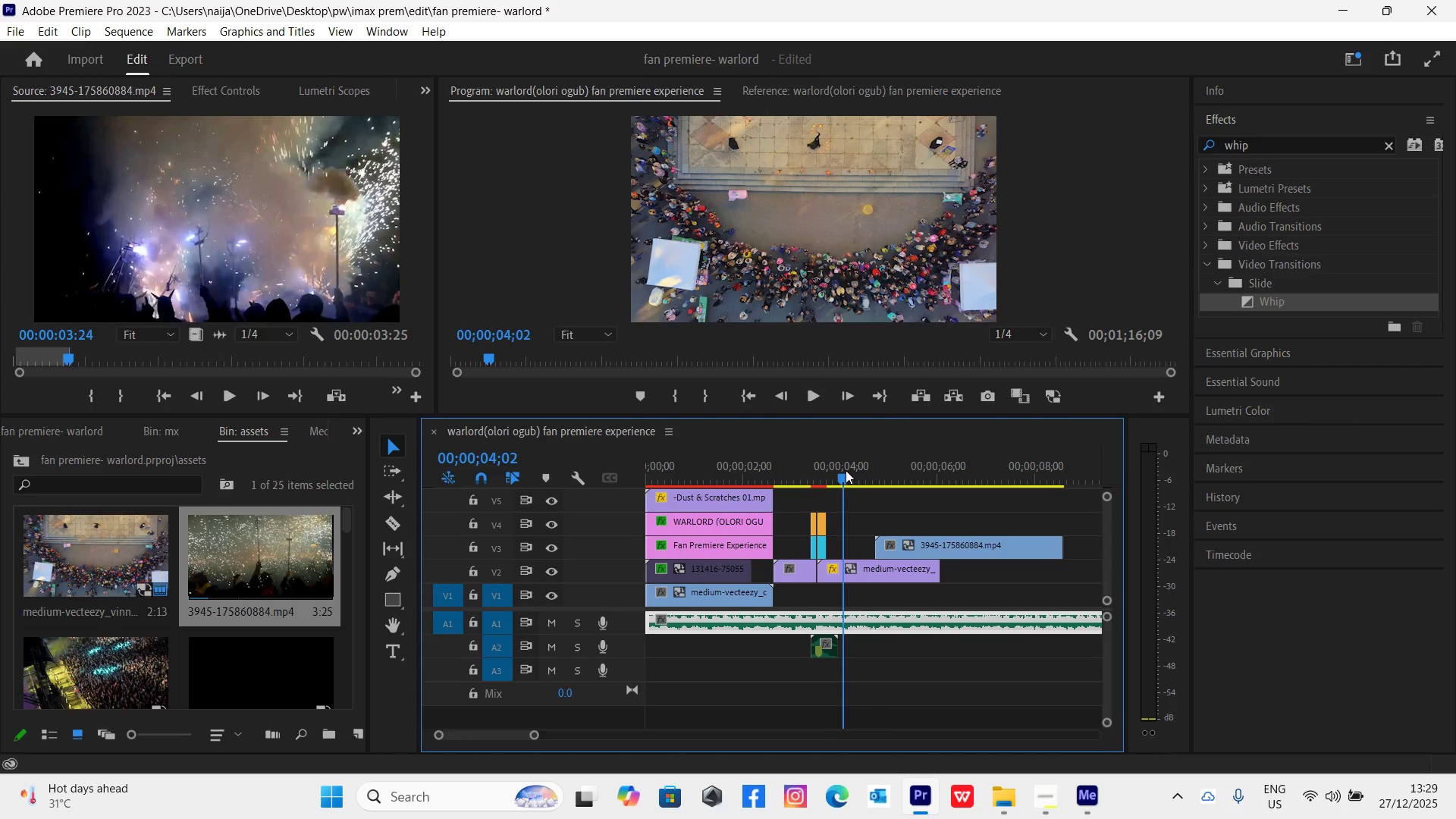 
key(Space)
 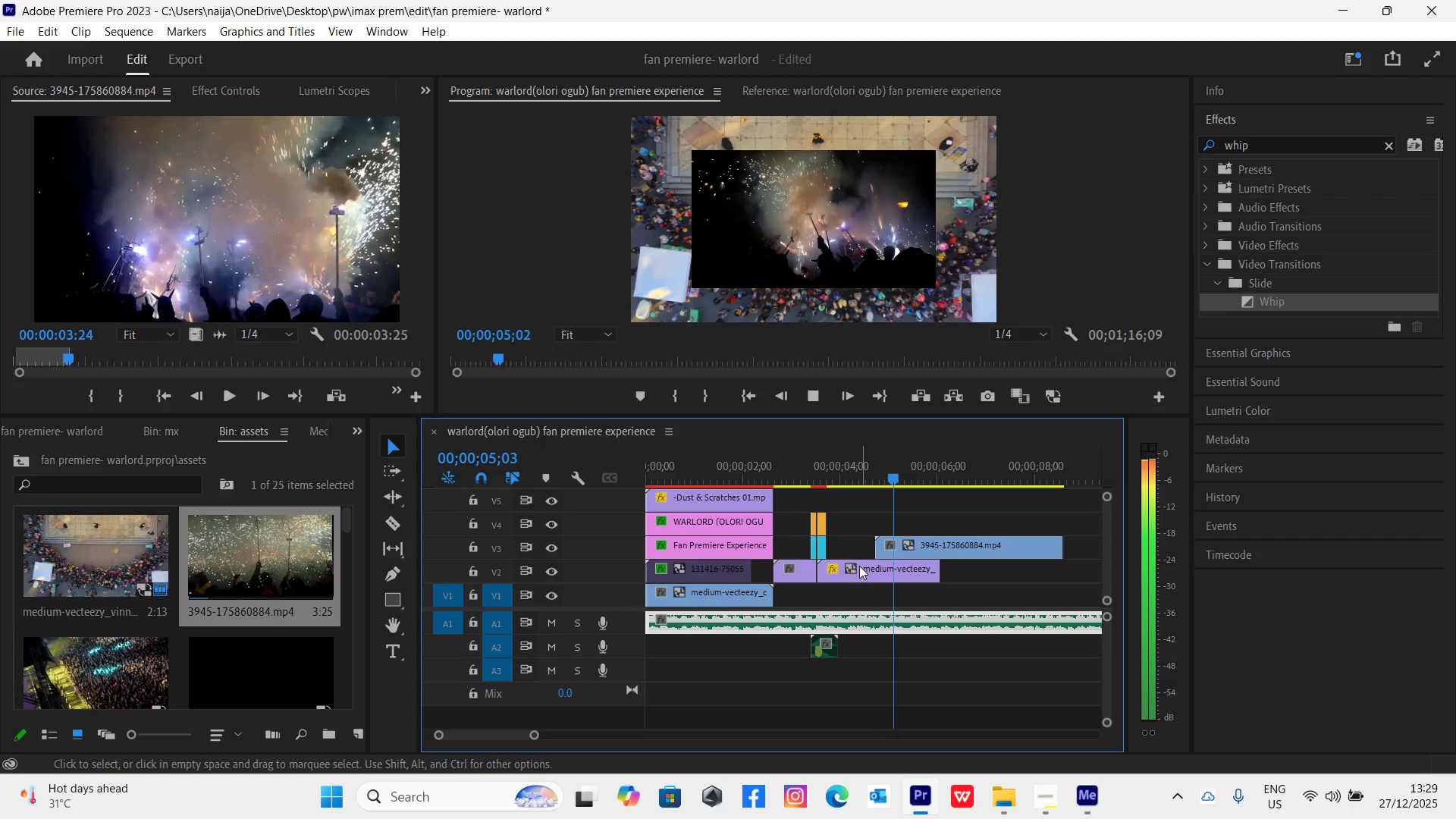 
key(Space)
 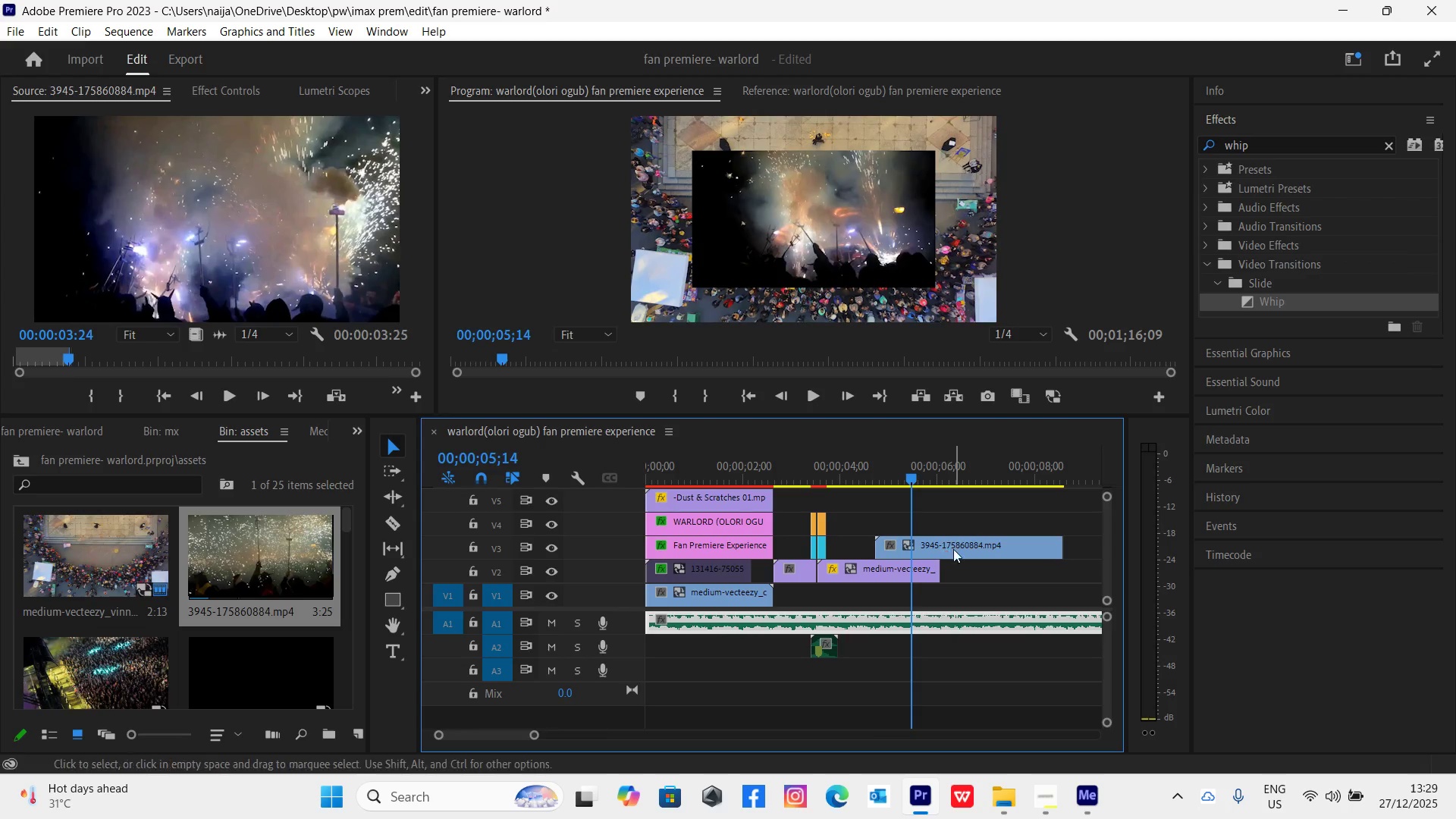 
left_click([953, 549])
 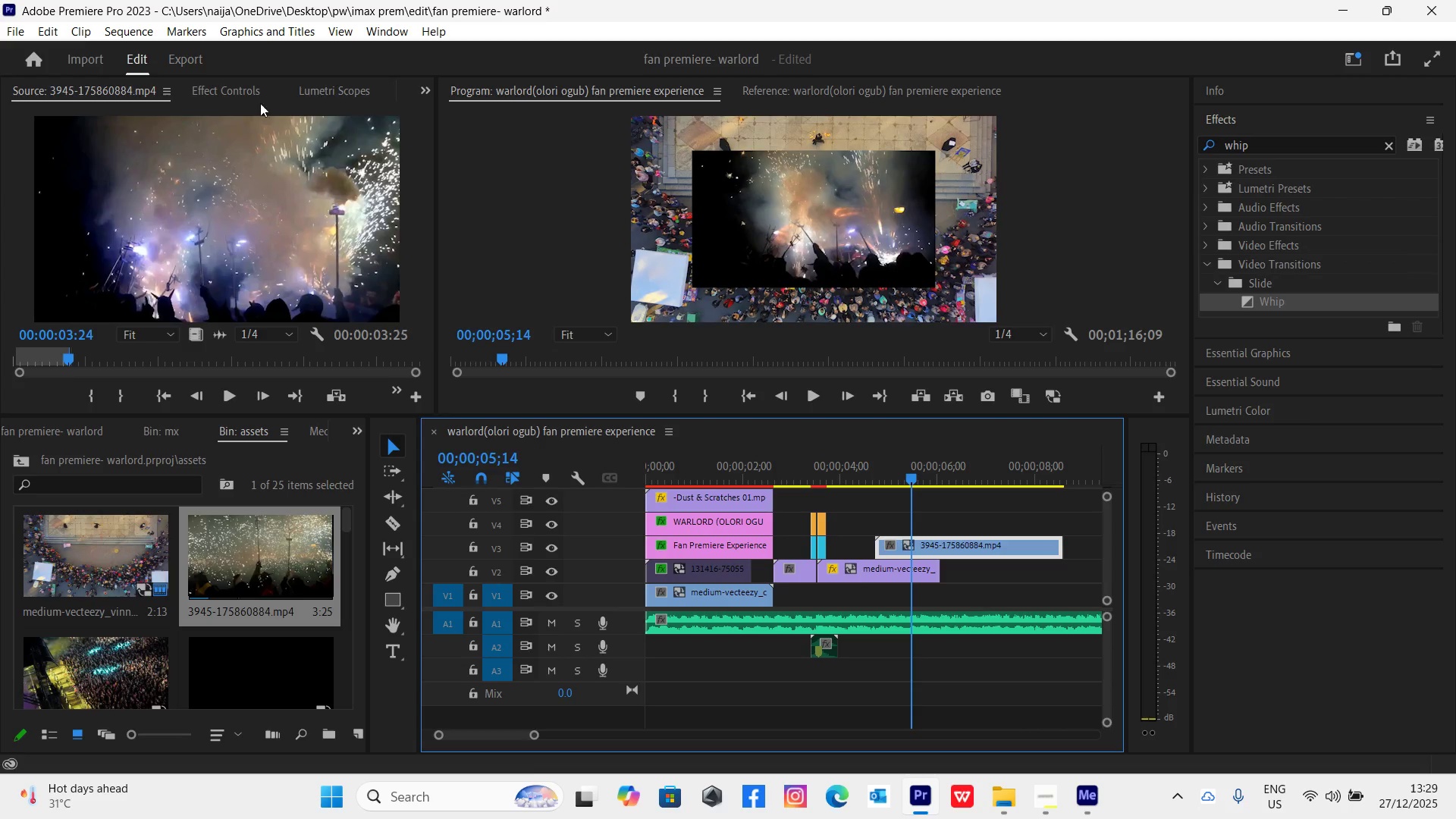 
left_click([215, 82])
 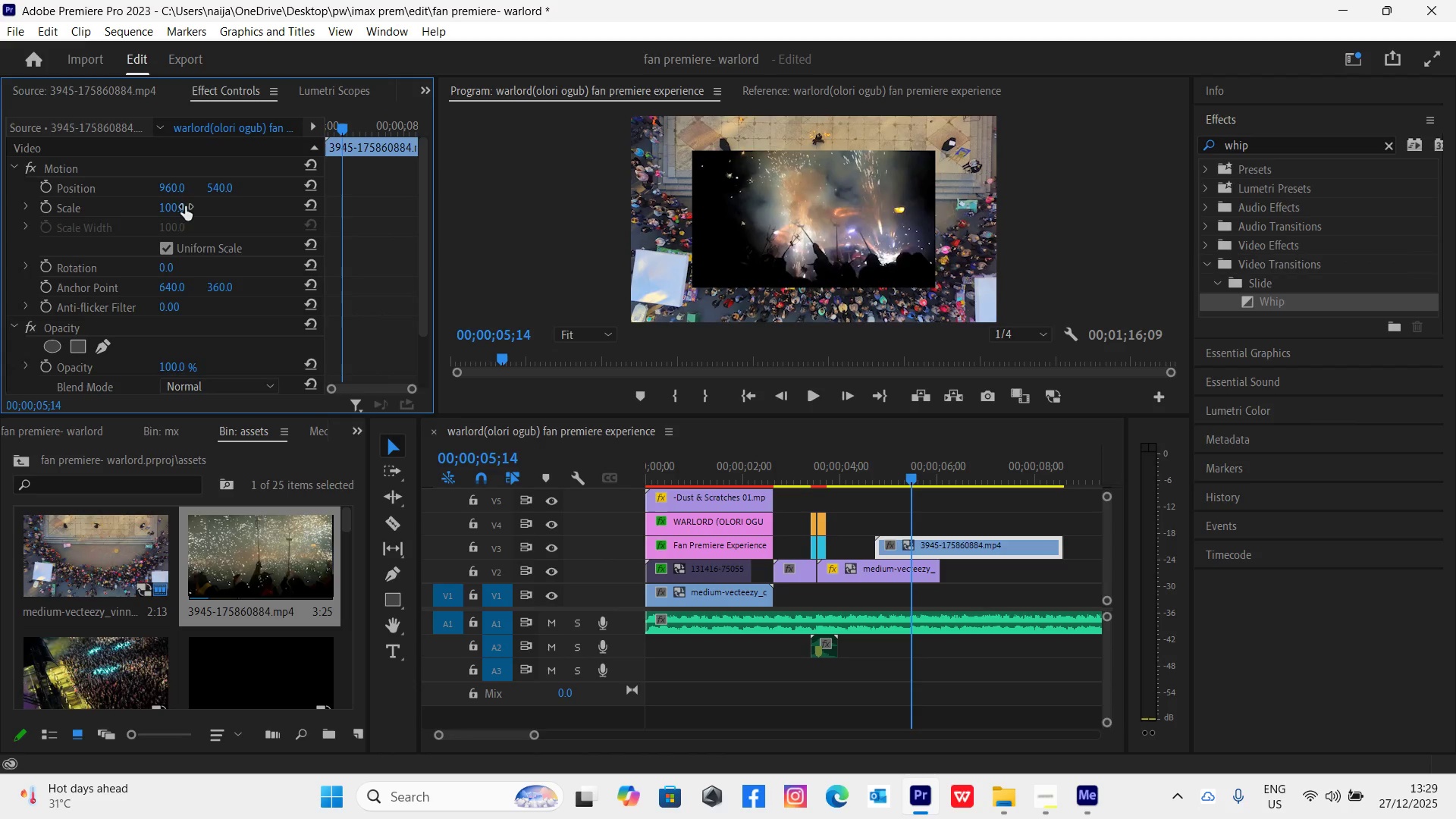 
left_click([181, 206])
 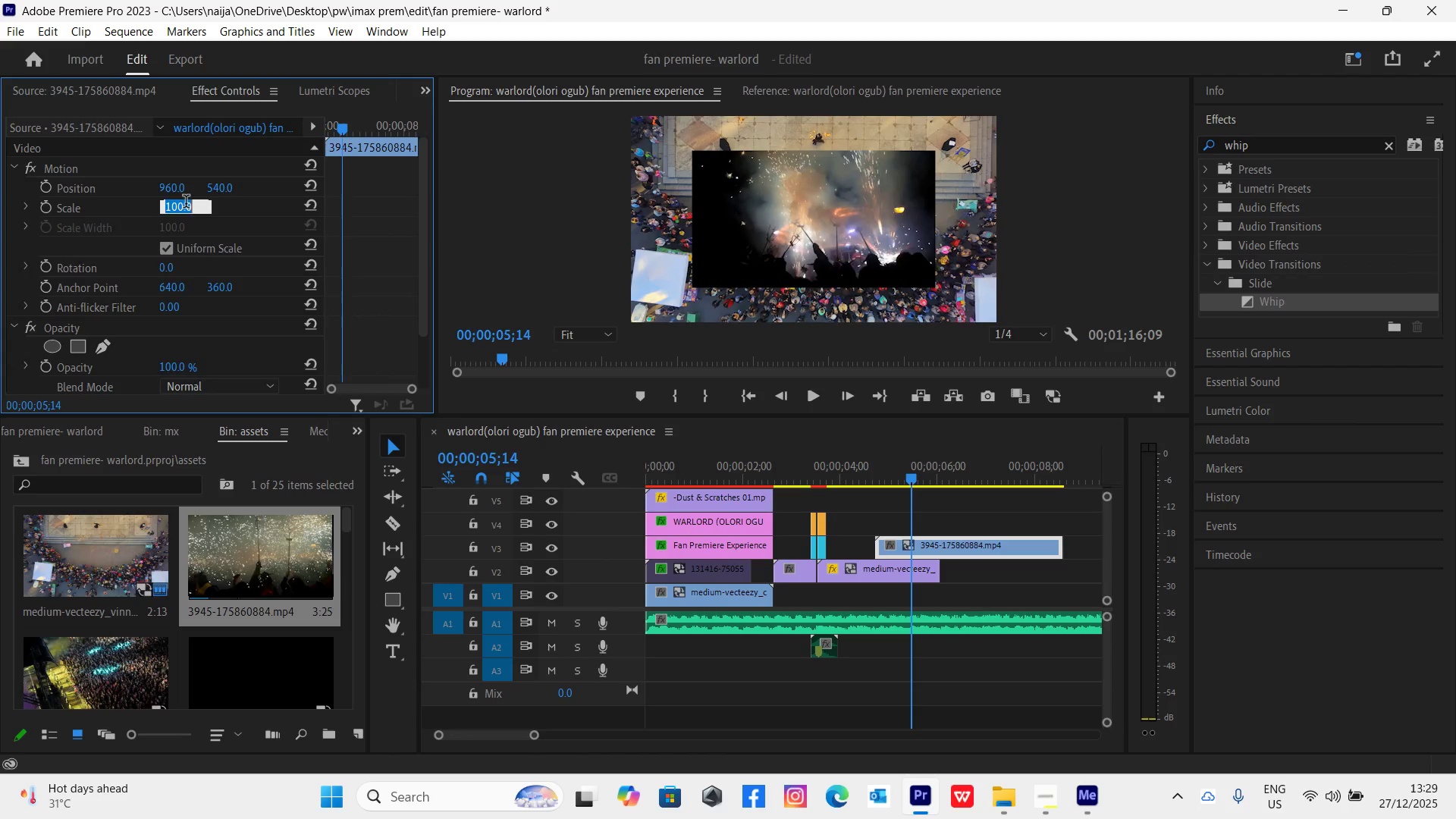 
type(50)
 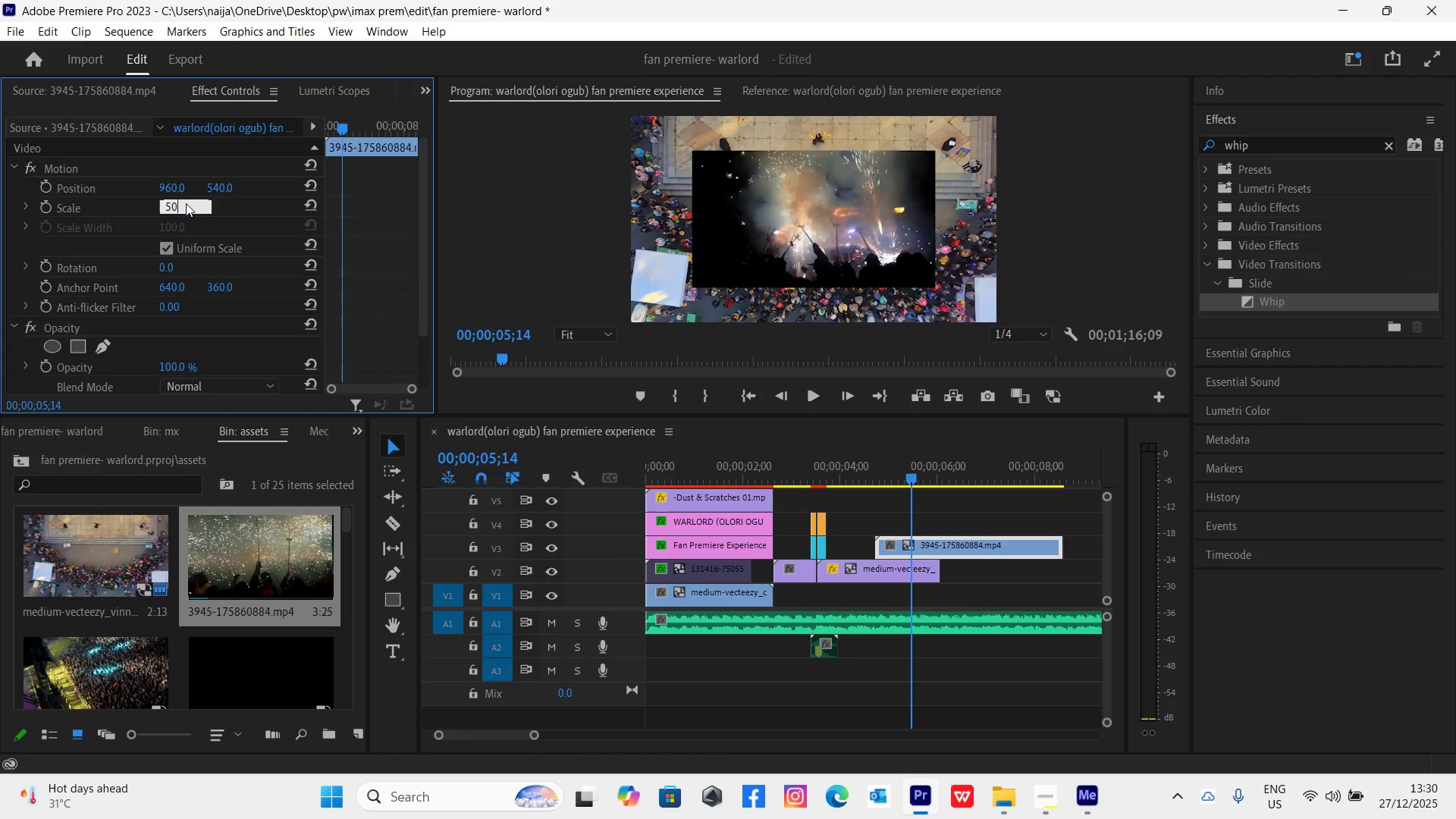 
key(Enter)
 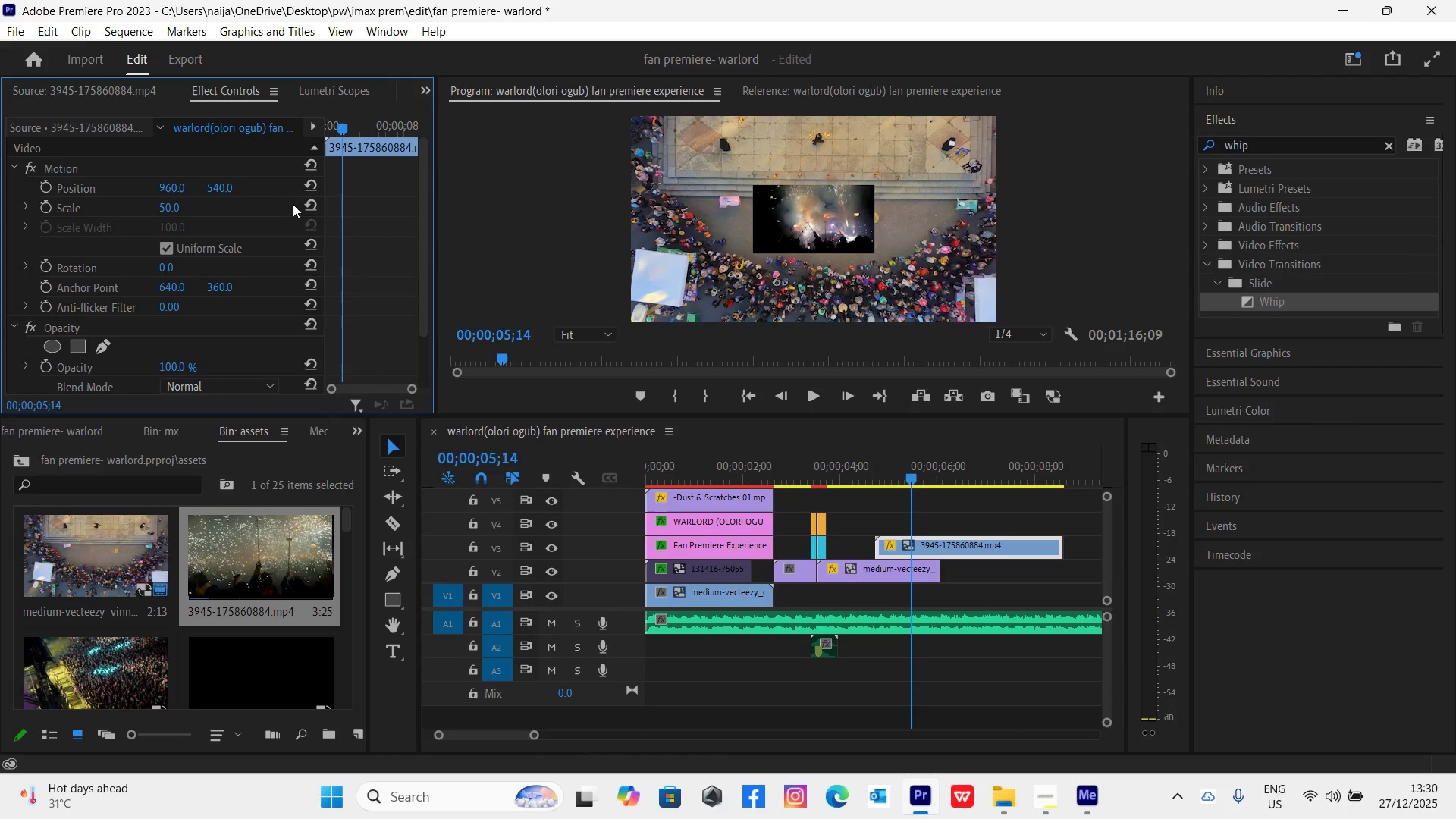 
left_click([312, 203])
 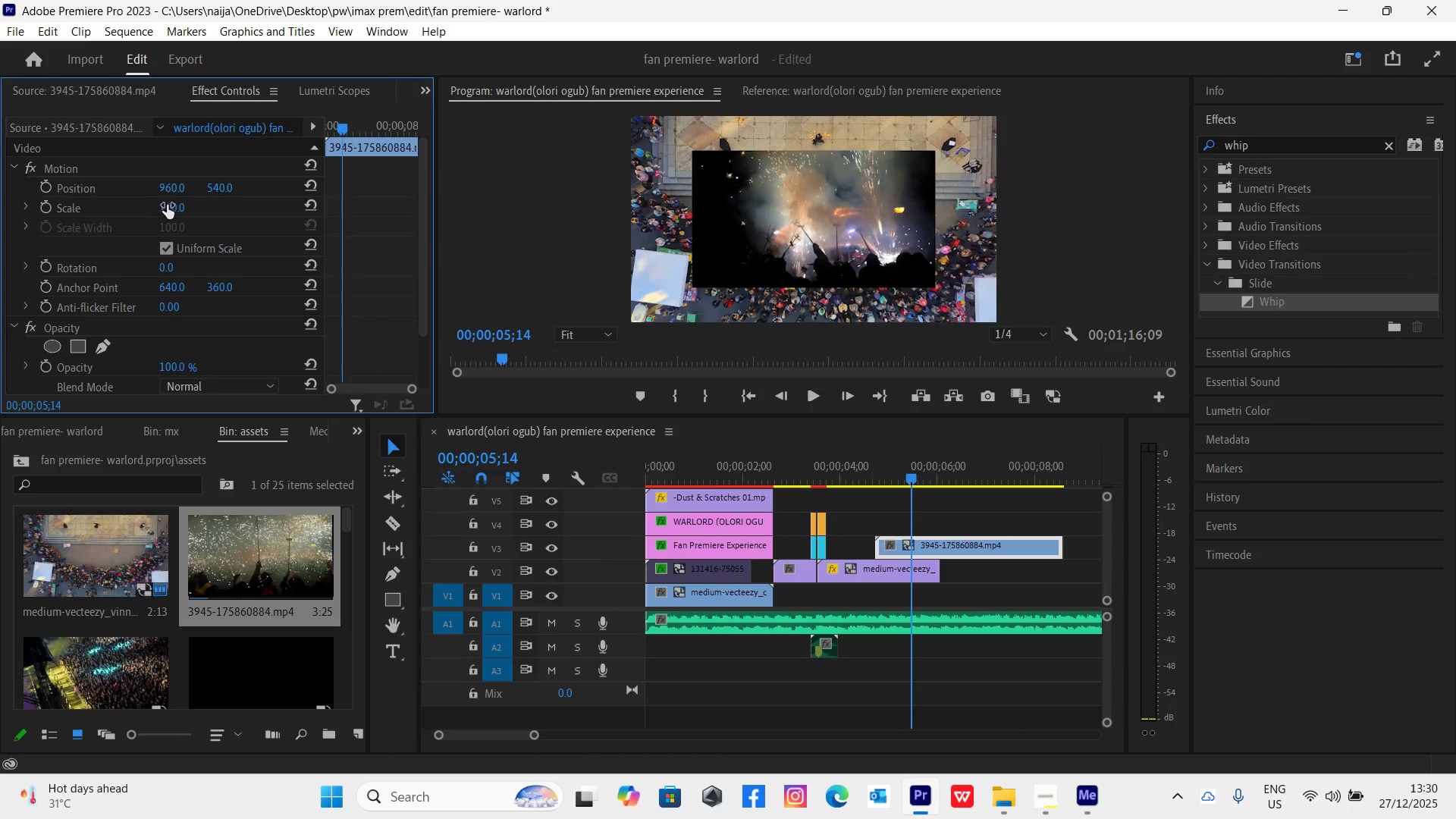 
left_click([168, 205])
 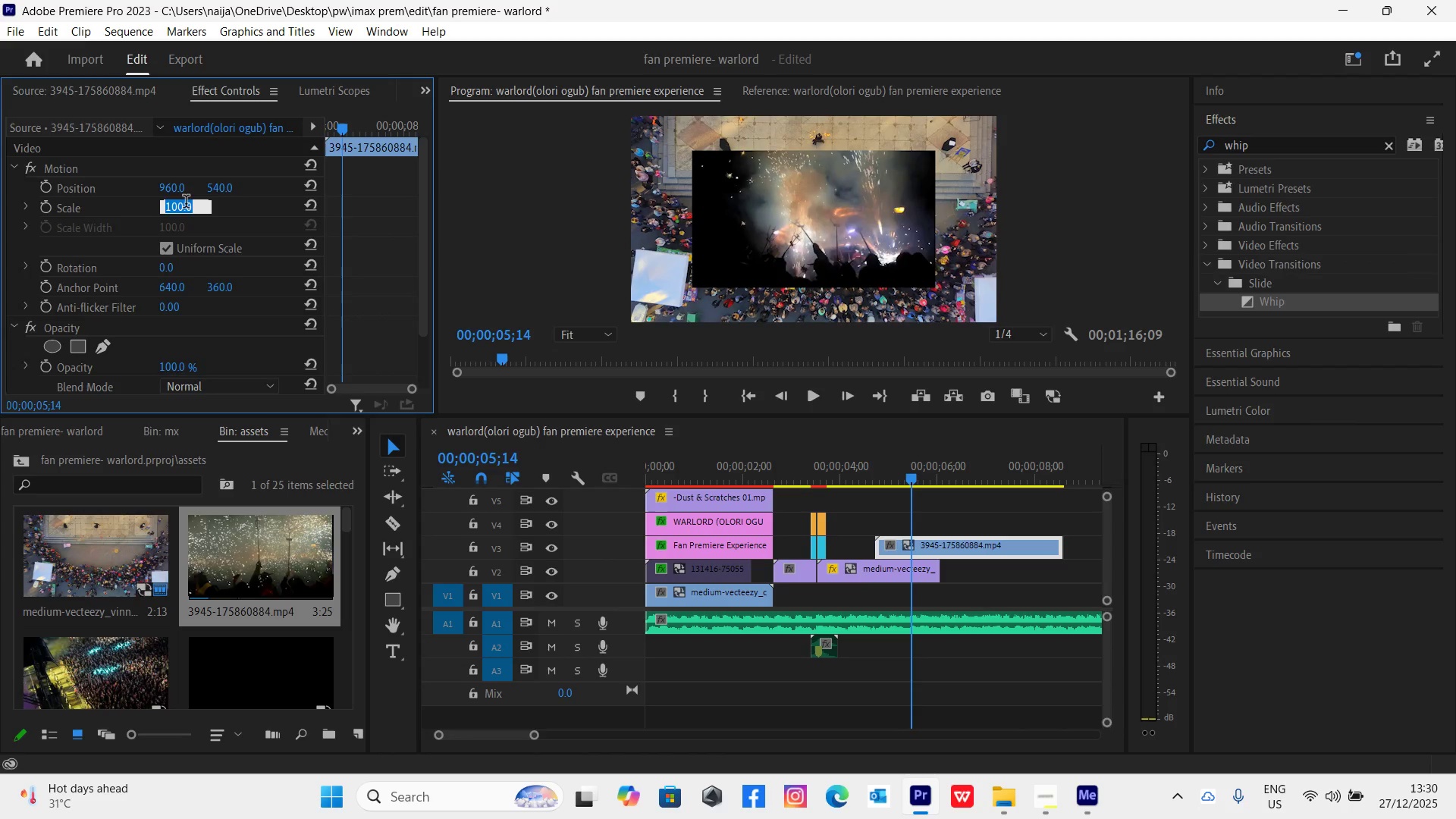 
type(200)
 